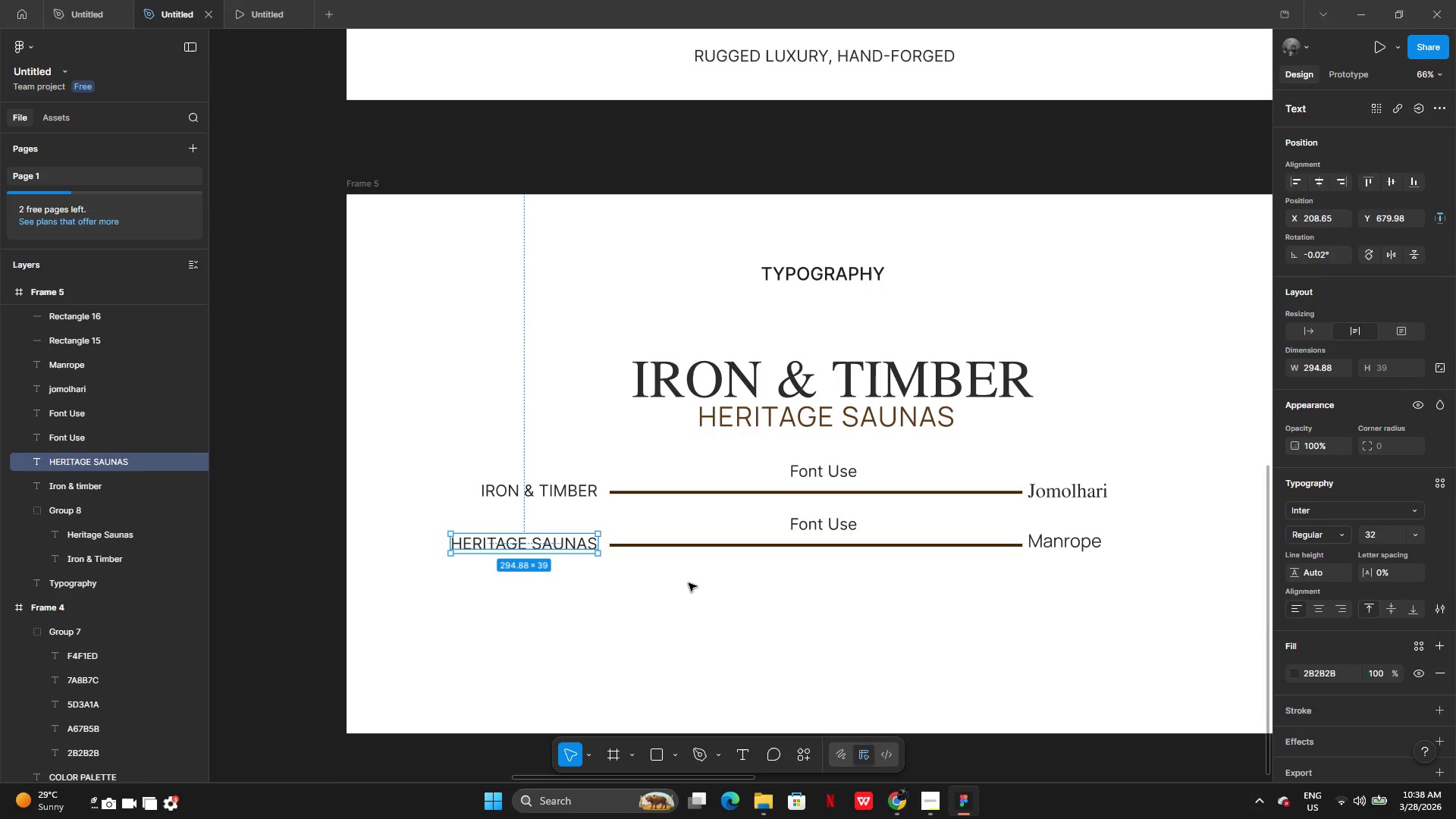 
left_click_drag(start_coordinate=[688, 583], to_coordinate=[684, 584])
 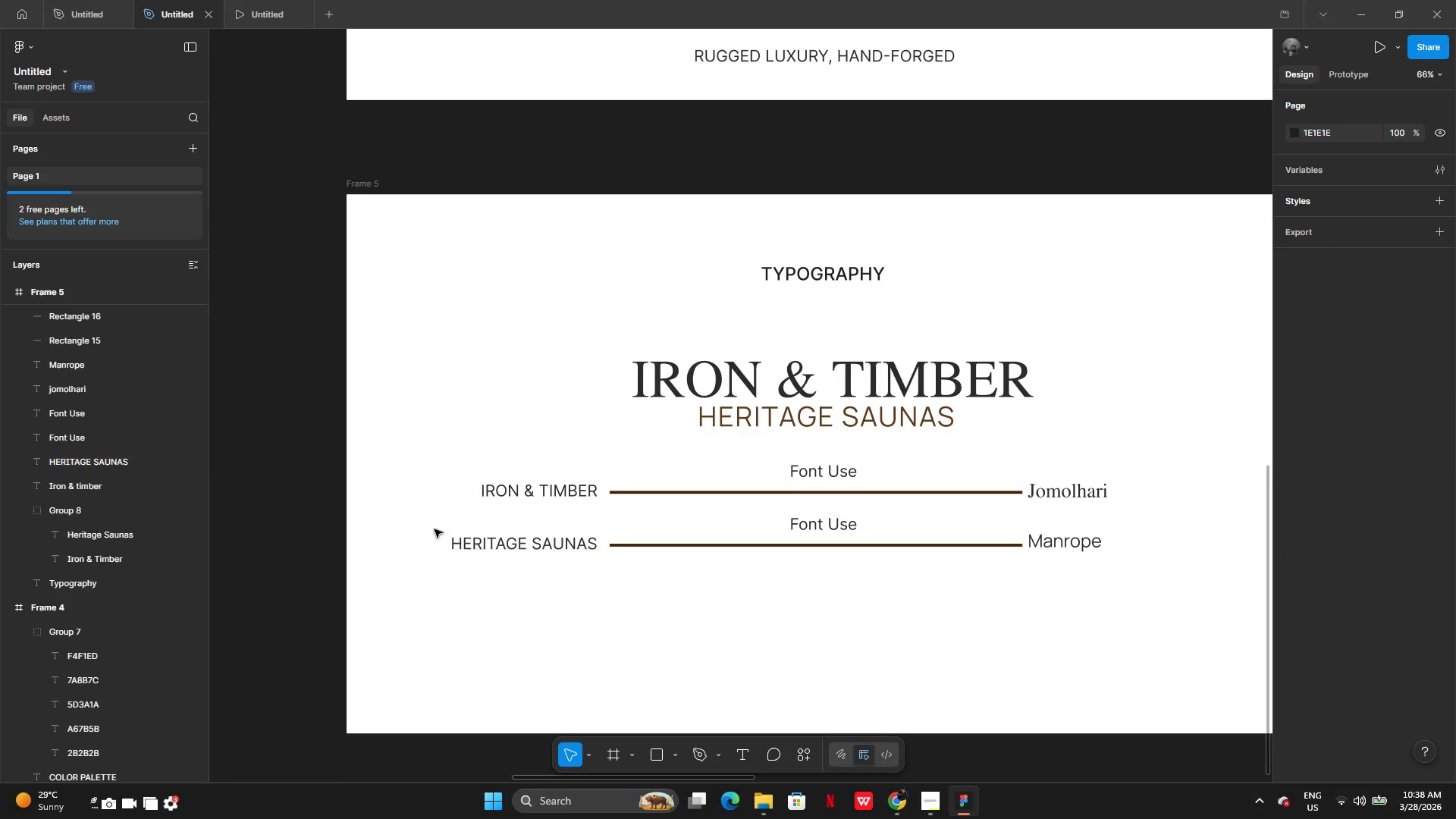 
left_click_drag(start_coordinate=[434, 525], to_coordinate=[1116, 589])
 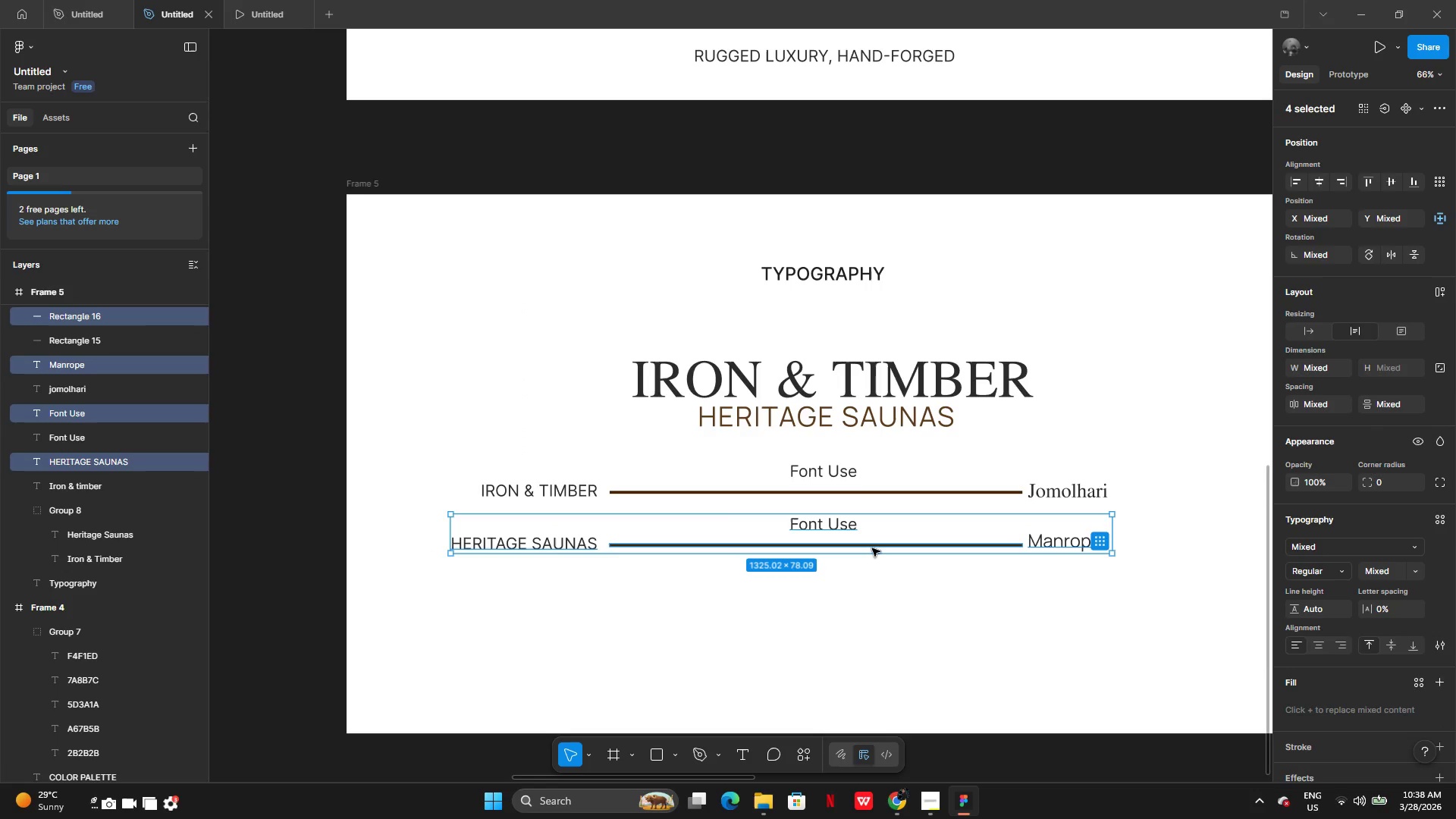 
hold_key(key=AltLeft, duration=0.44)
left_click_drag(start_coordinate=[871, 548], to_coordinate=[871, 587])
 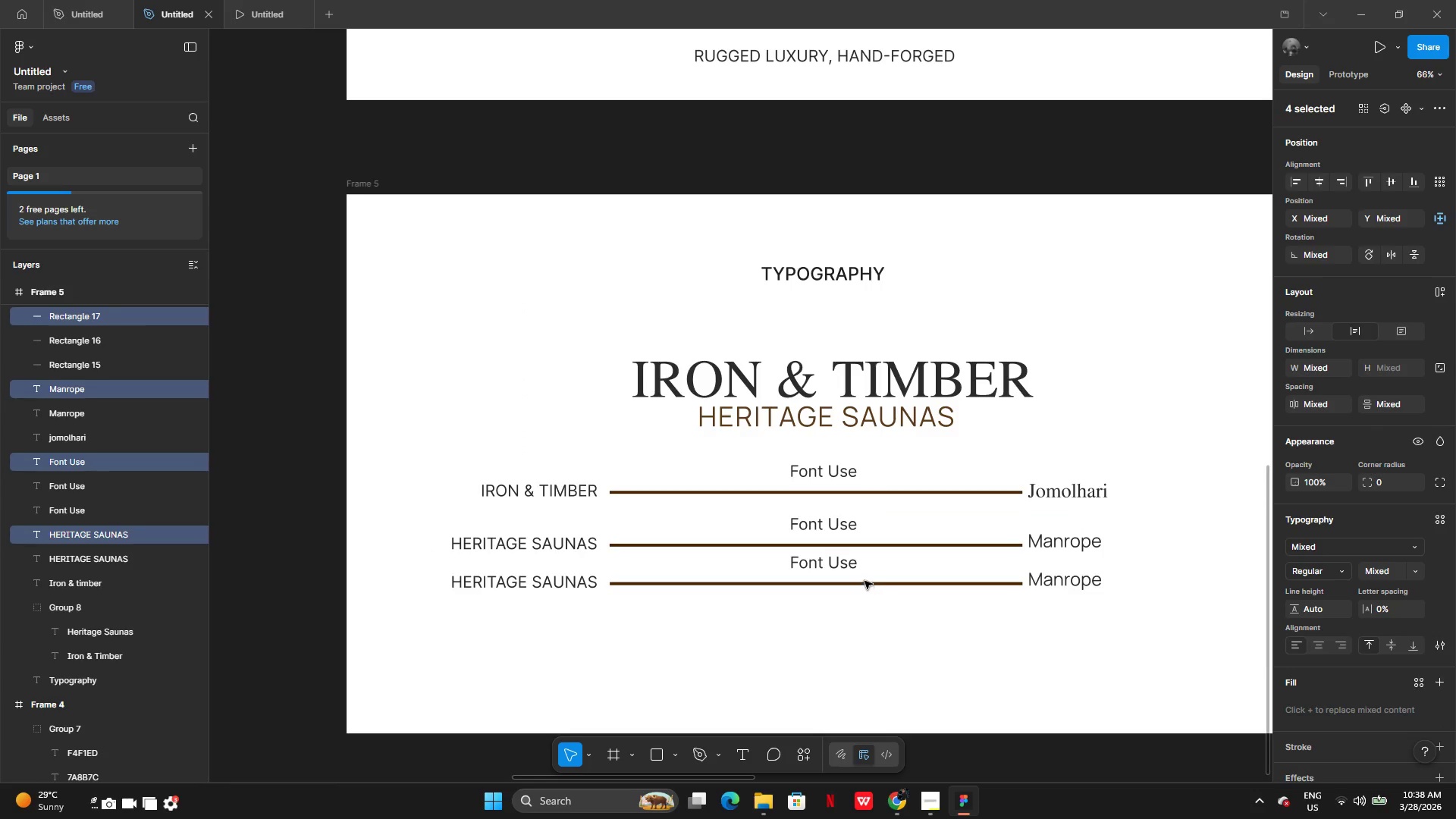 
left_click_drag(start_coordinate=[865, 578], to_coordinate=[866, 597])
 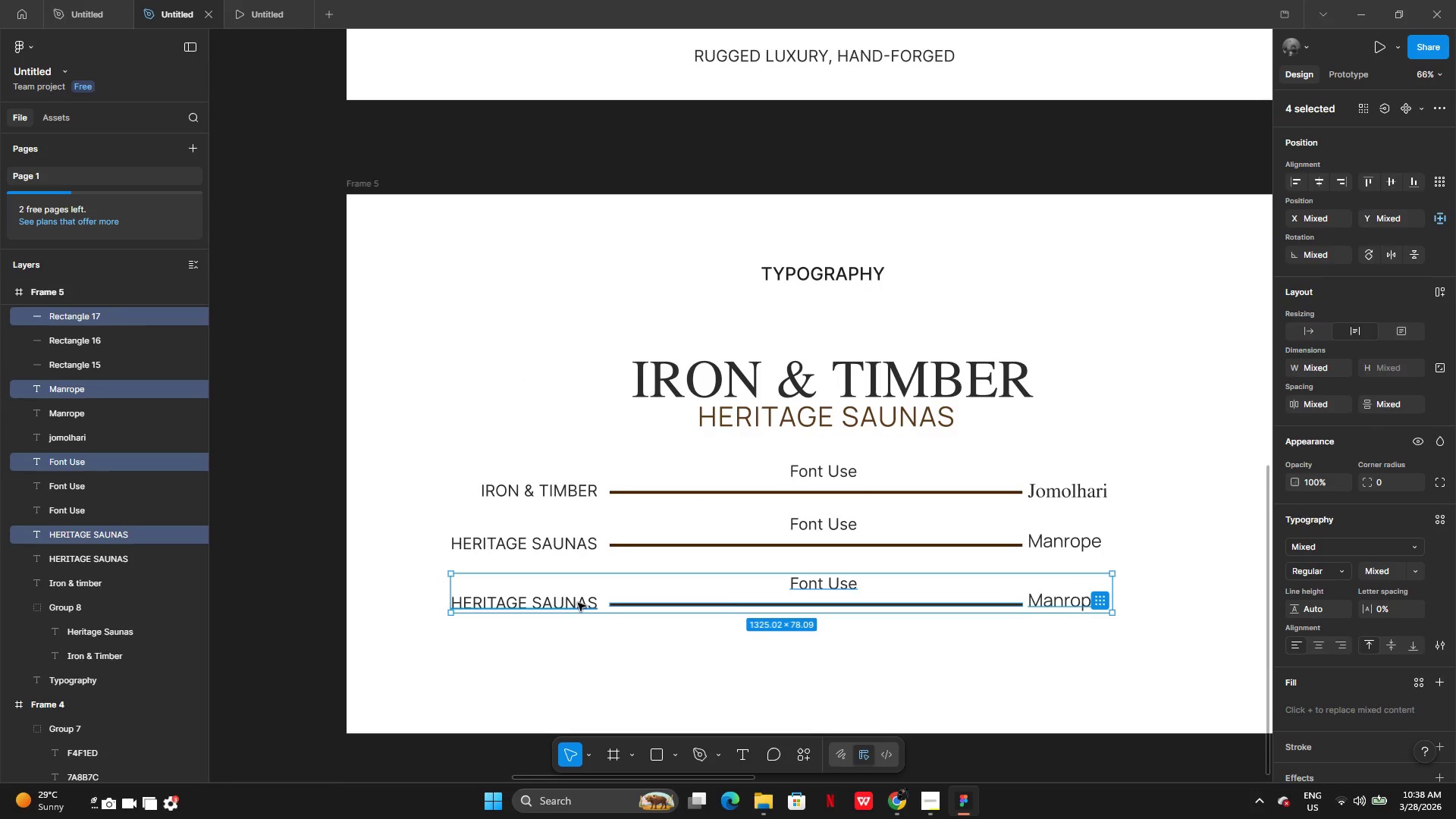 
double_click([578, 603])
 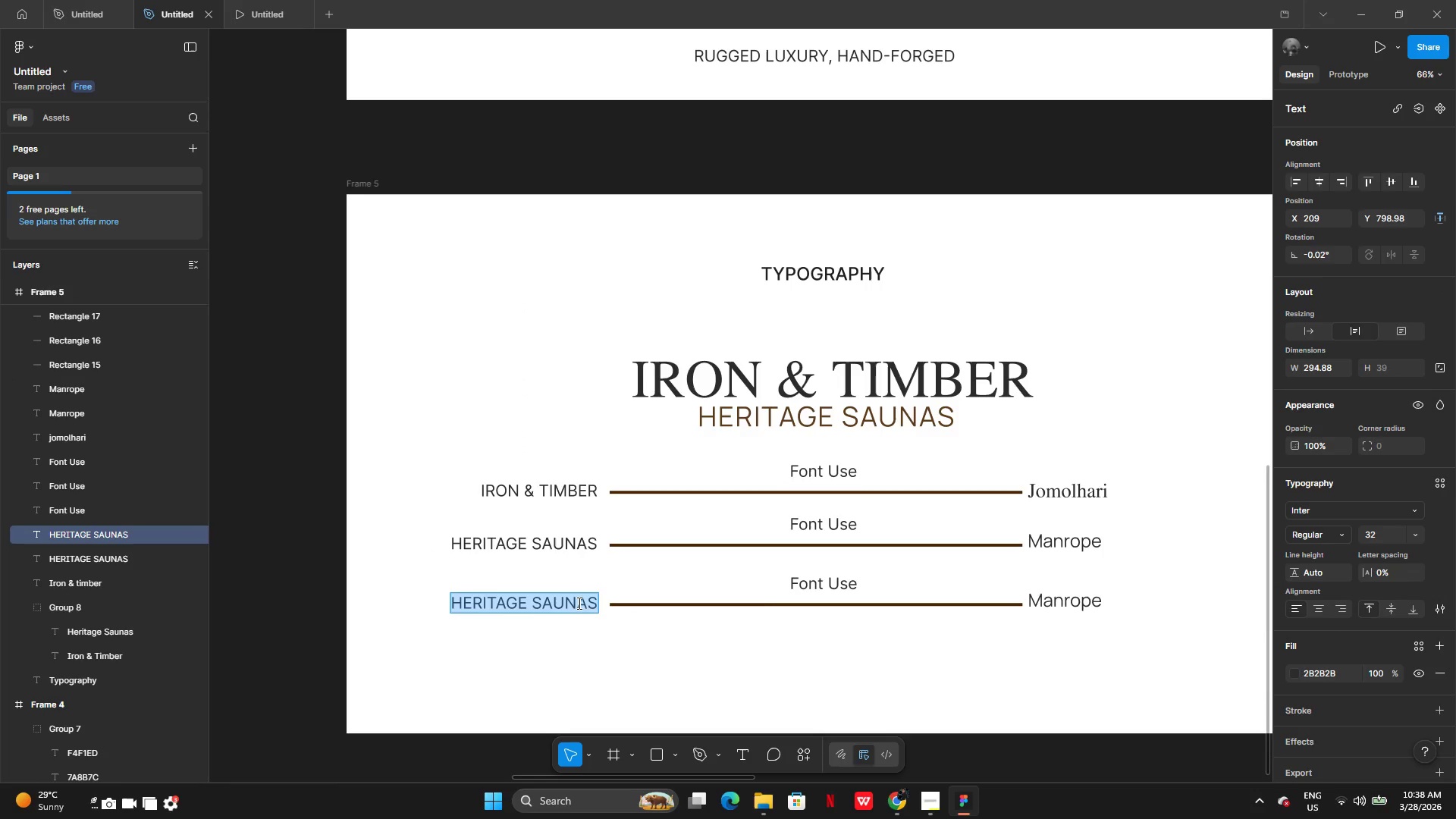 
type(Header)
 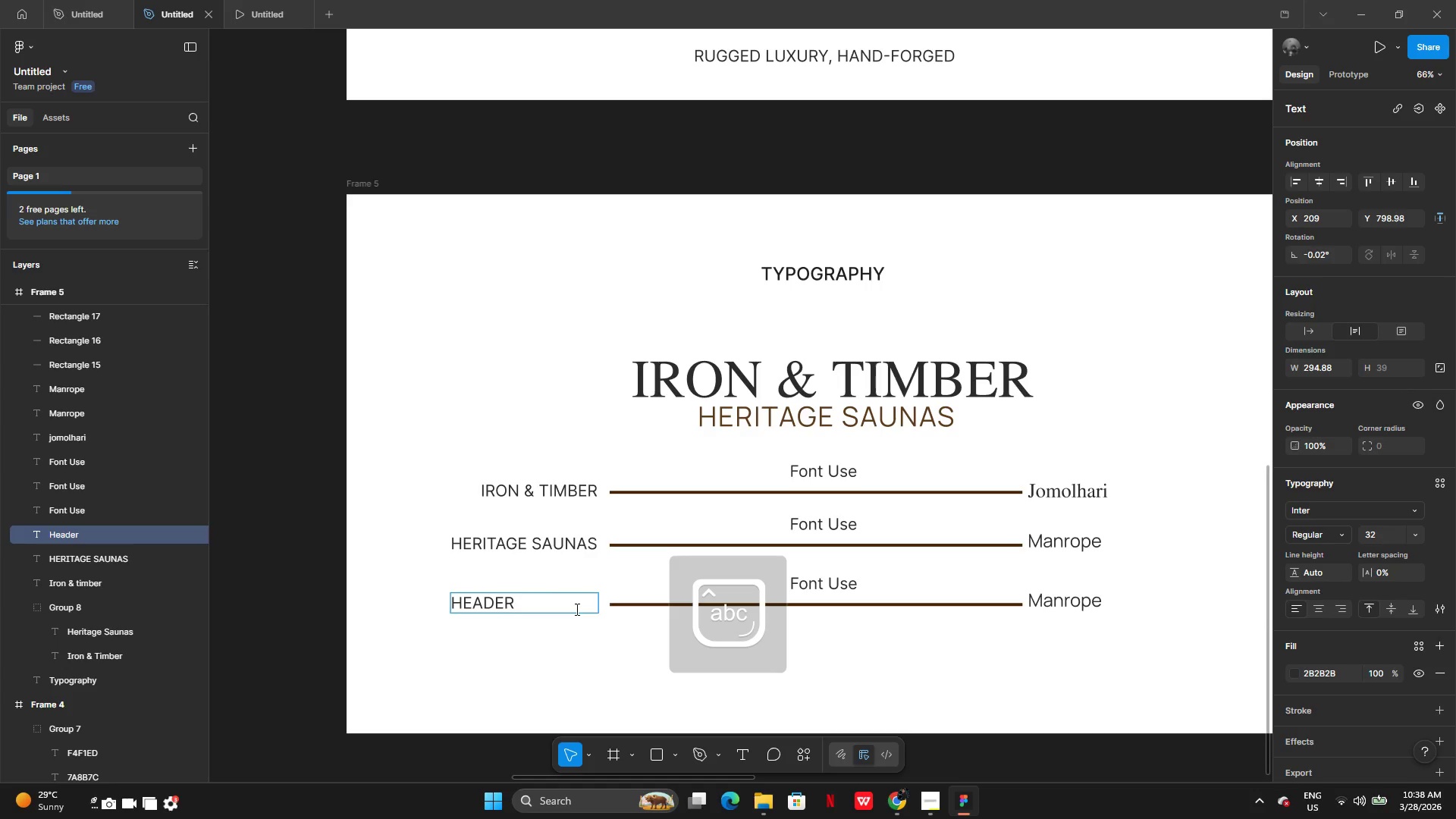 
left_click([637, 703])
 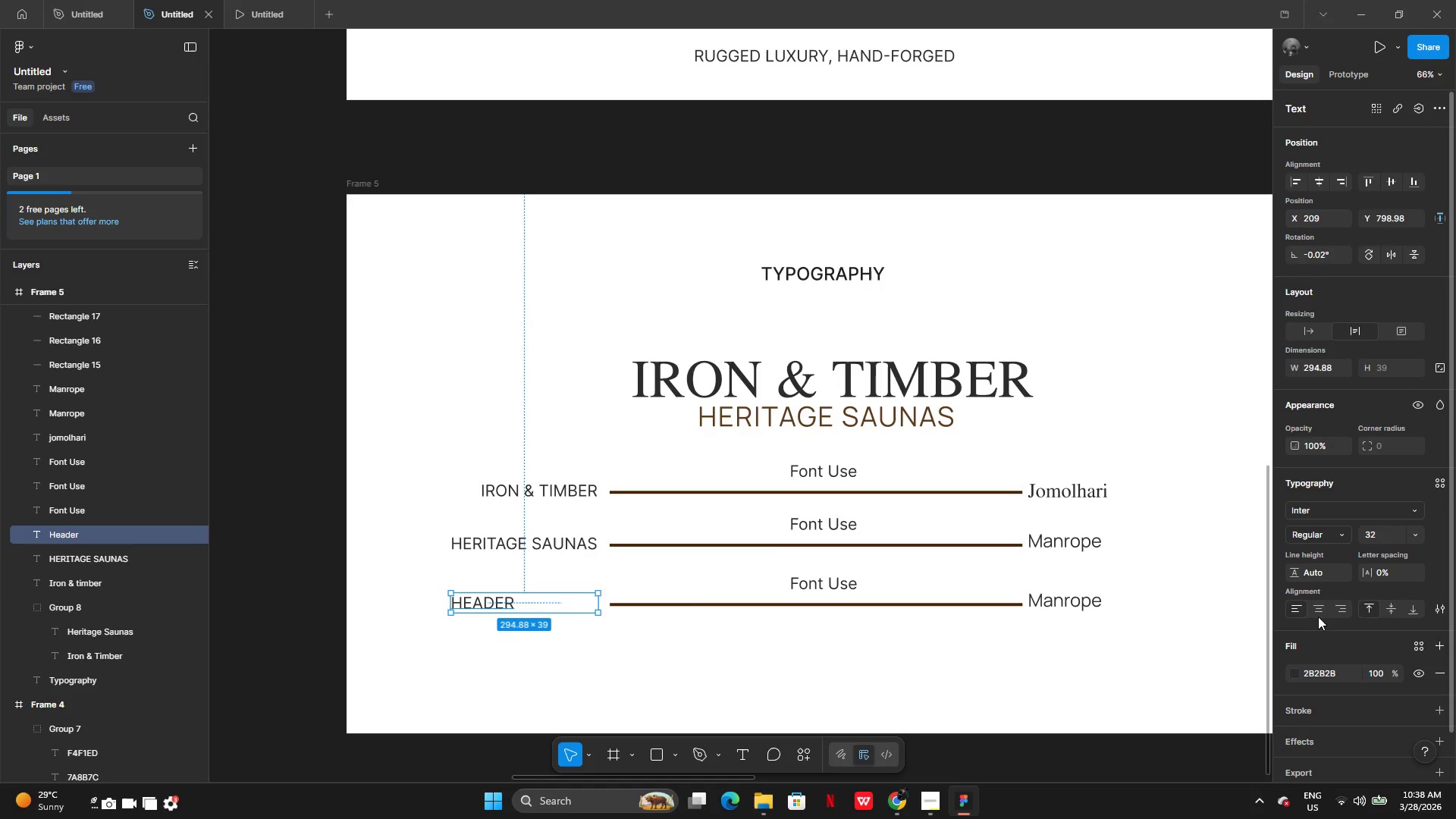 
left_click([1316, 610])
 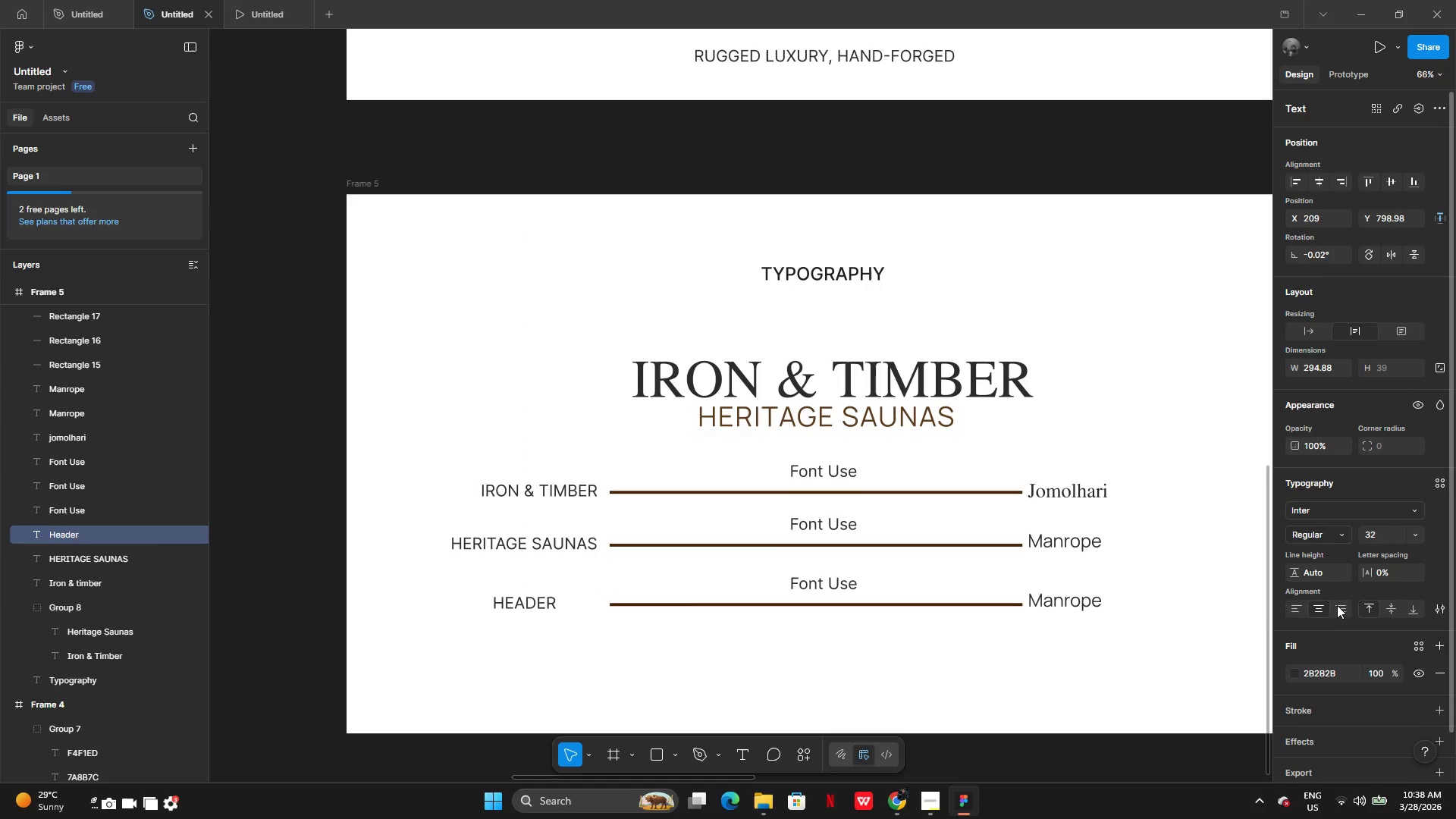 
left_click([1338, 605])
 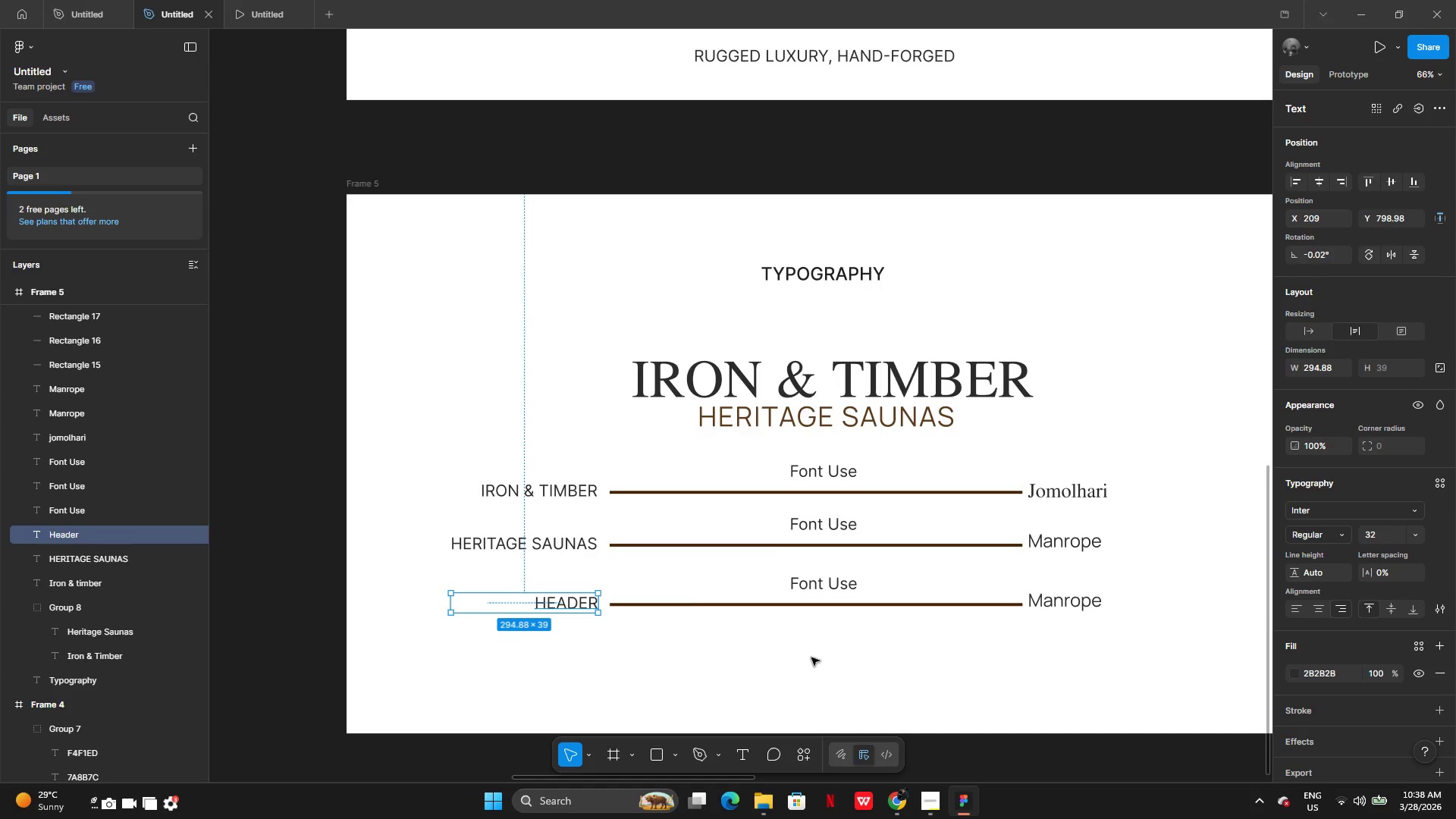 
left_click([807, 664])
 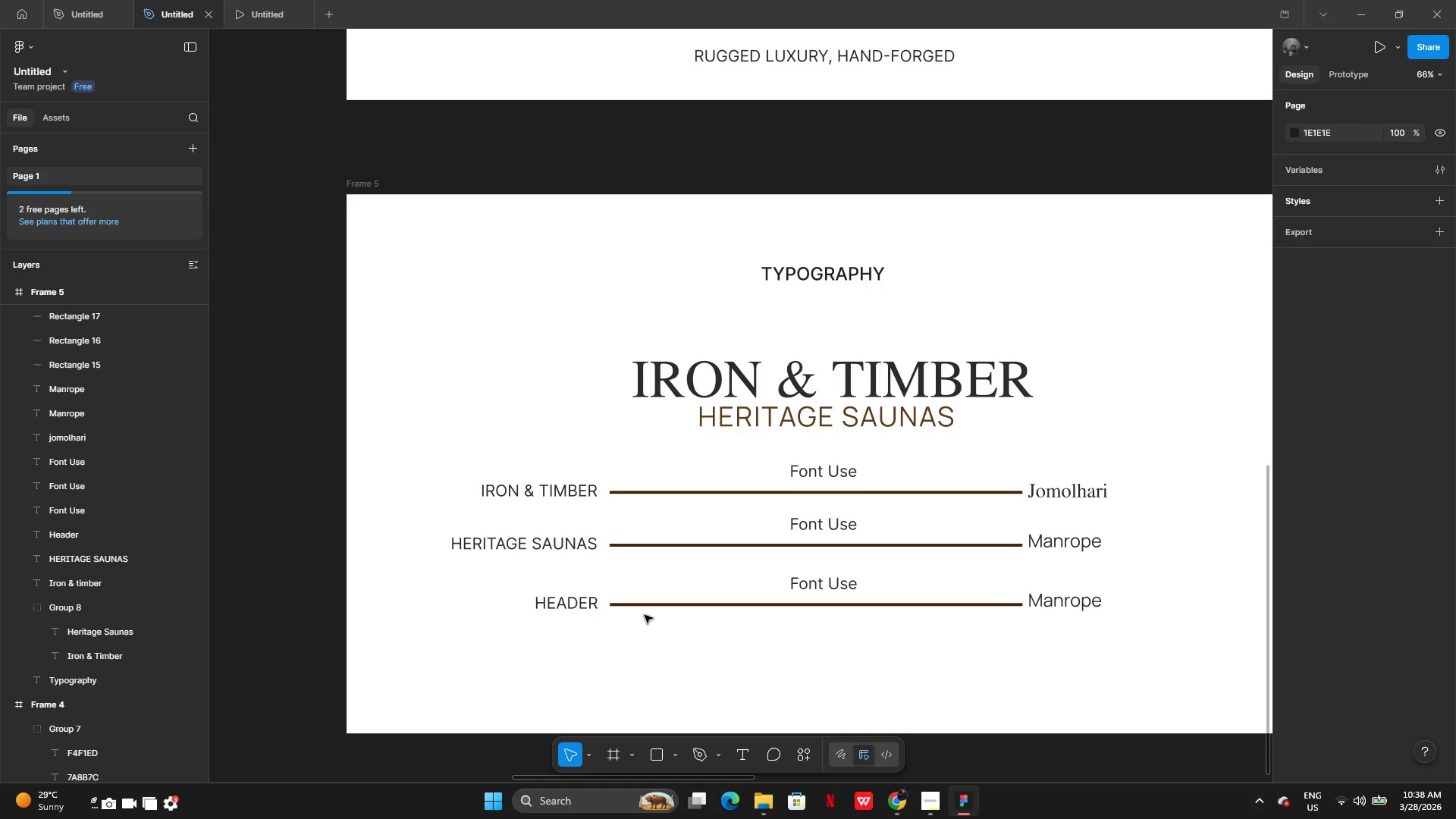 
wait(9.91)
 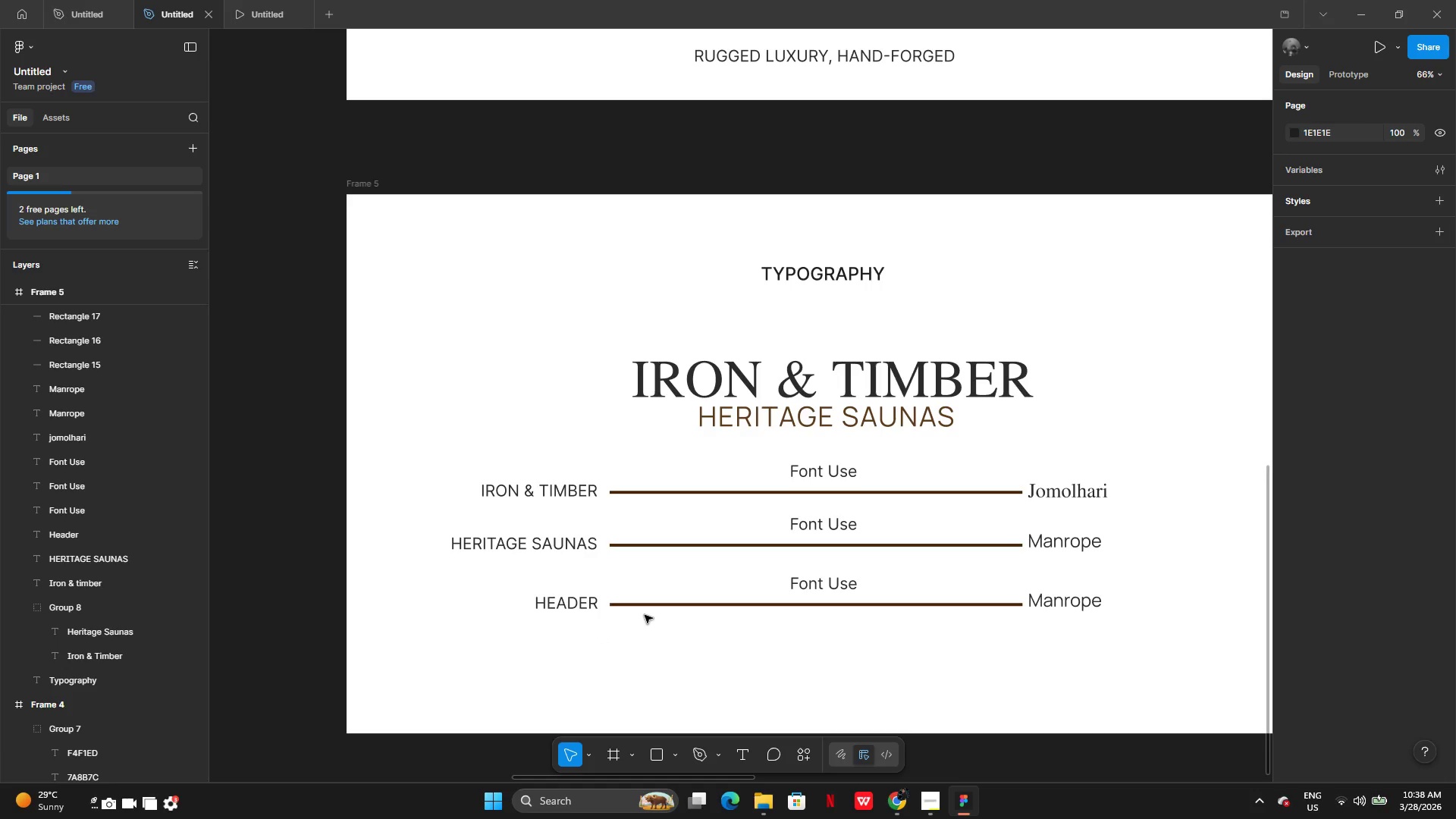 
left_click([560, 551])
 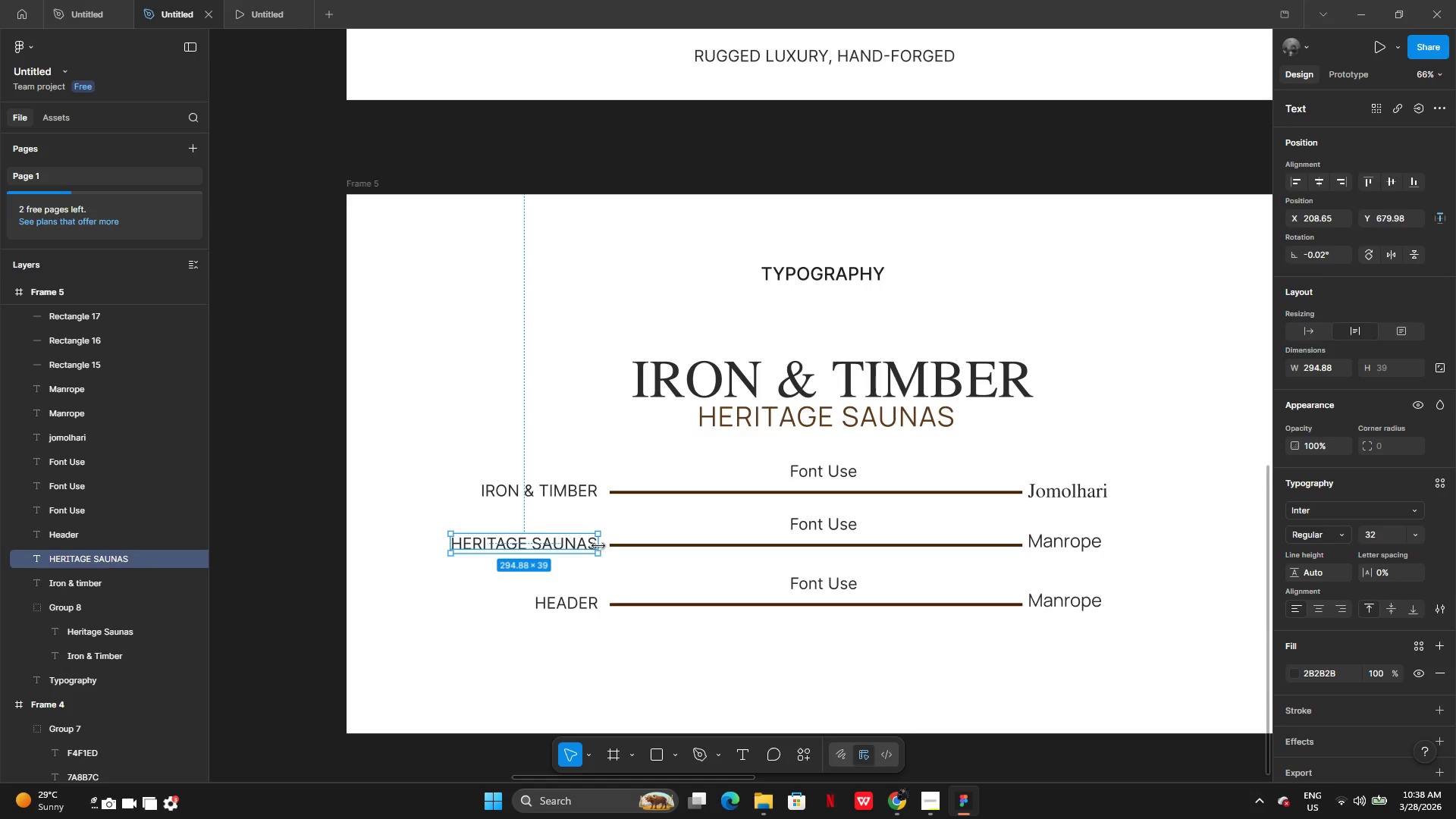 
left_click_drag(start_coordinate=[598, 546], to_coordinate=[556, 545])
 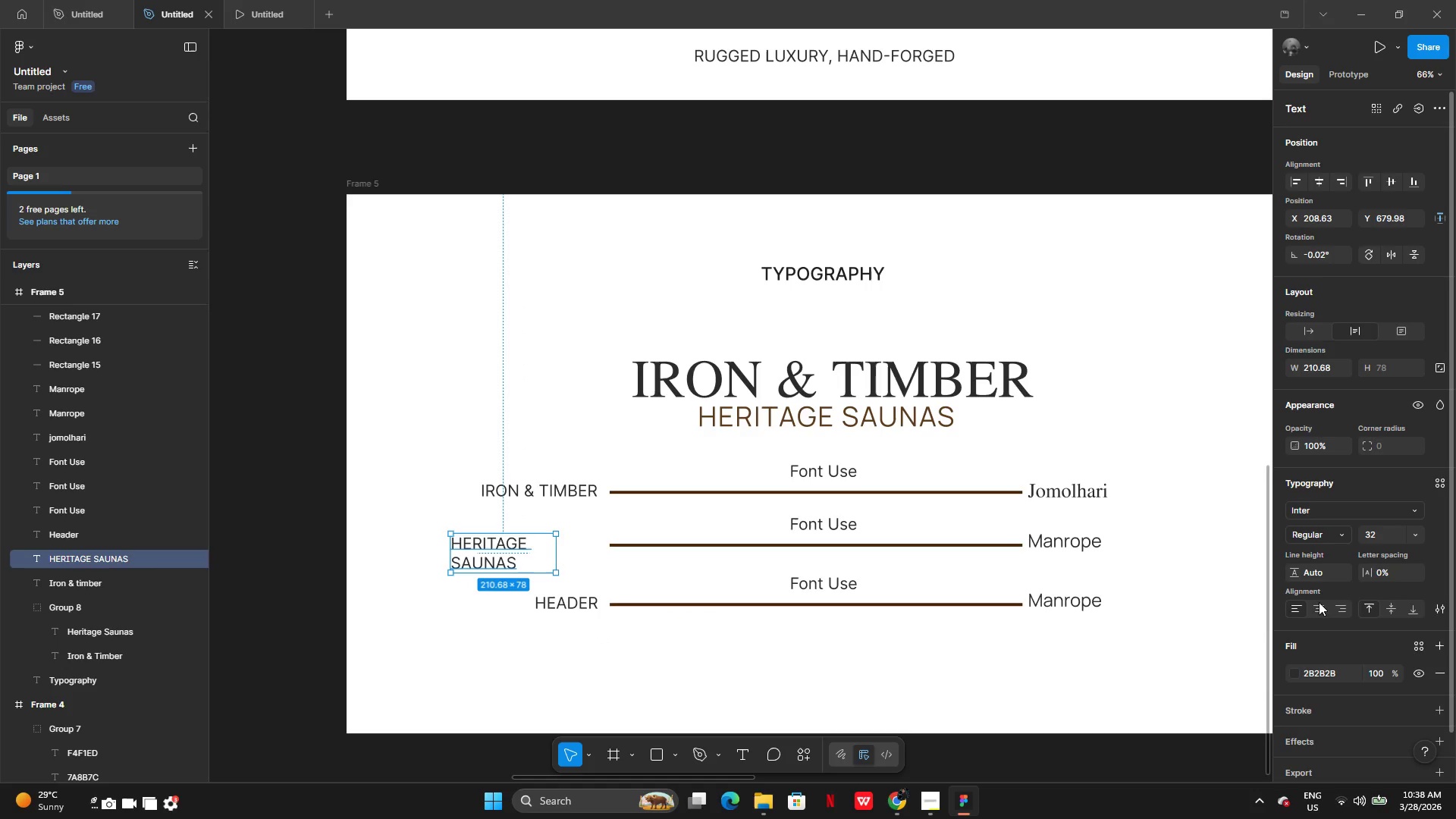 
left_click([1319, 604])
 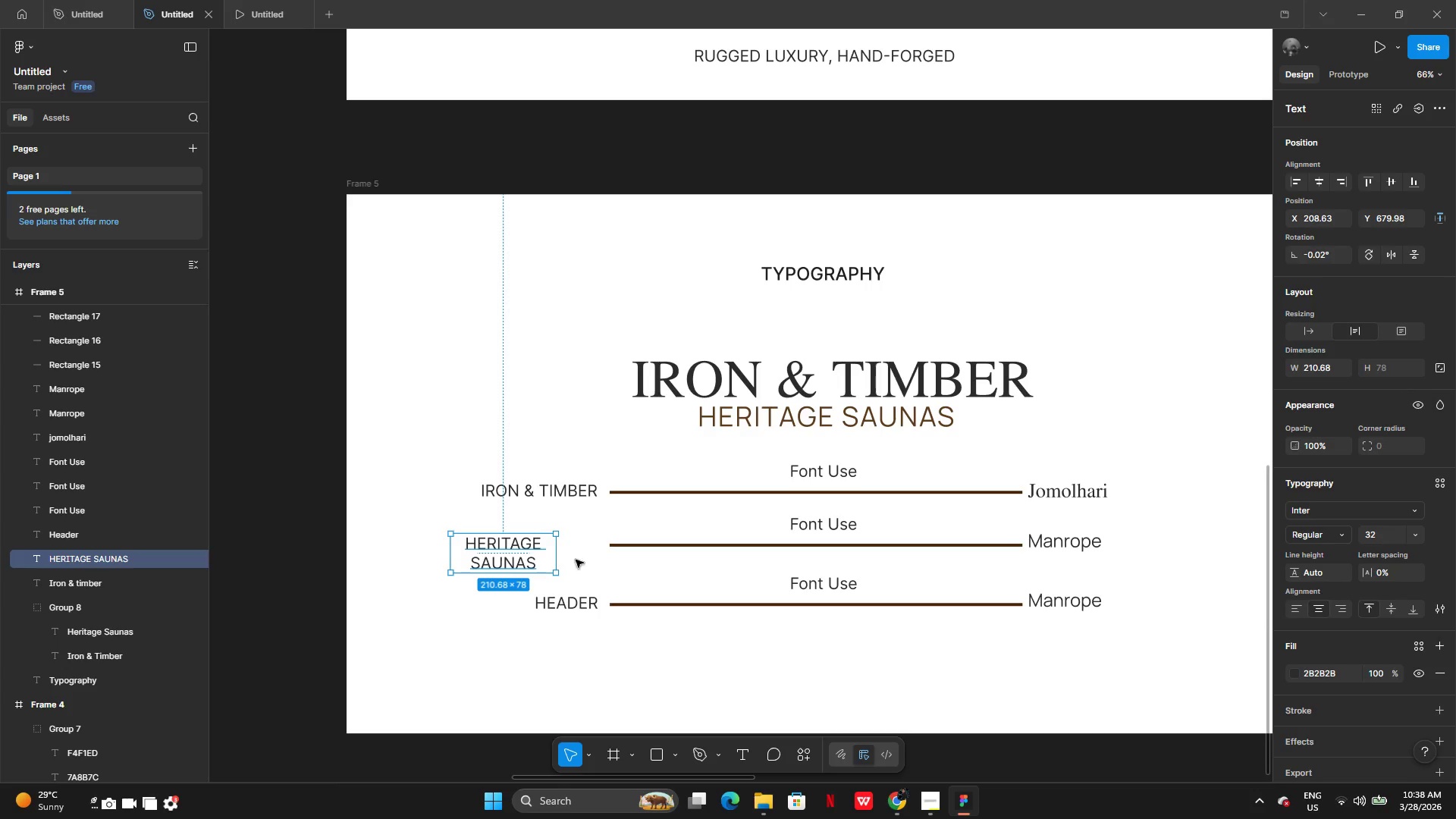 
left_click_drag(start_coordinate=[515, 557], to_coordinate=[576, 548])
 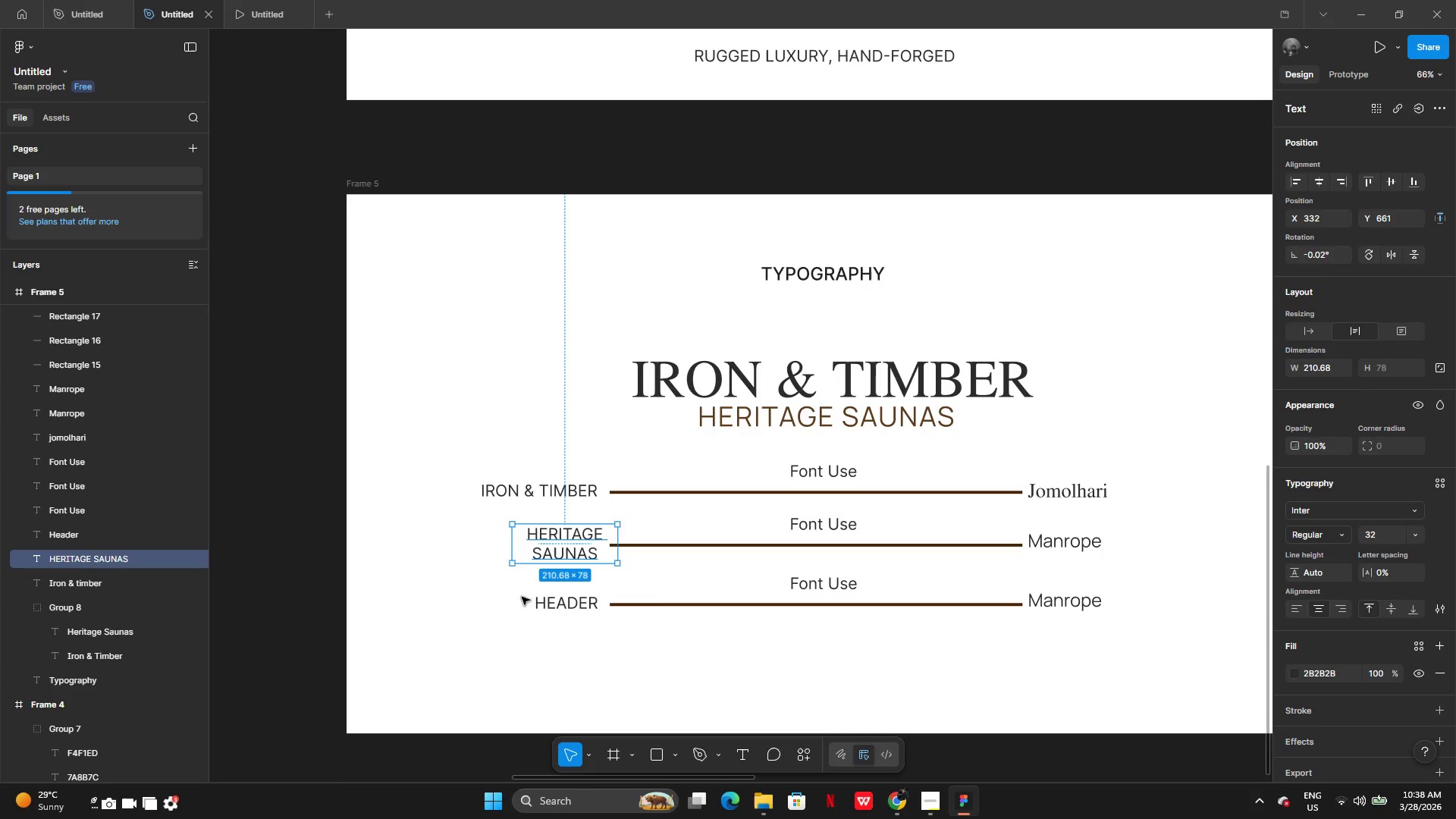 
left_click([522, 598])
 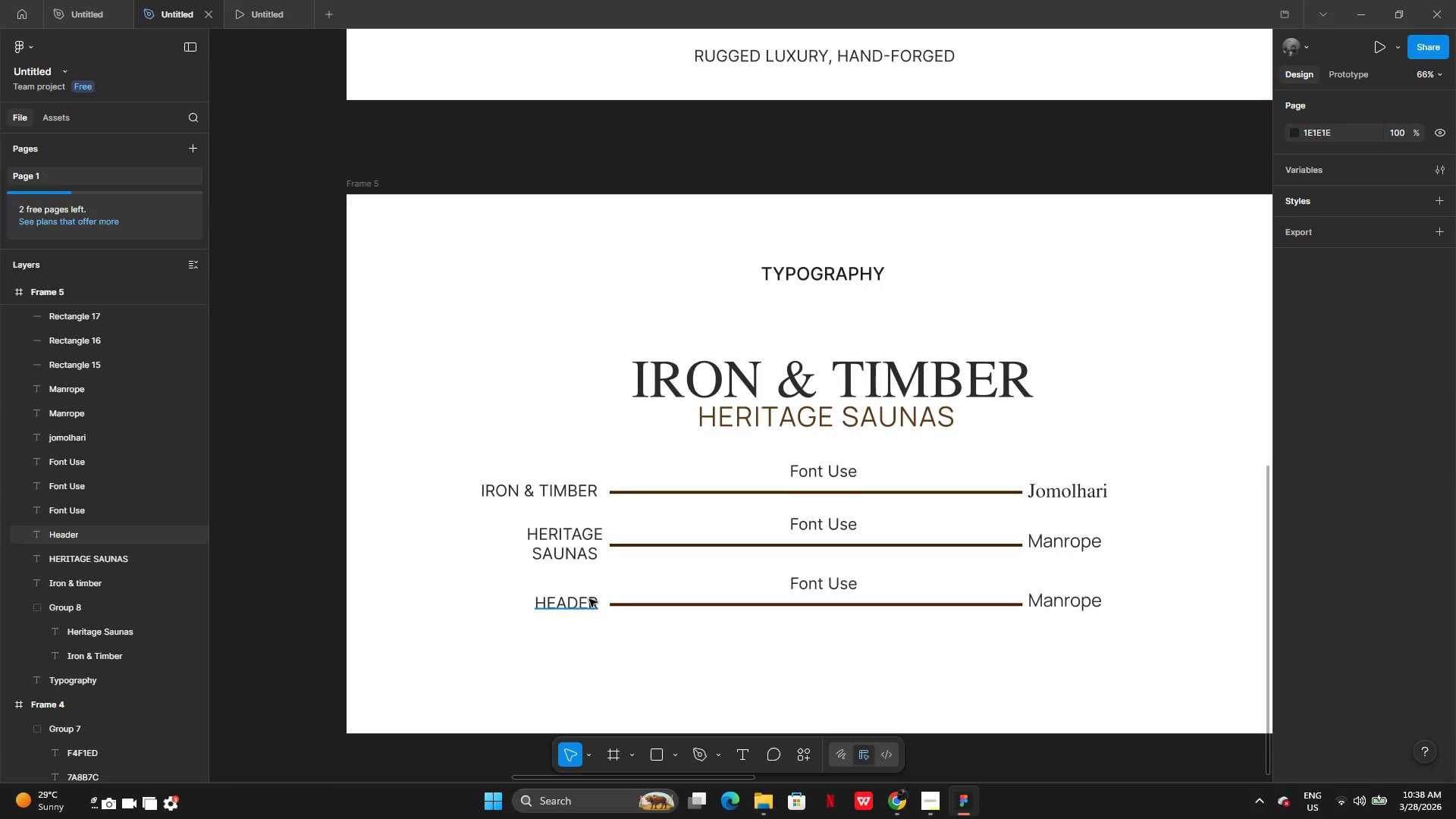 
left_click([579, 602])
 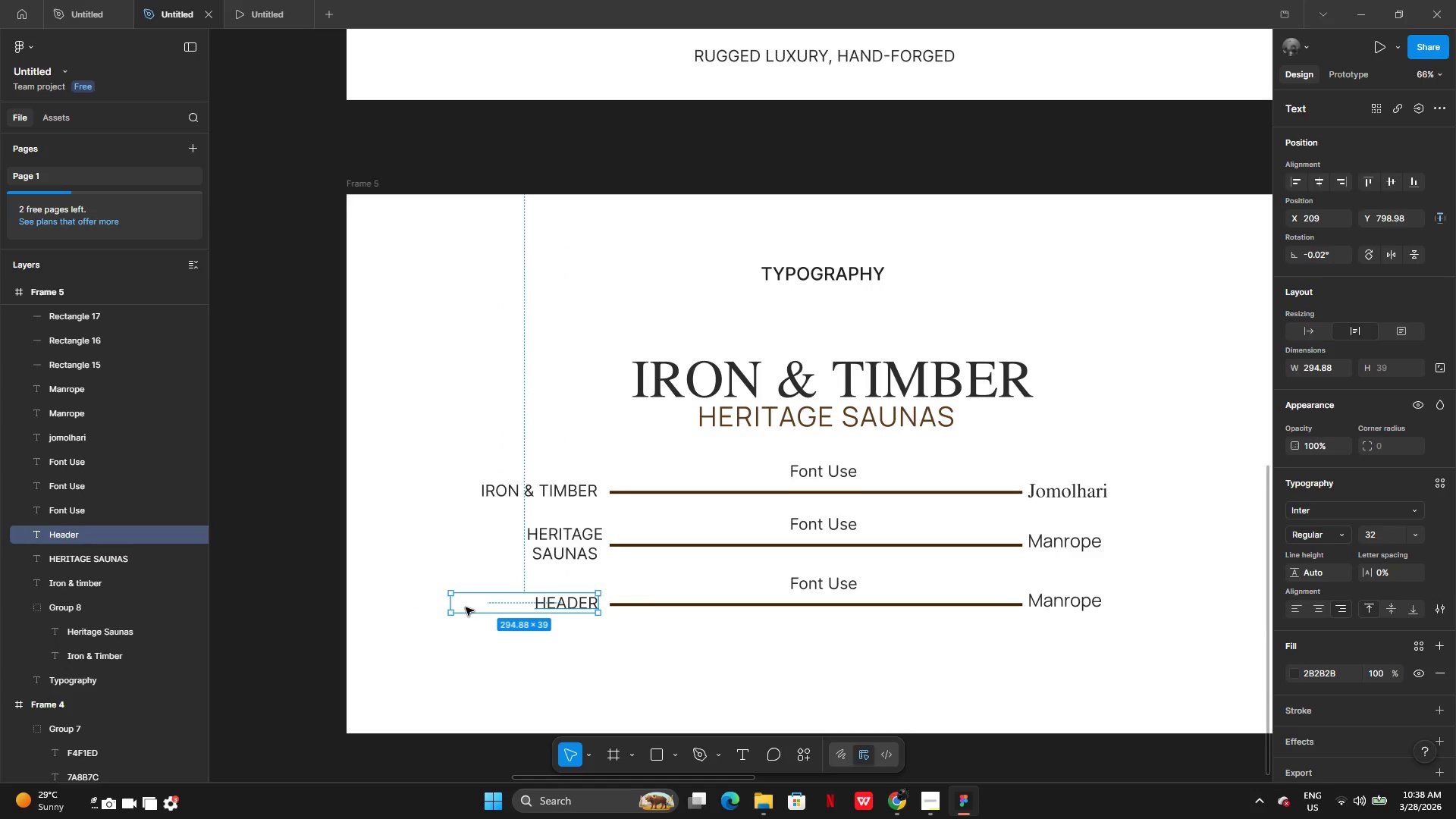 
left_click_drag(start_coordinate=[455, 607], to_coordinate=[532, 607])
 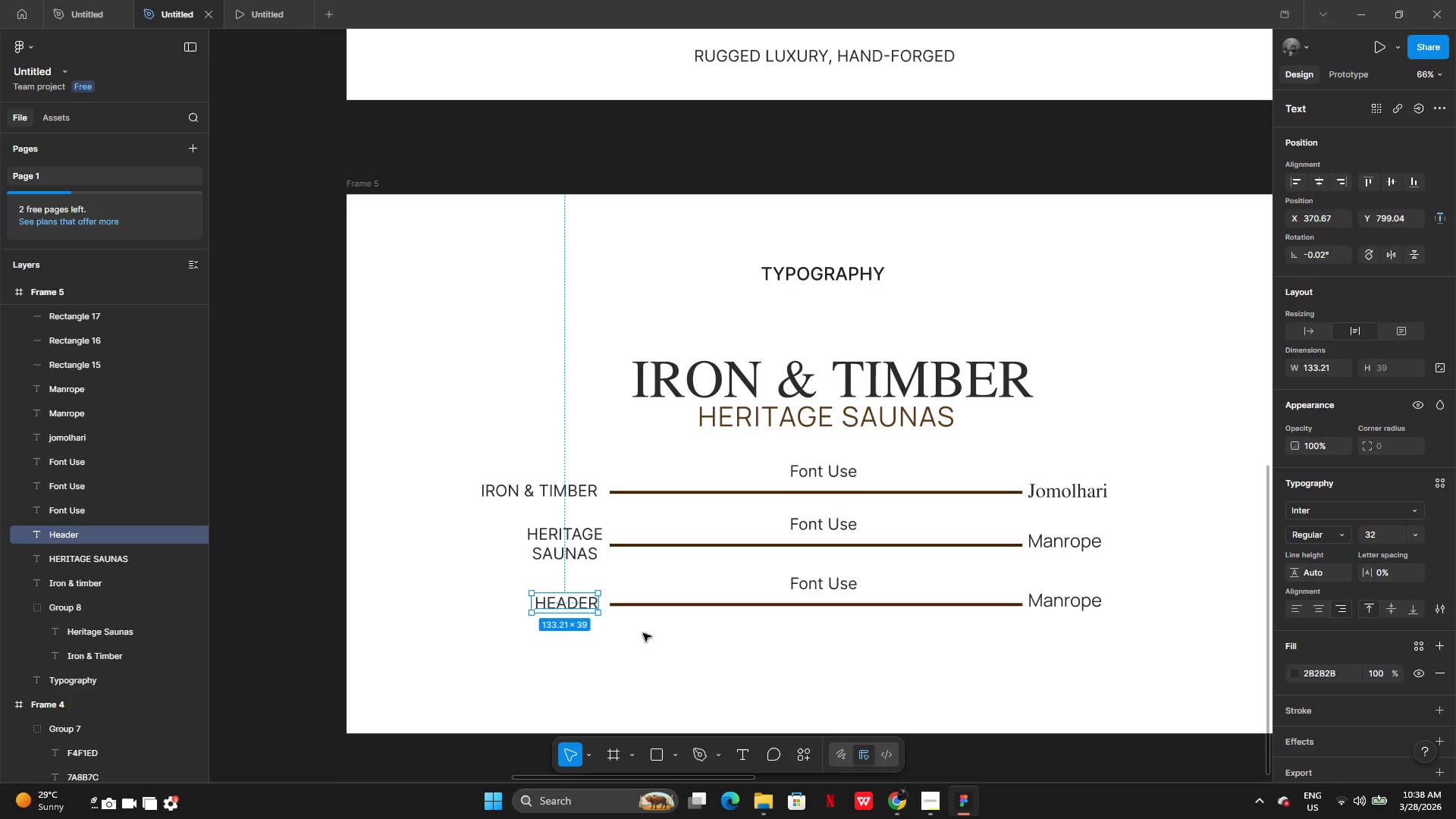 
left_click([643, 633])
 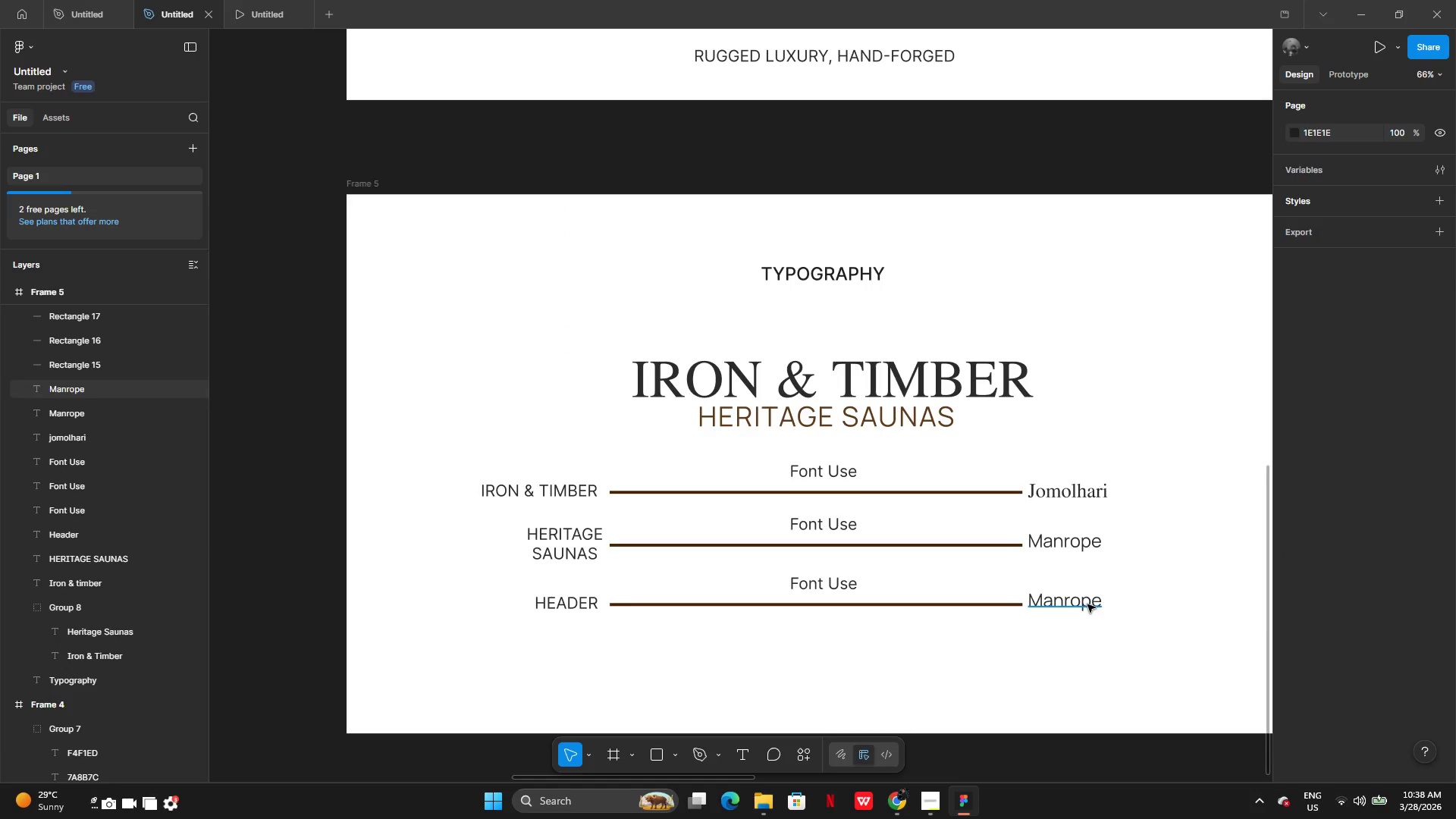 
double_click([1087, 604])
 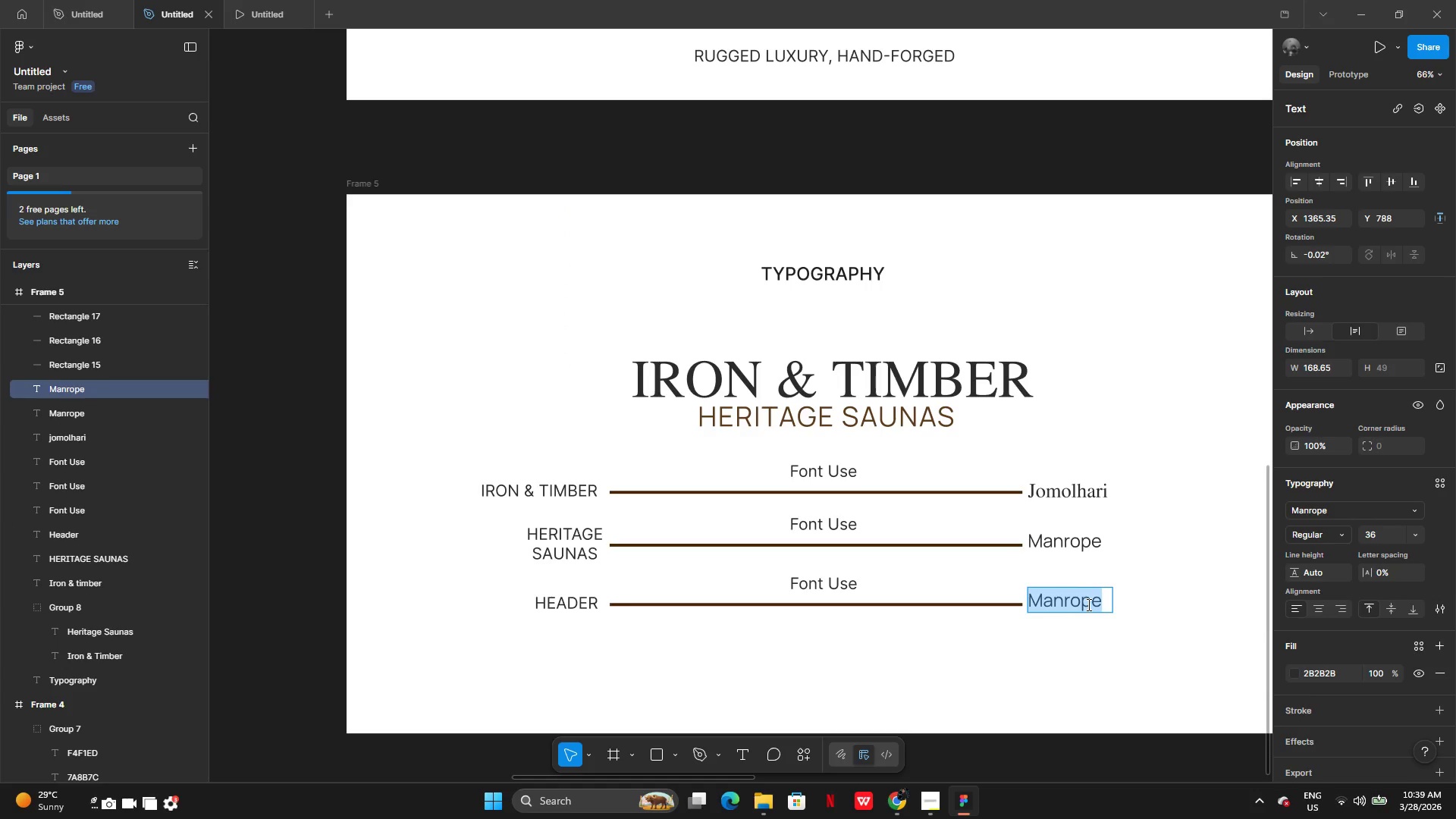 
type(Inter)
 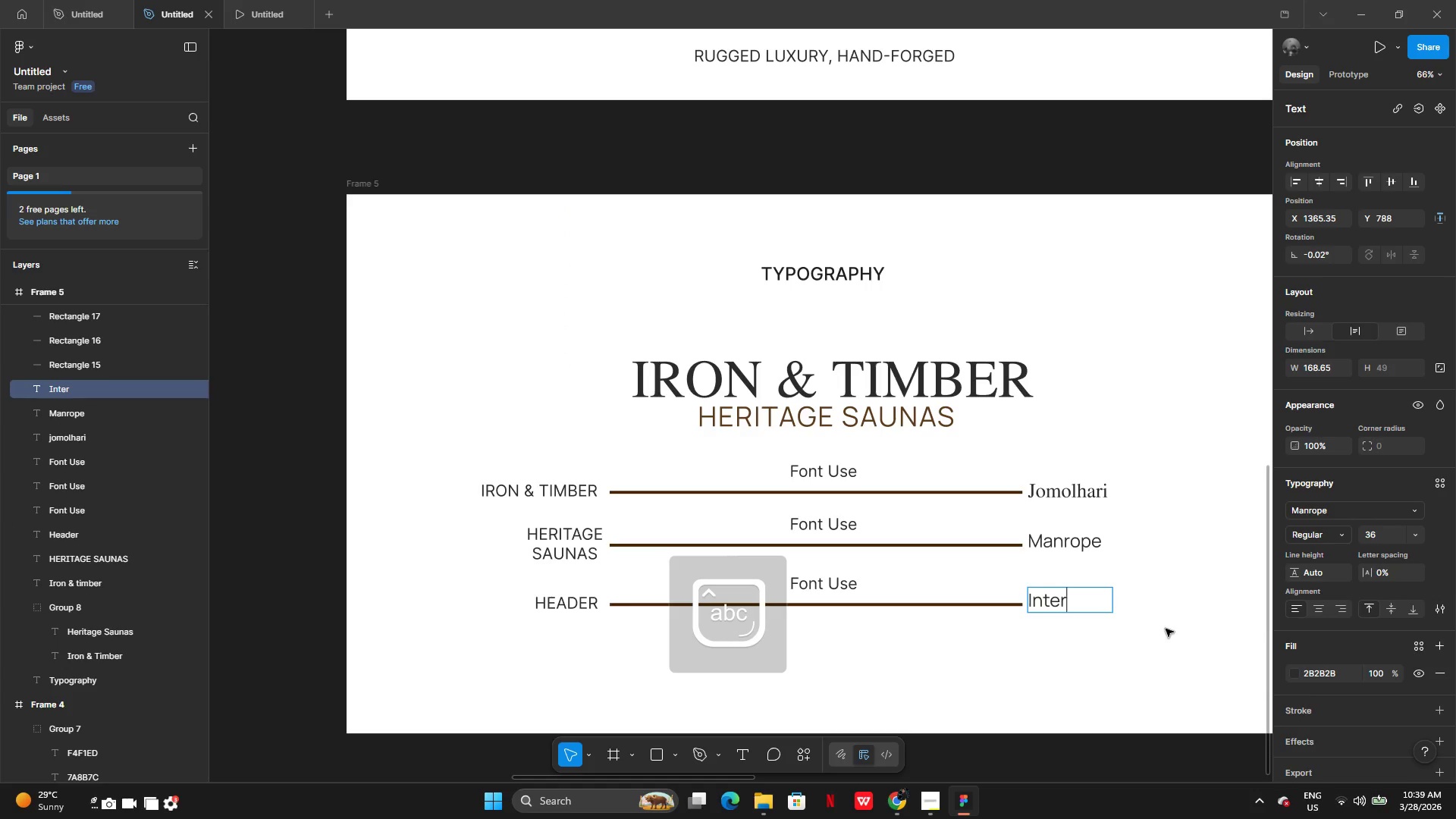 
left_click([1166, 648])
 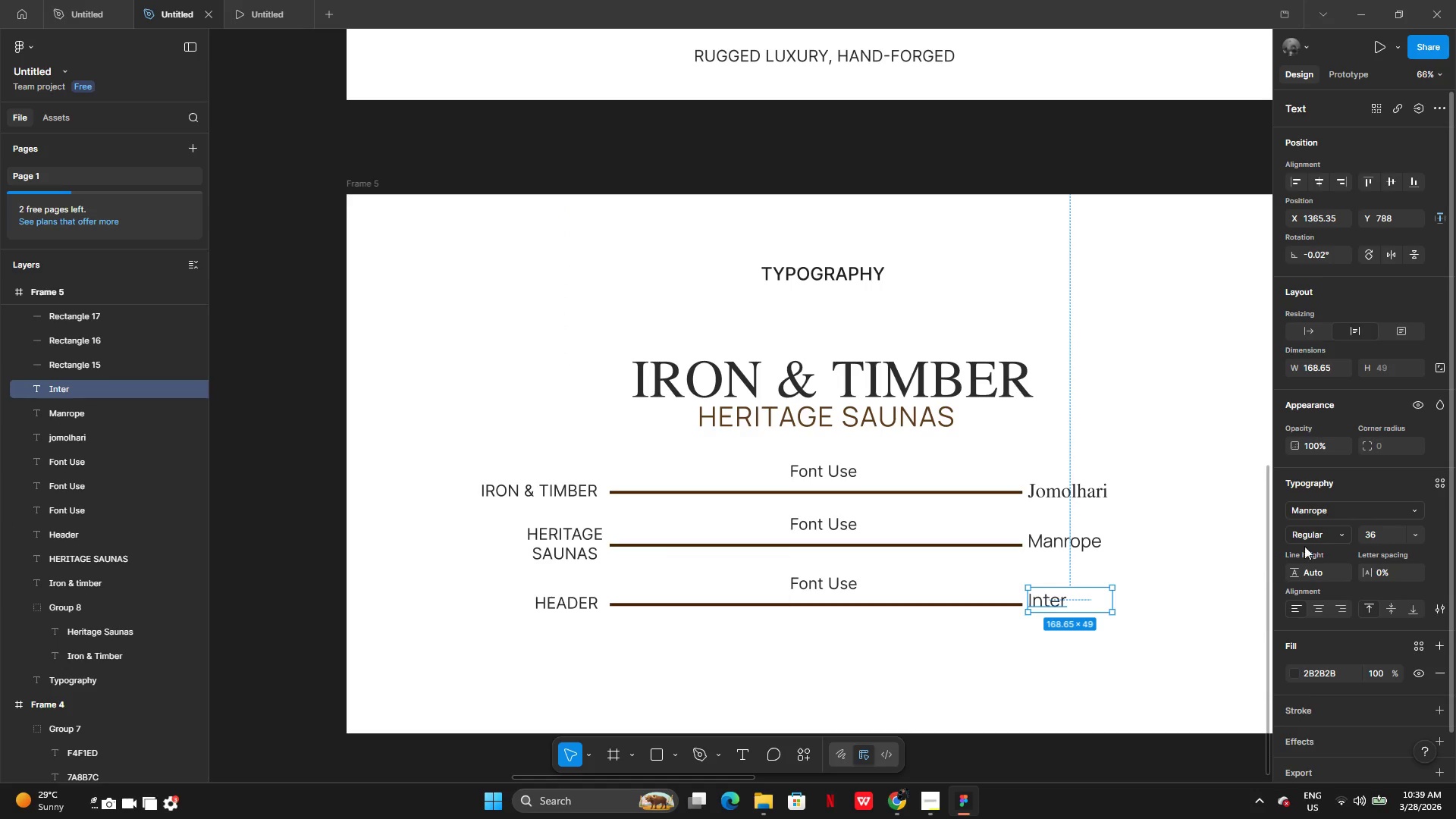 
left_click([1320, 511])
 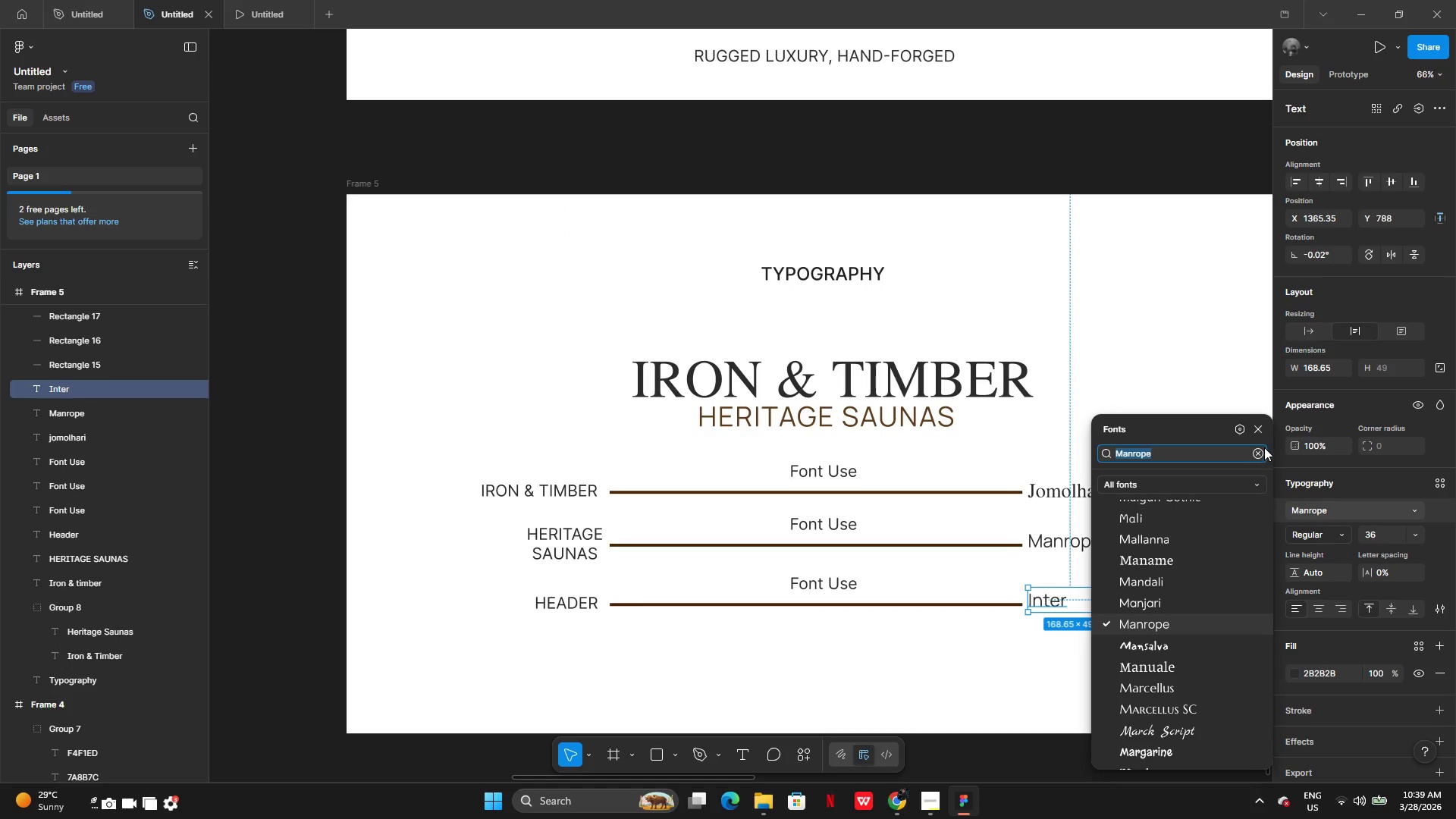 
left_click([1264, 447])
 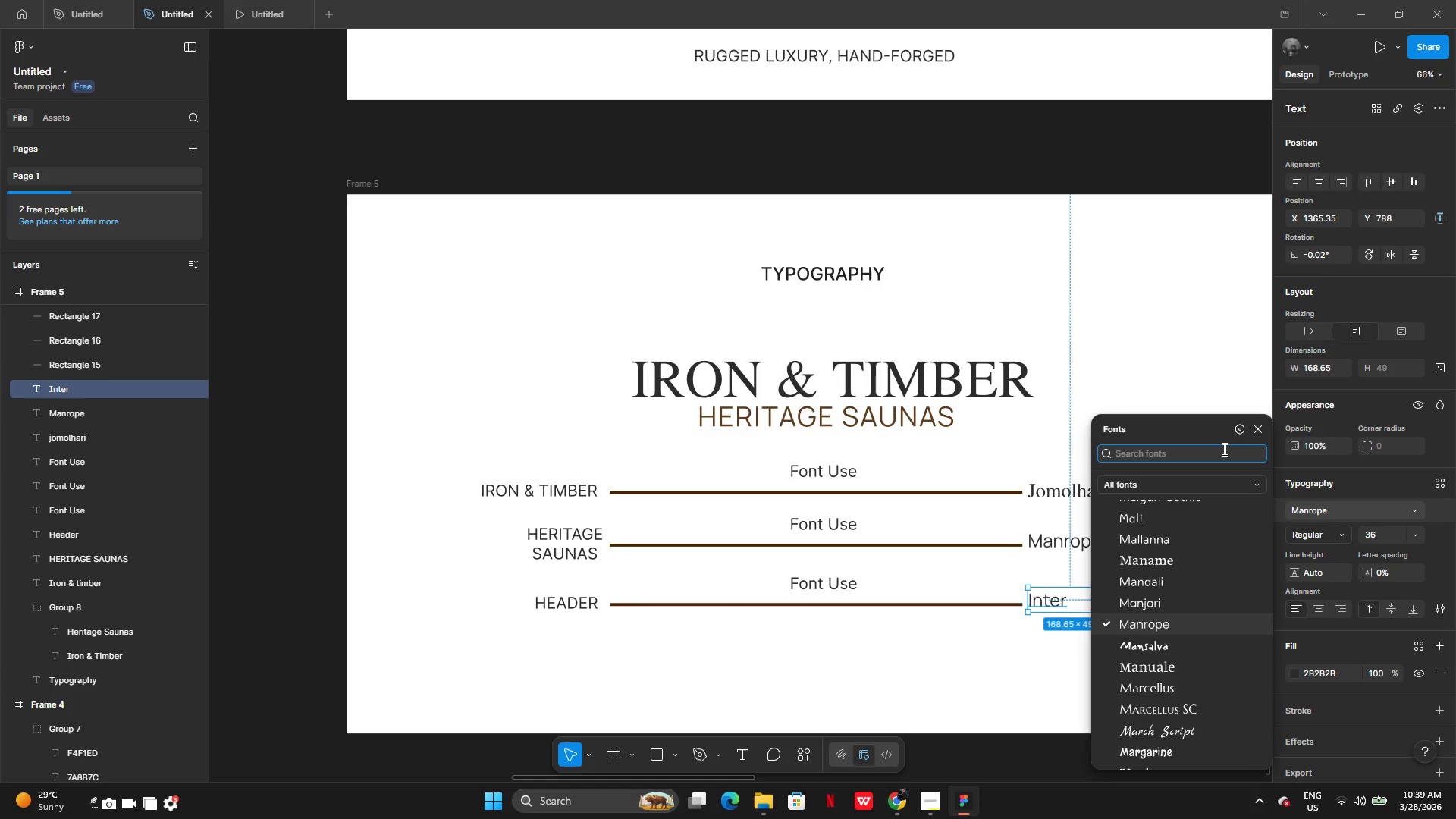 
type(inte)
 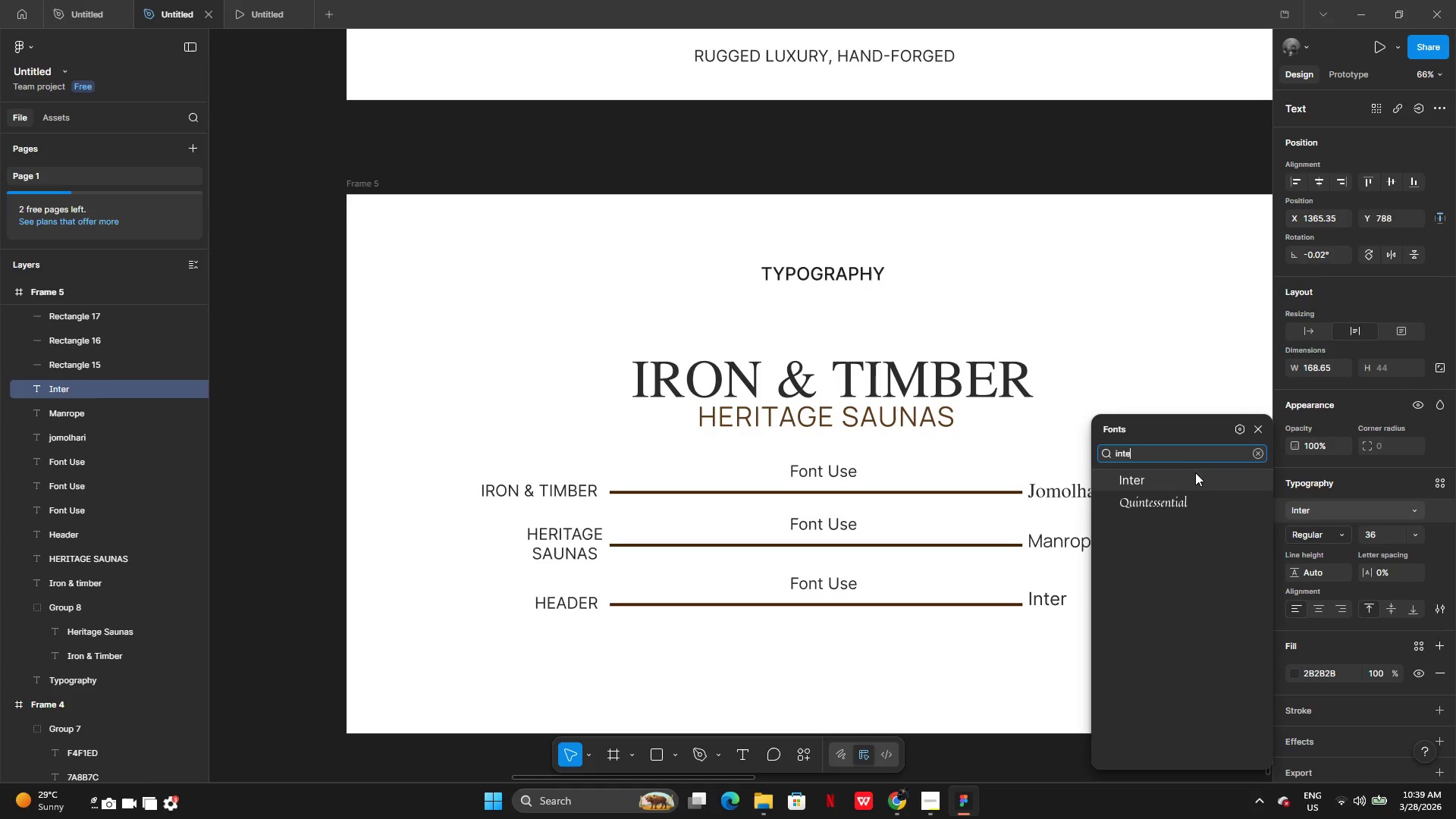 
left_click([1193, 476])
 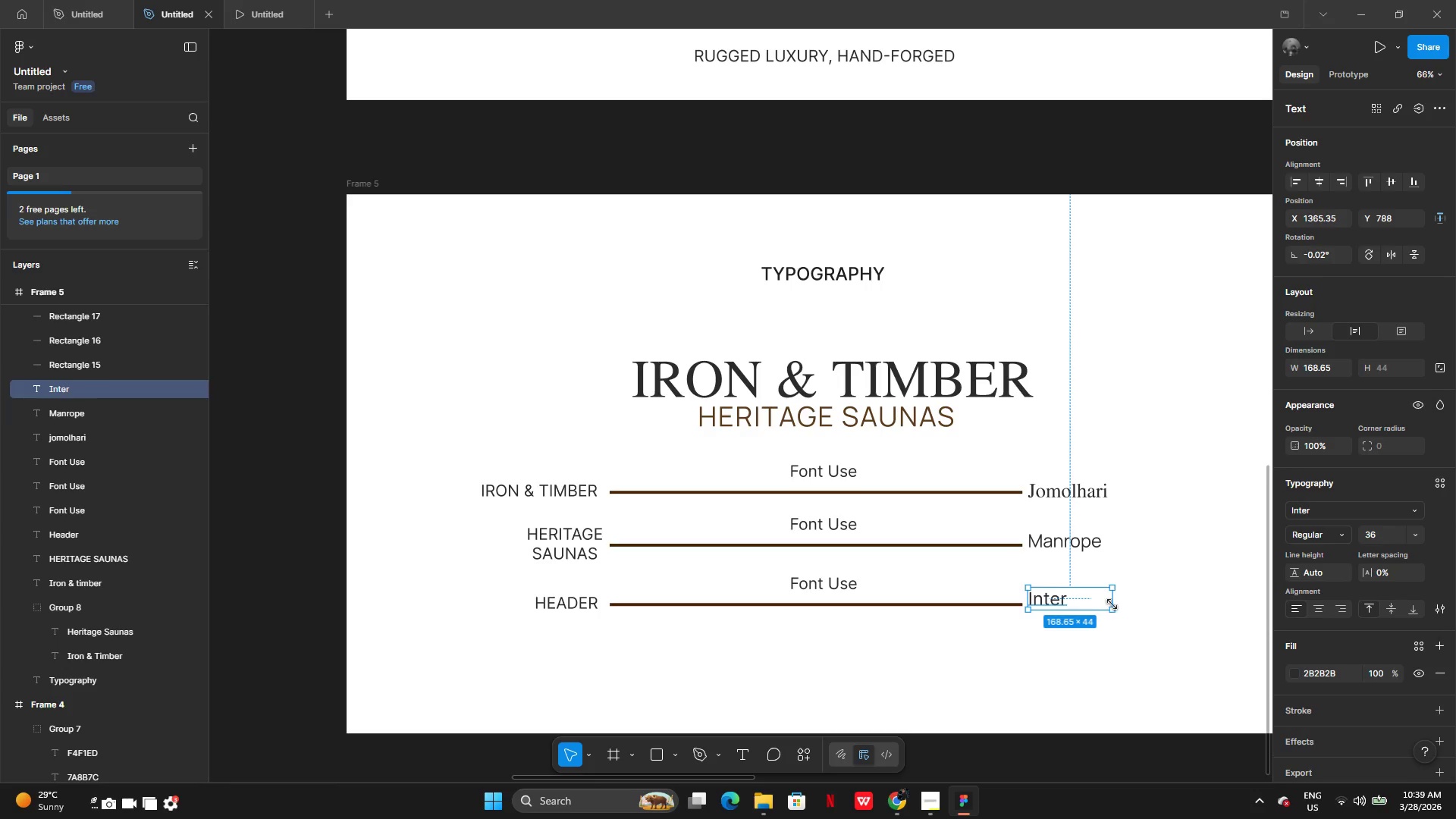 
left_click_drag(start_coordinate=[1116, 602], to_coordinate=[1076, 592])
 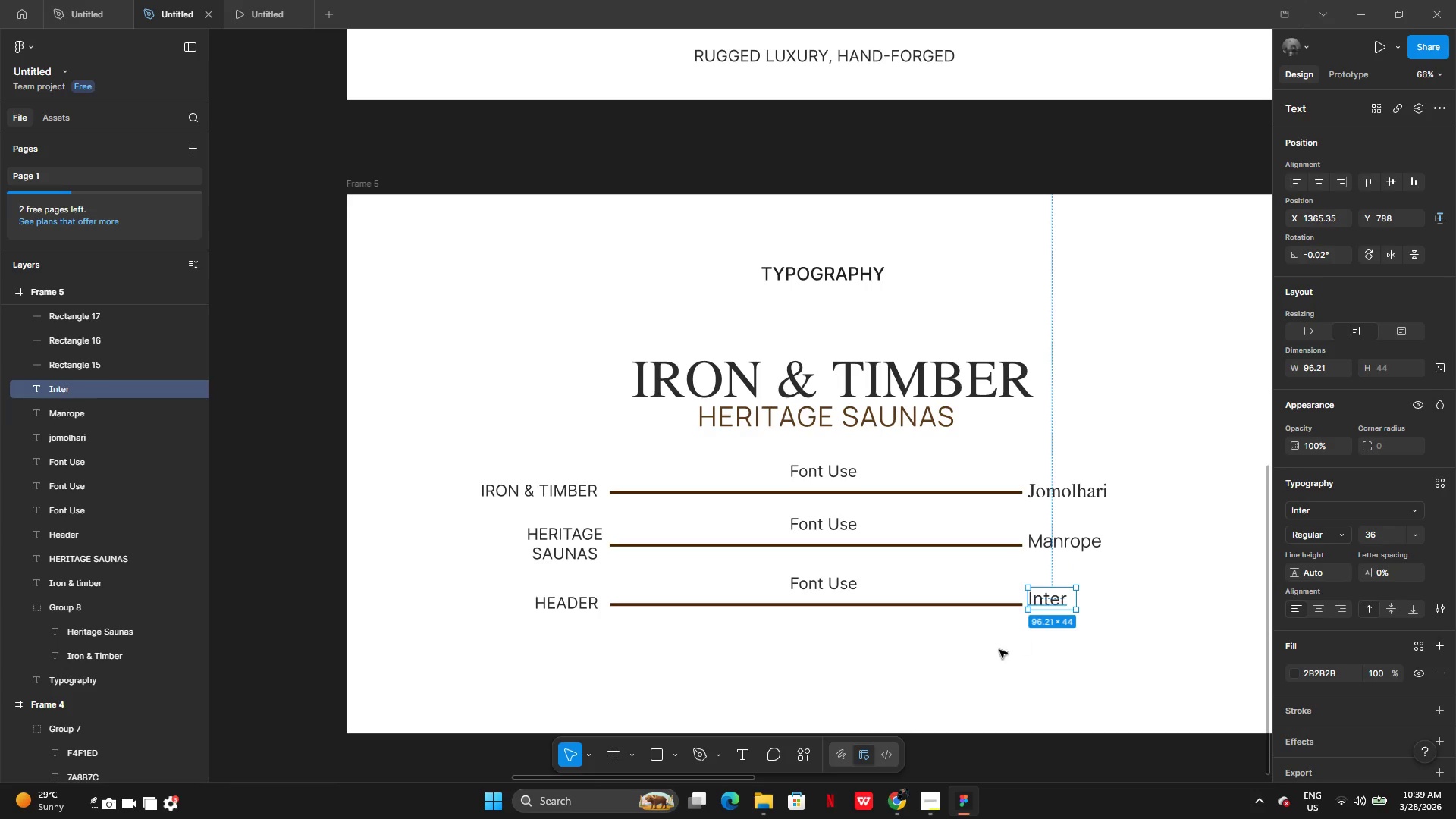 
left_click([999, 650])
 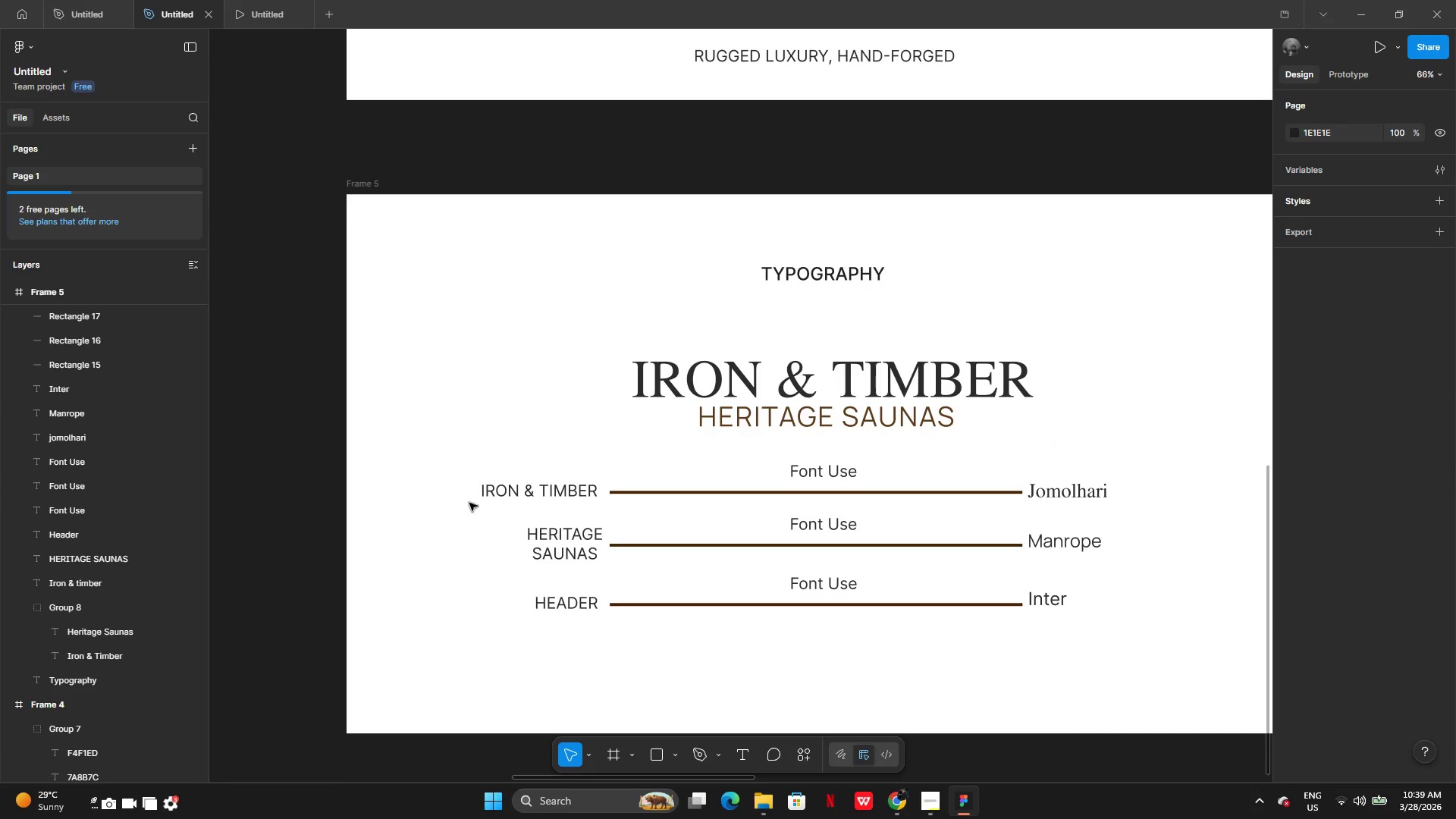 
left_click_drag(start_coordinate=[471, 479], to_coordinate=[1104, 504])
 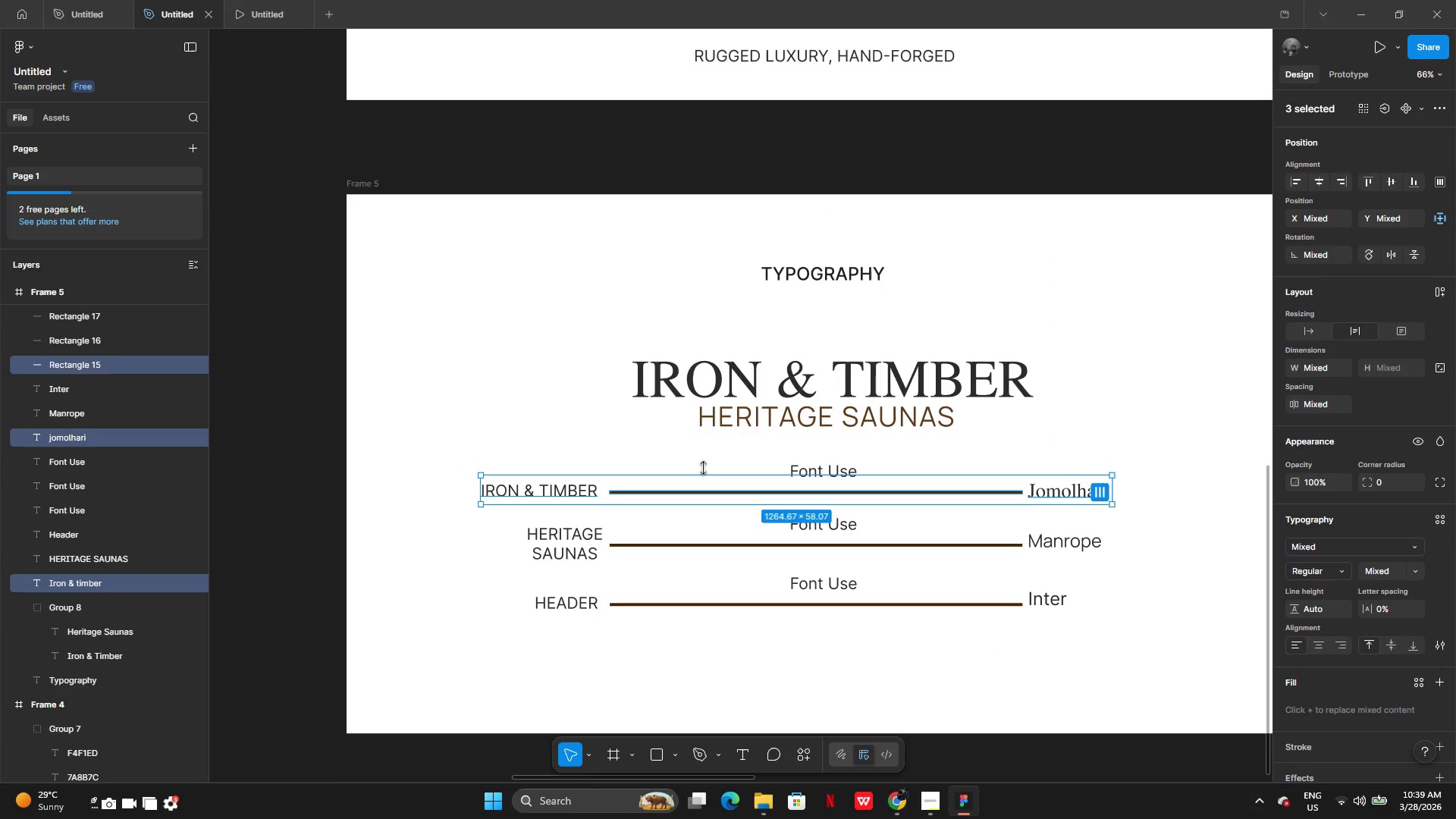 
left_click([588, 439])
 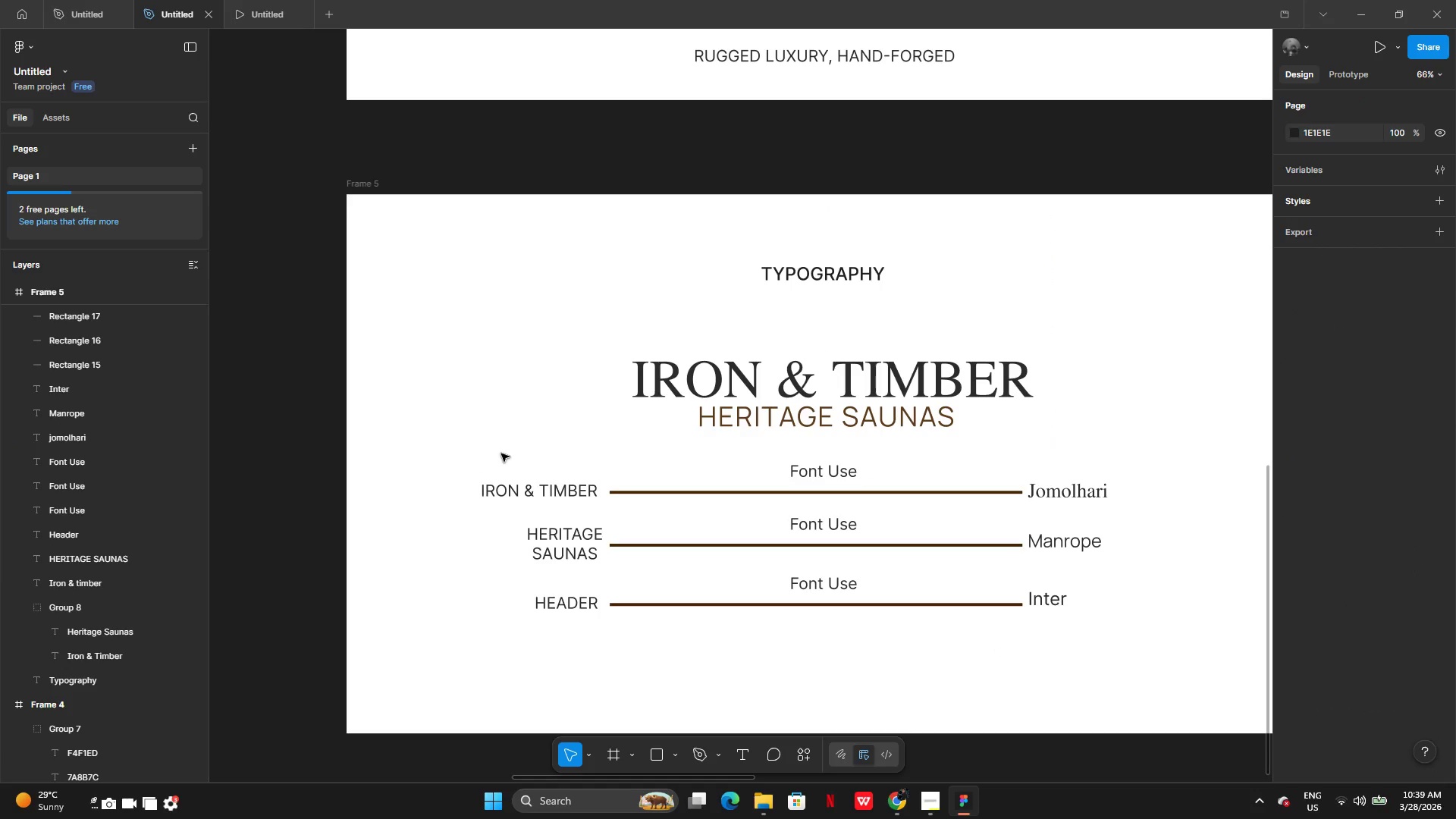 
left_click_drag(start_coordinate=[456, 450], to_coordinate=[1099, 513])
 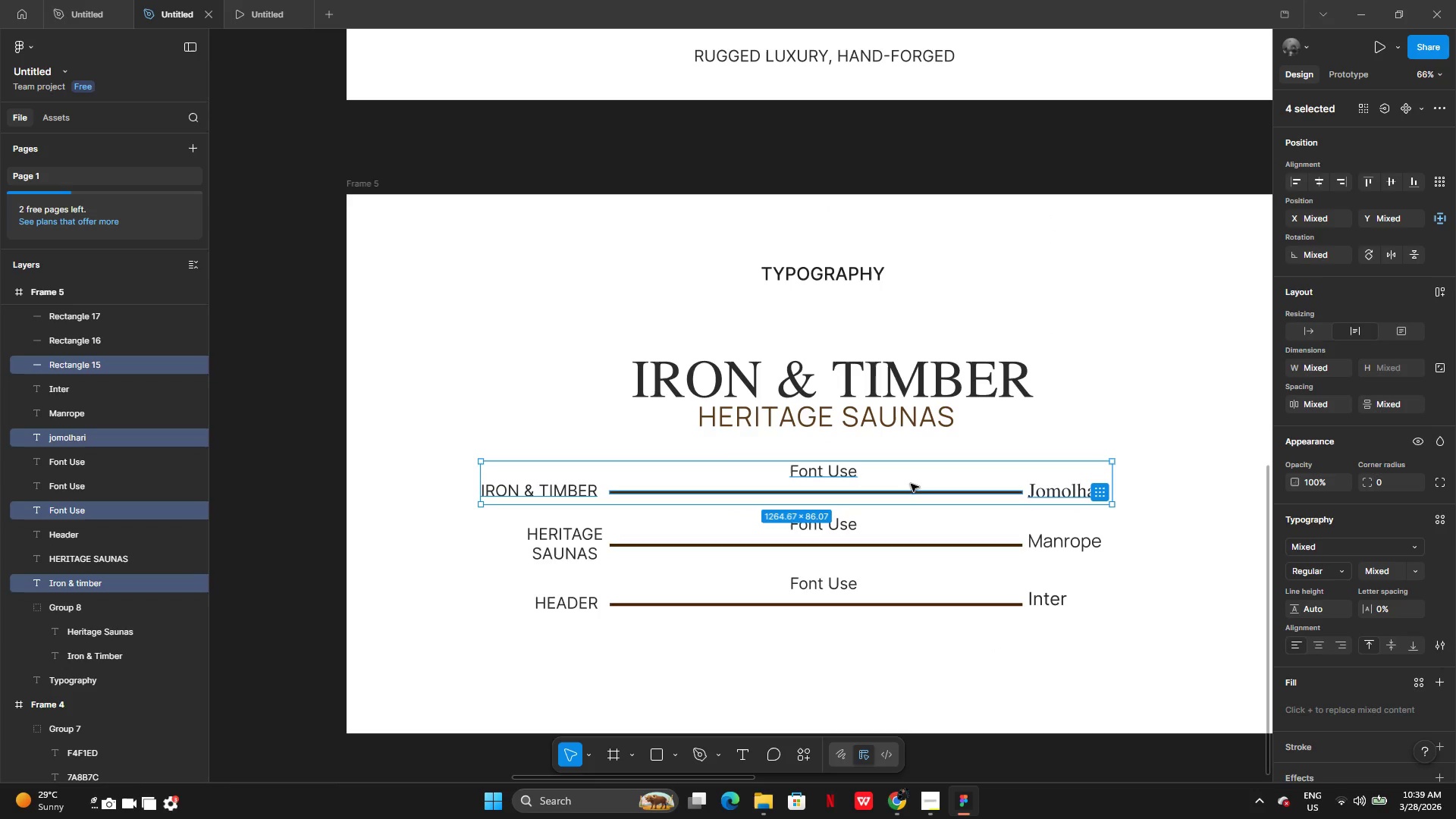 
key(Control+G)
 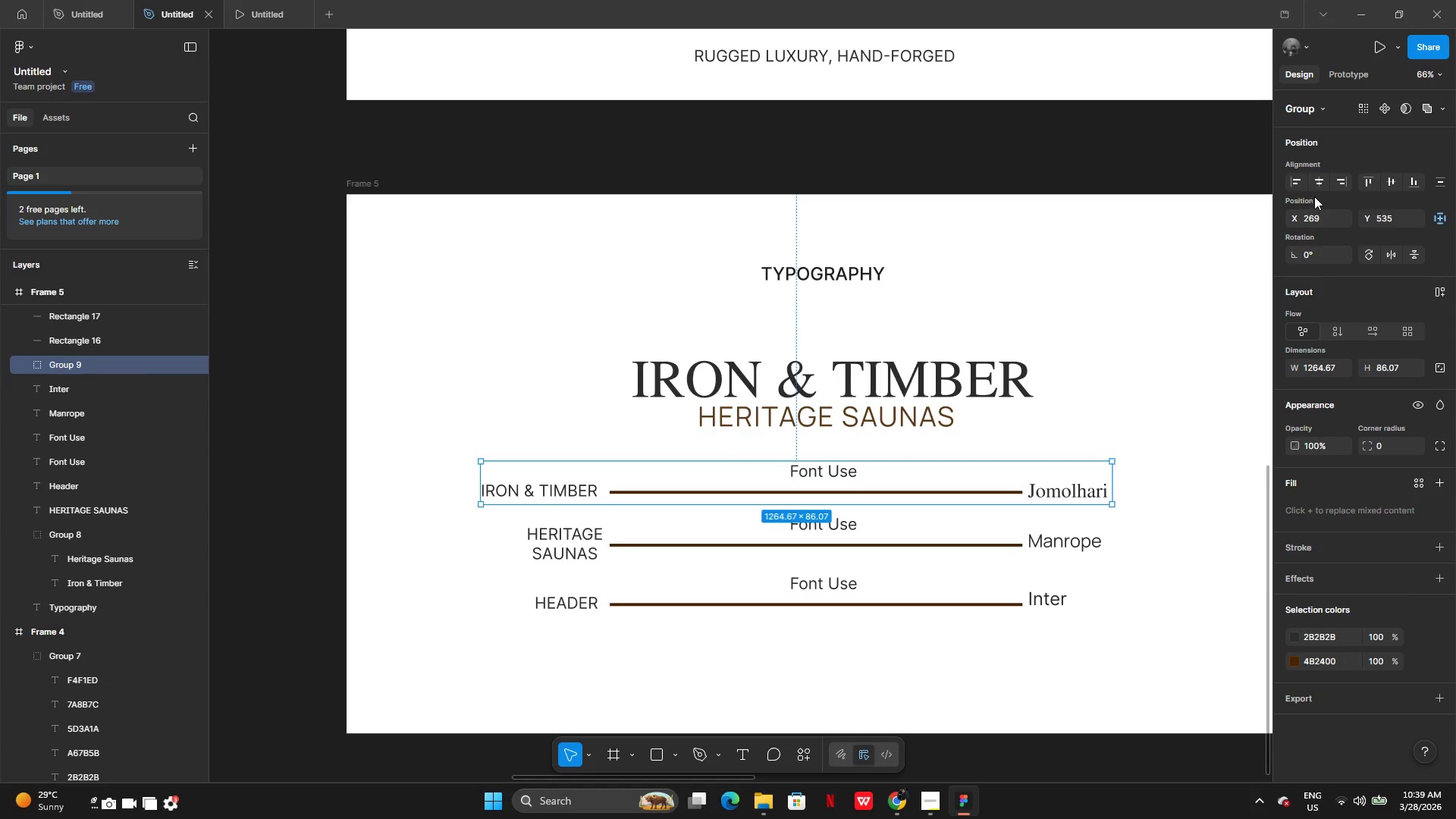 
left_click([1318, 186])
 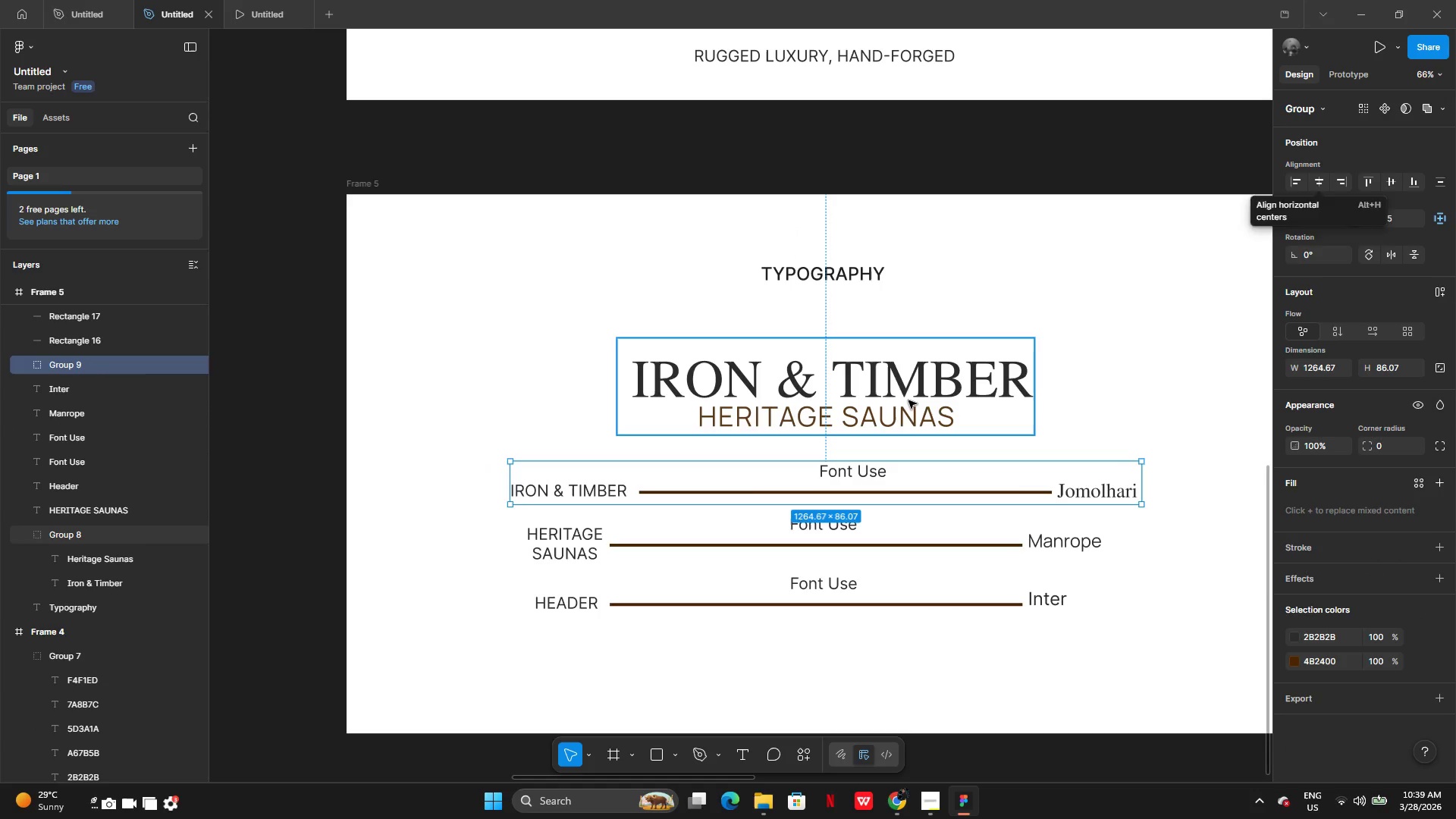 
left_click([909, 400])
 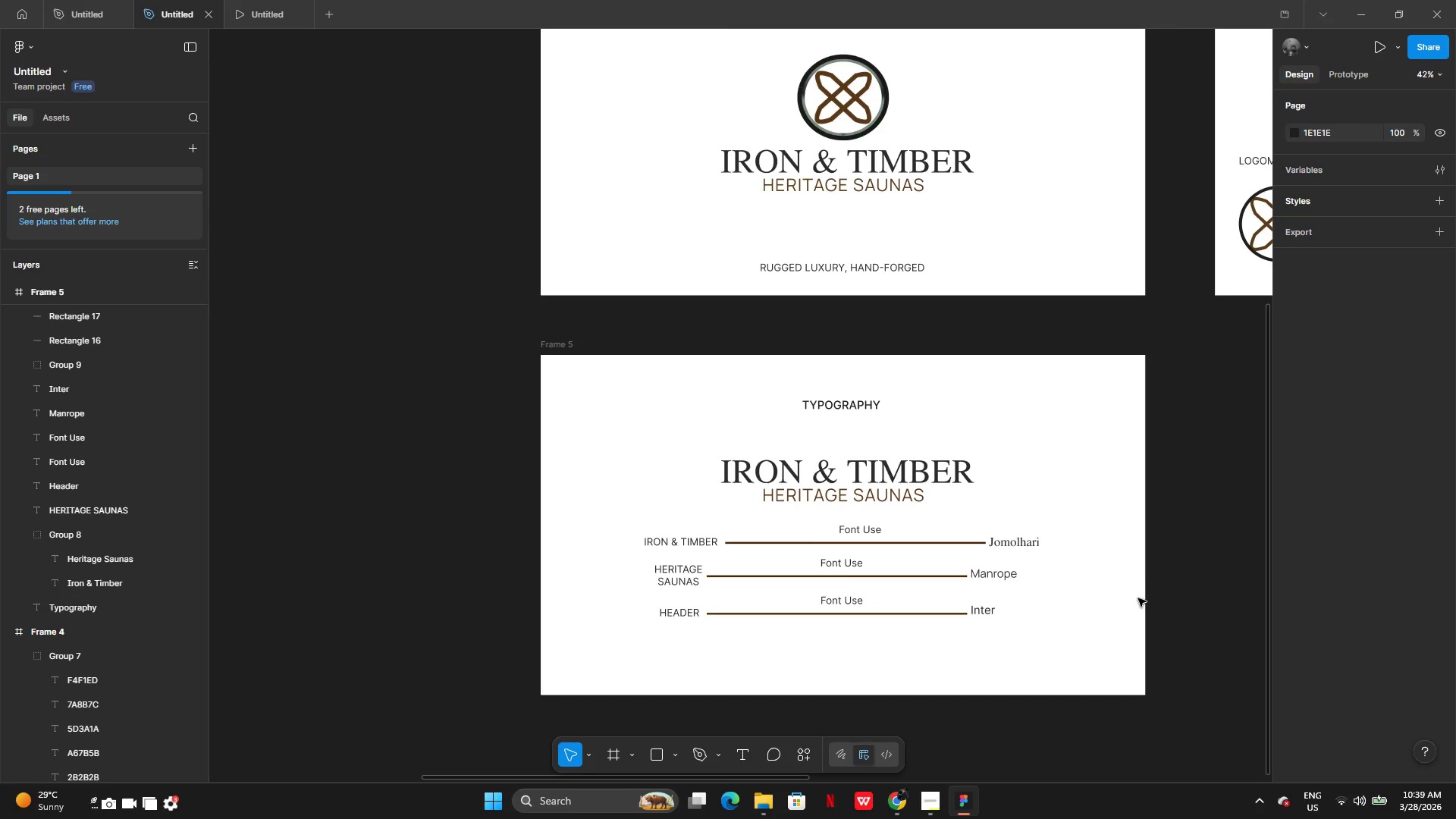 
wait(5.3)
 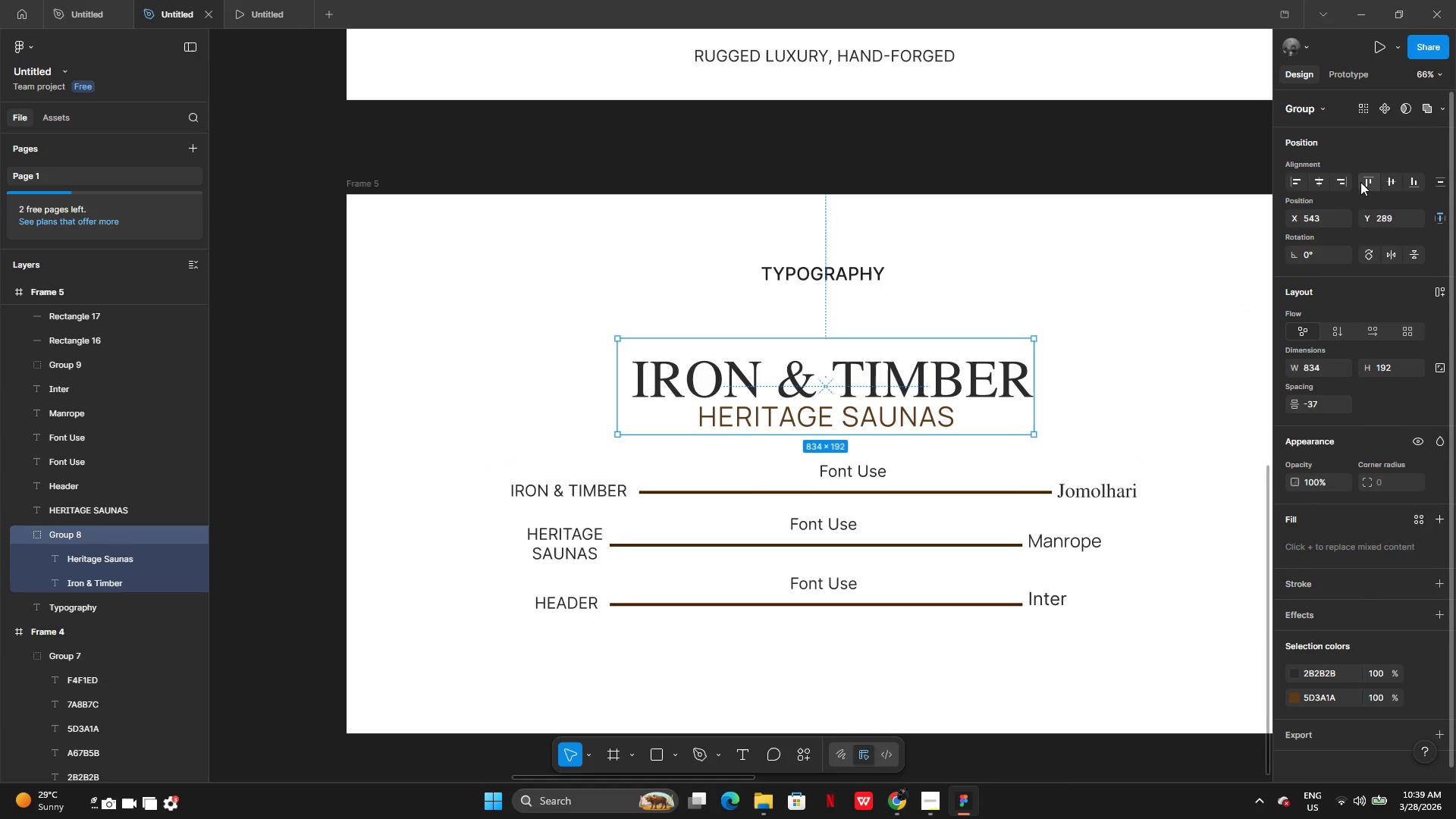 
left_click_drag(start_coordinate=[420, 549], to_coordinate=[994, 593])
 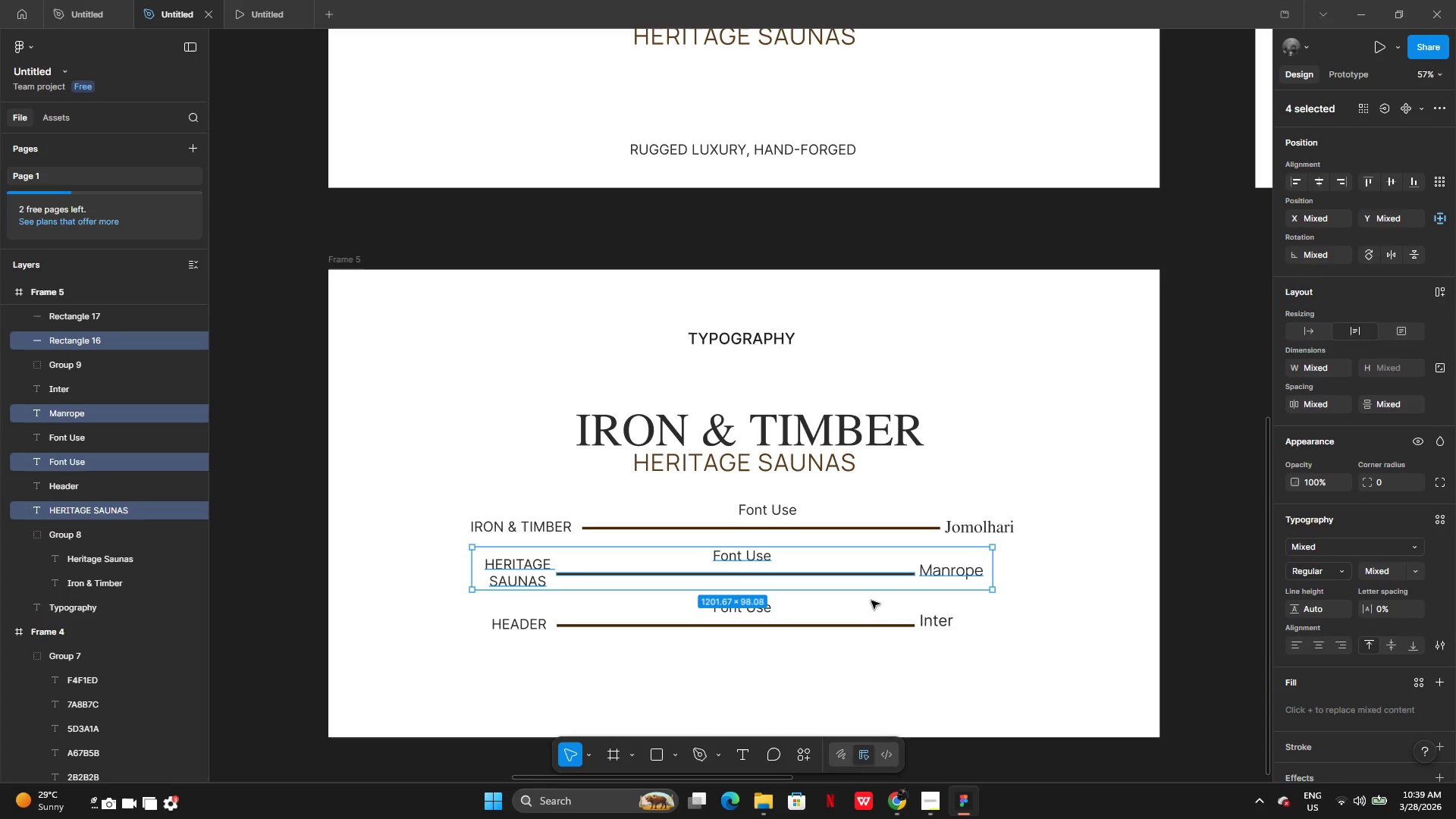 
key(Control+G)
 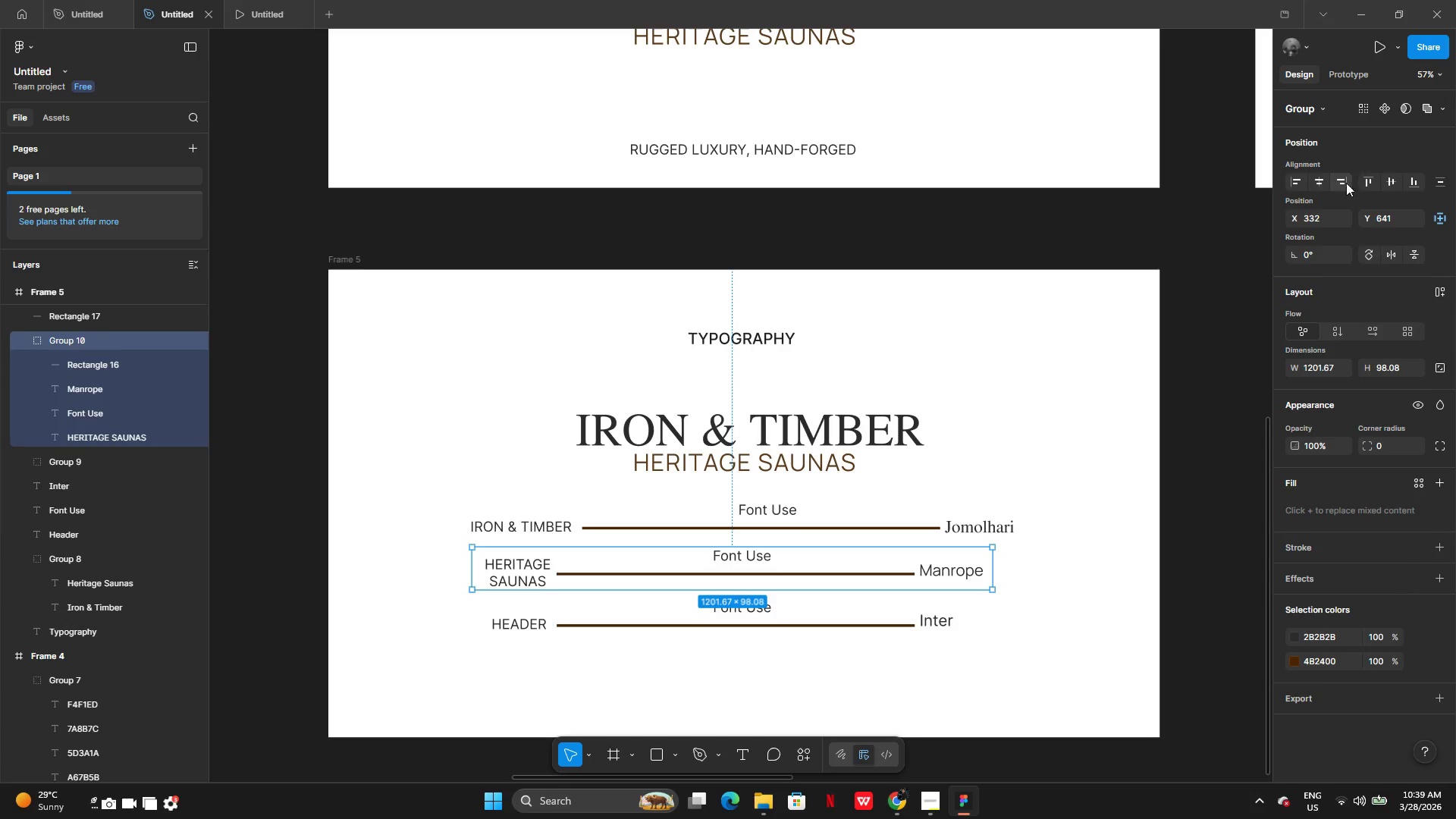 
left_click([1321, 185])
 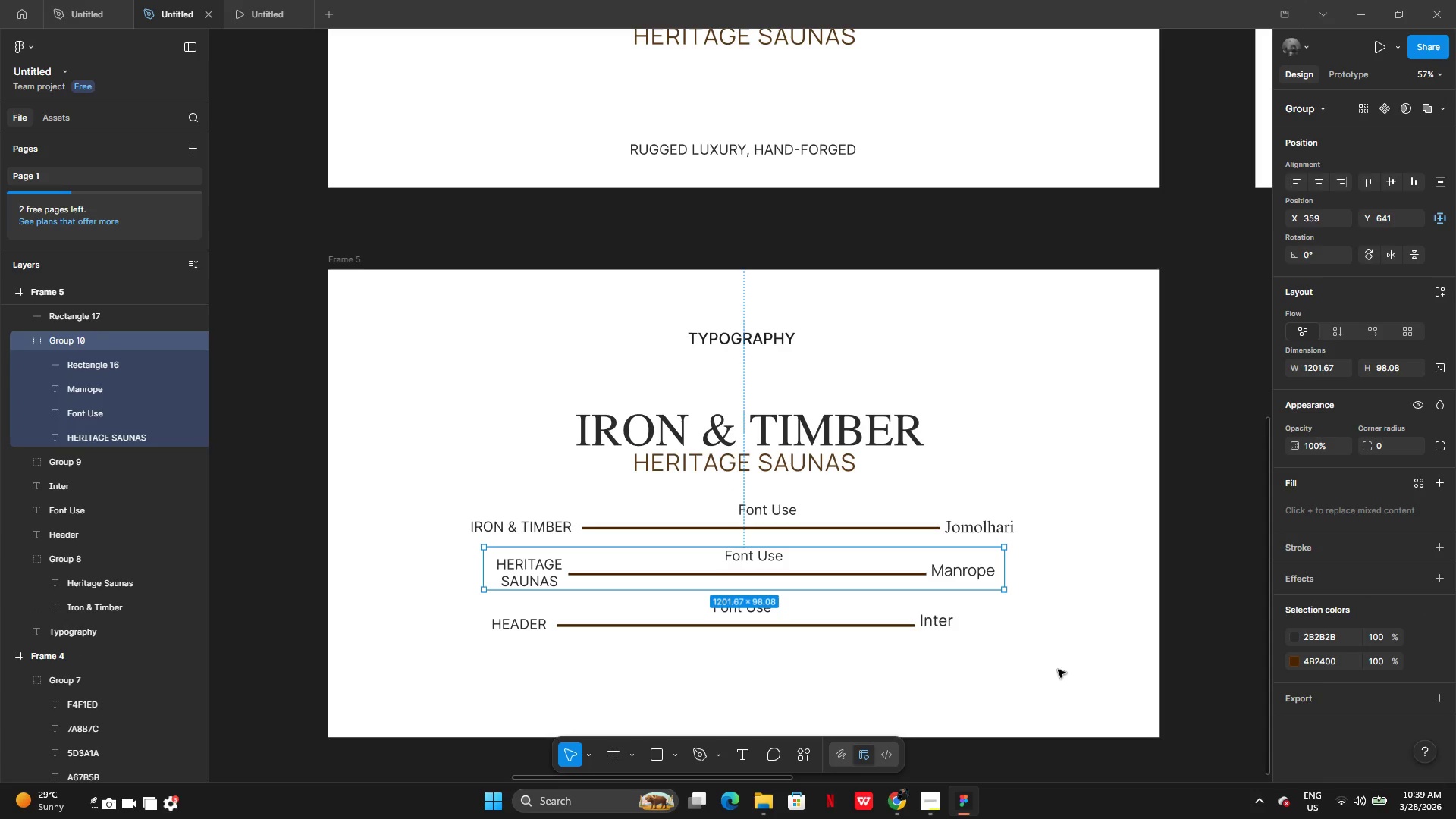 
left_click([1053, 666])
 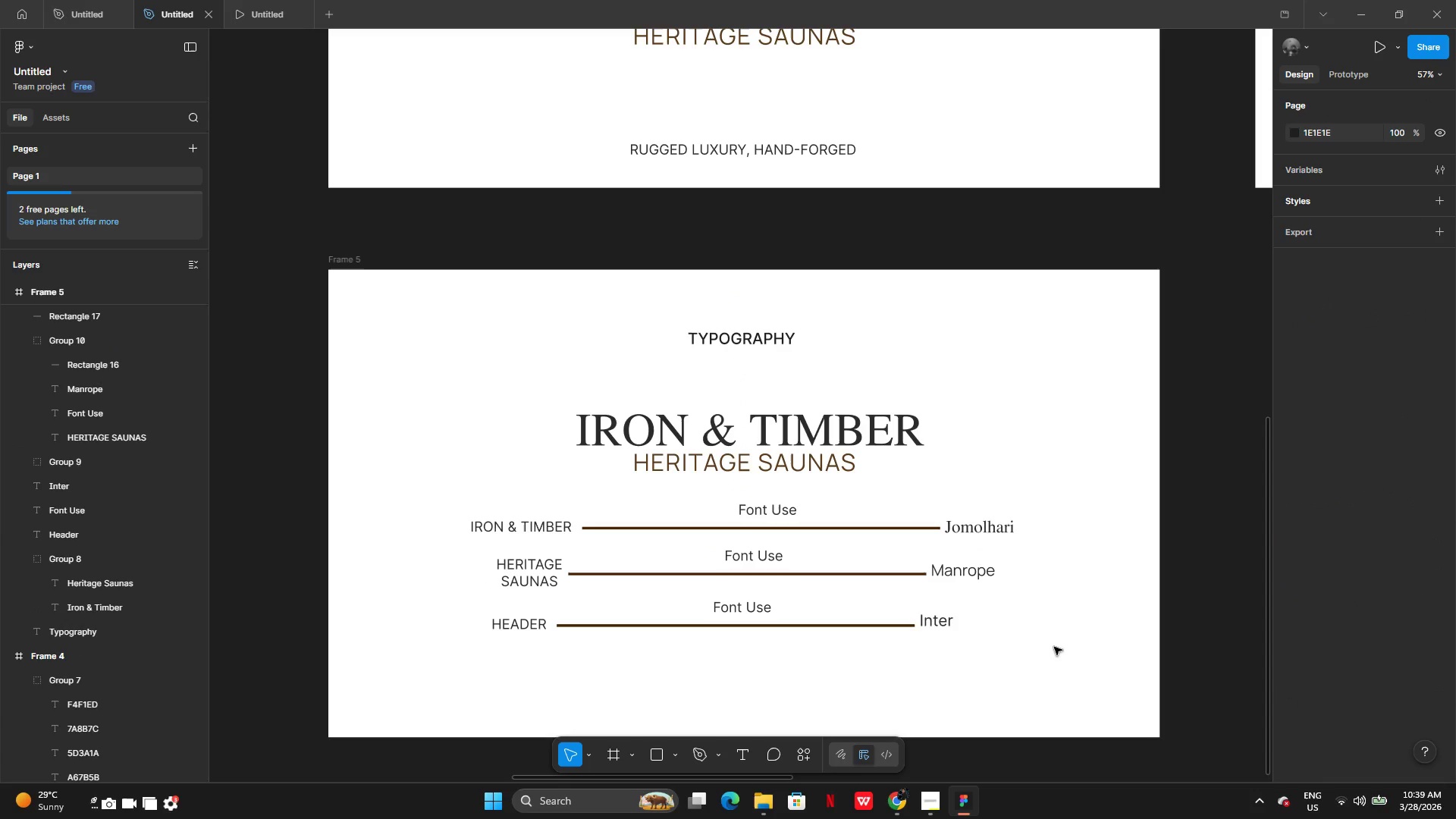 
key(Control+Z)
 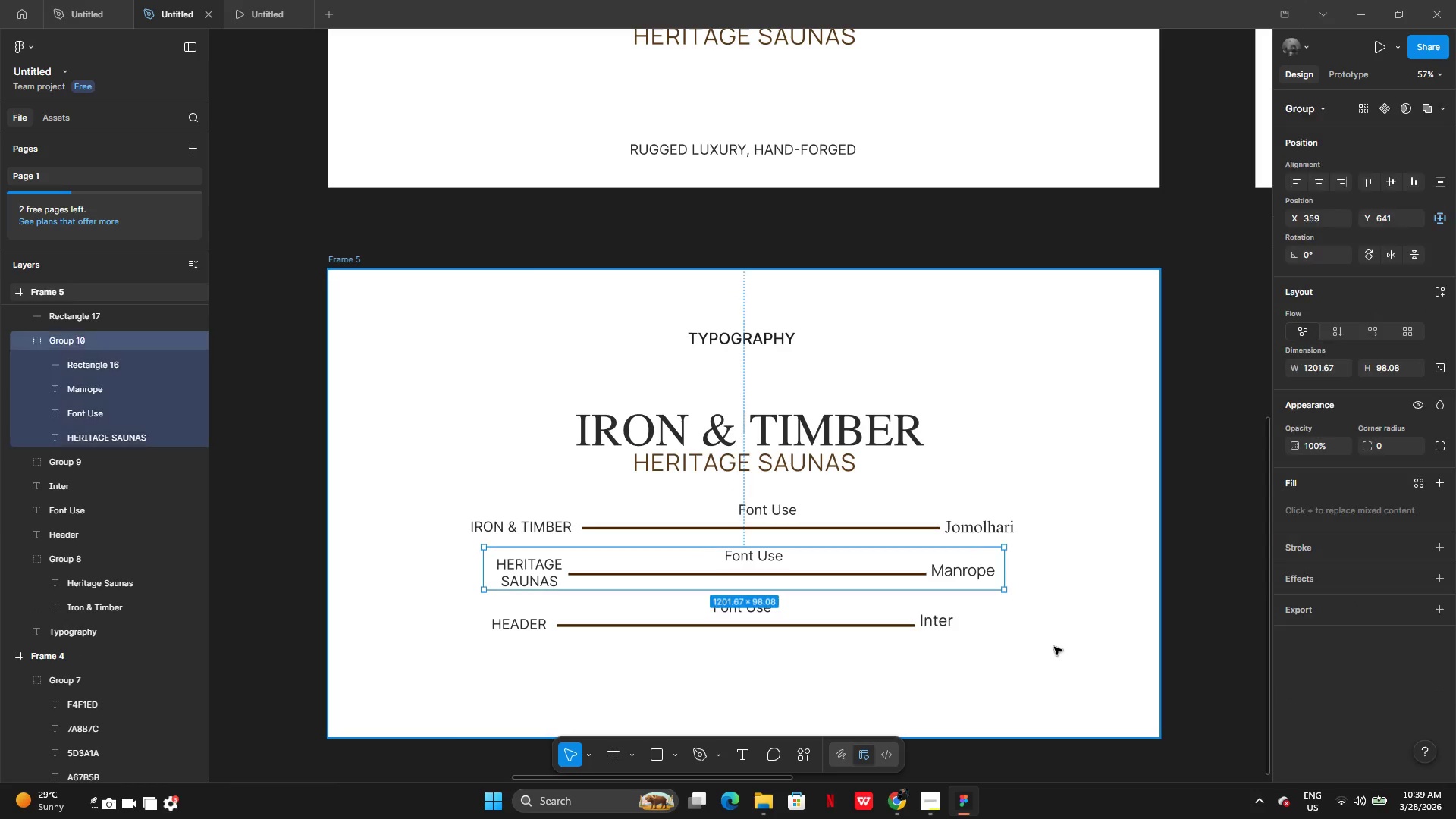 
key(Control+Z)
 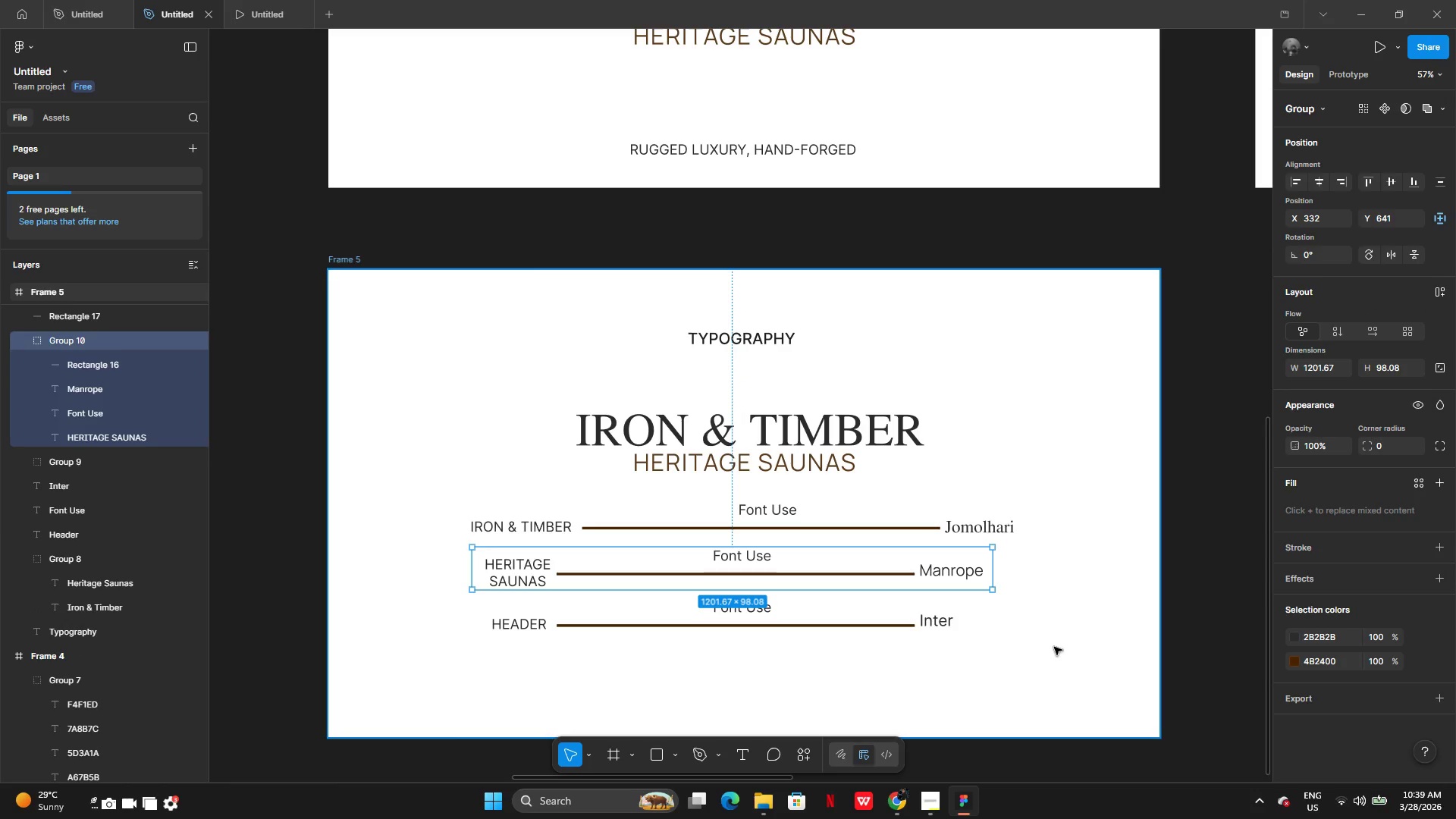 
key(Control+Z)
 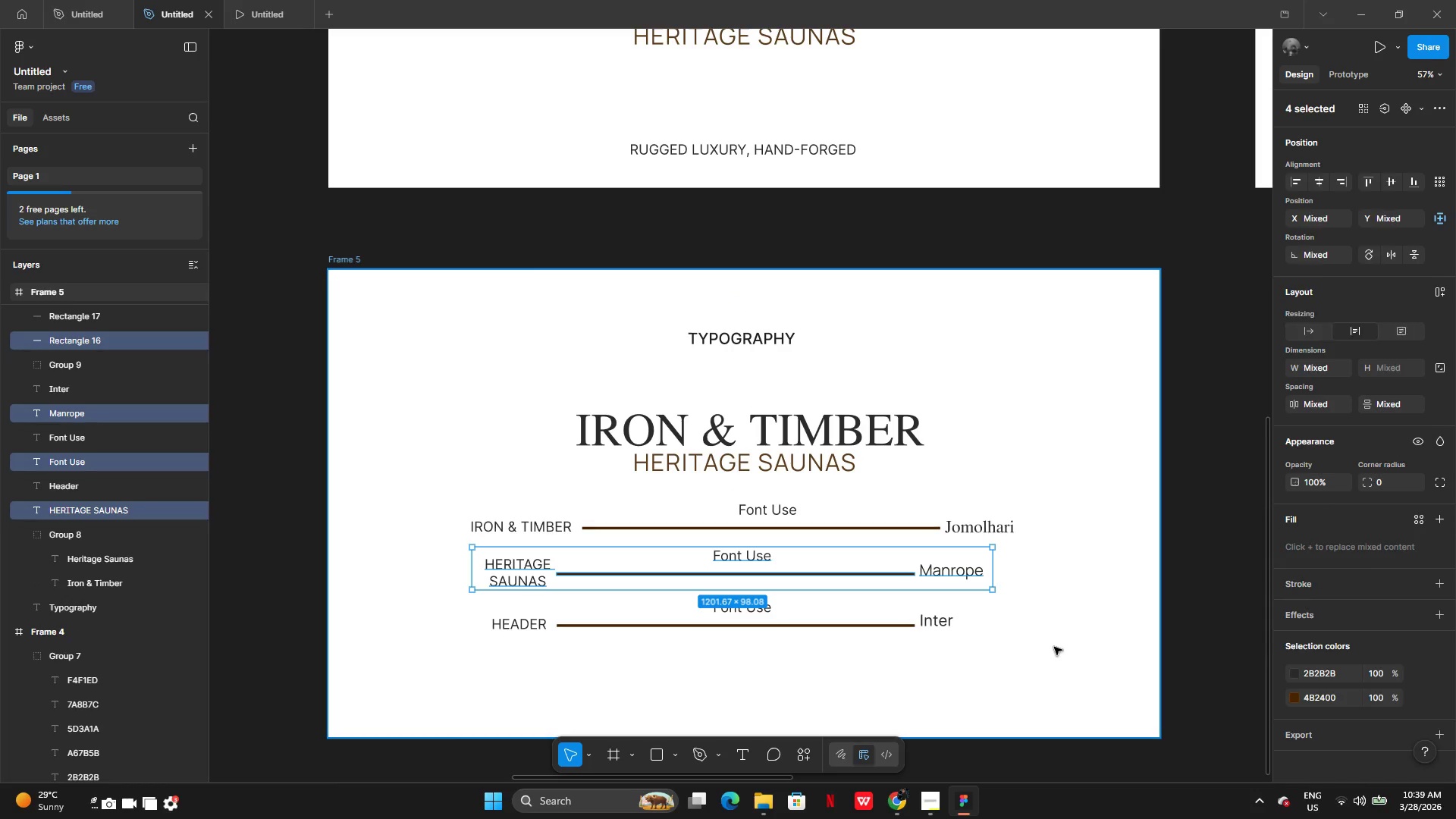 
key(Control+Z)
 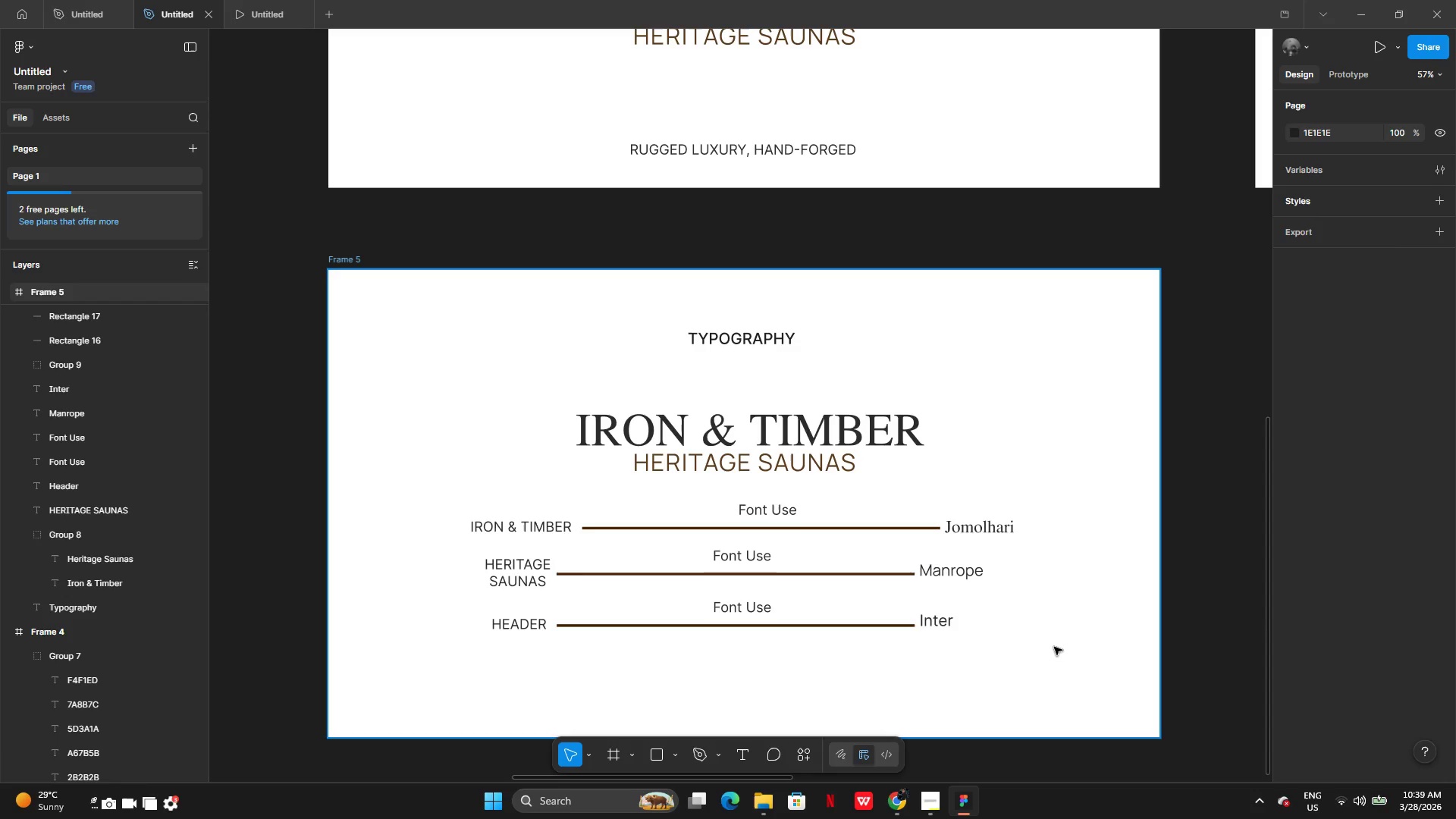 
key(Control+Z)
 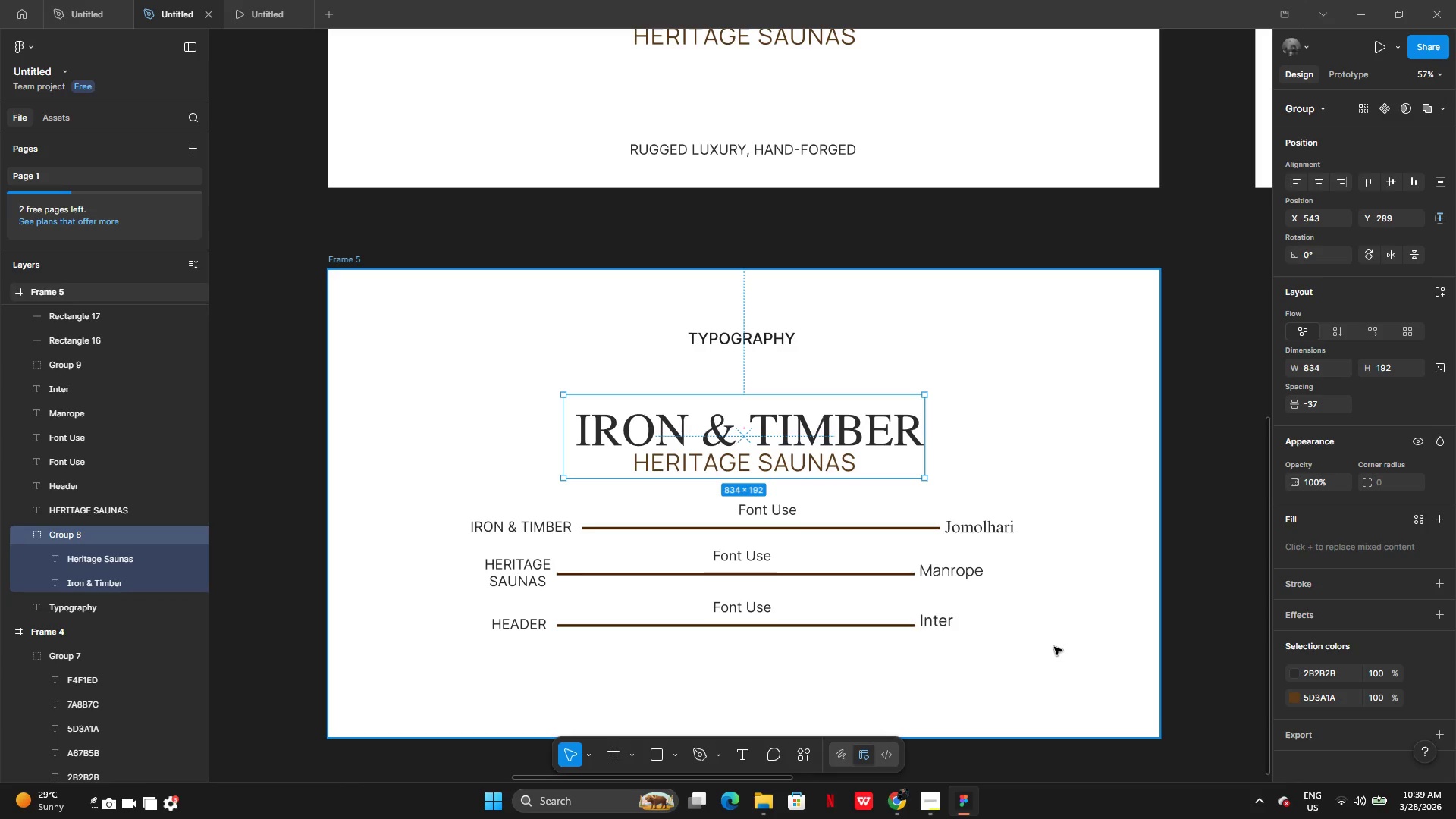 
key(Control+Z)
 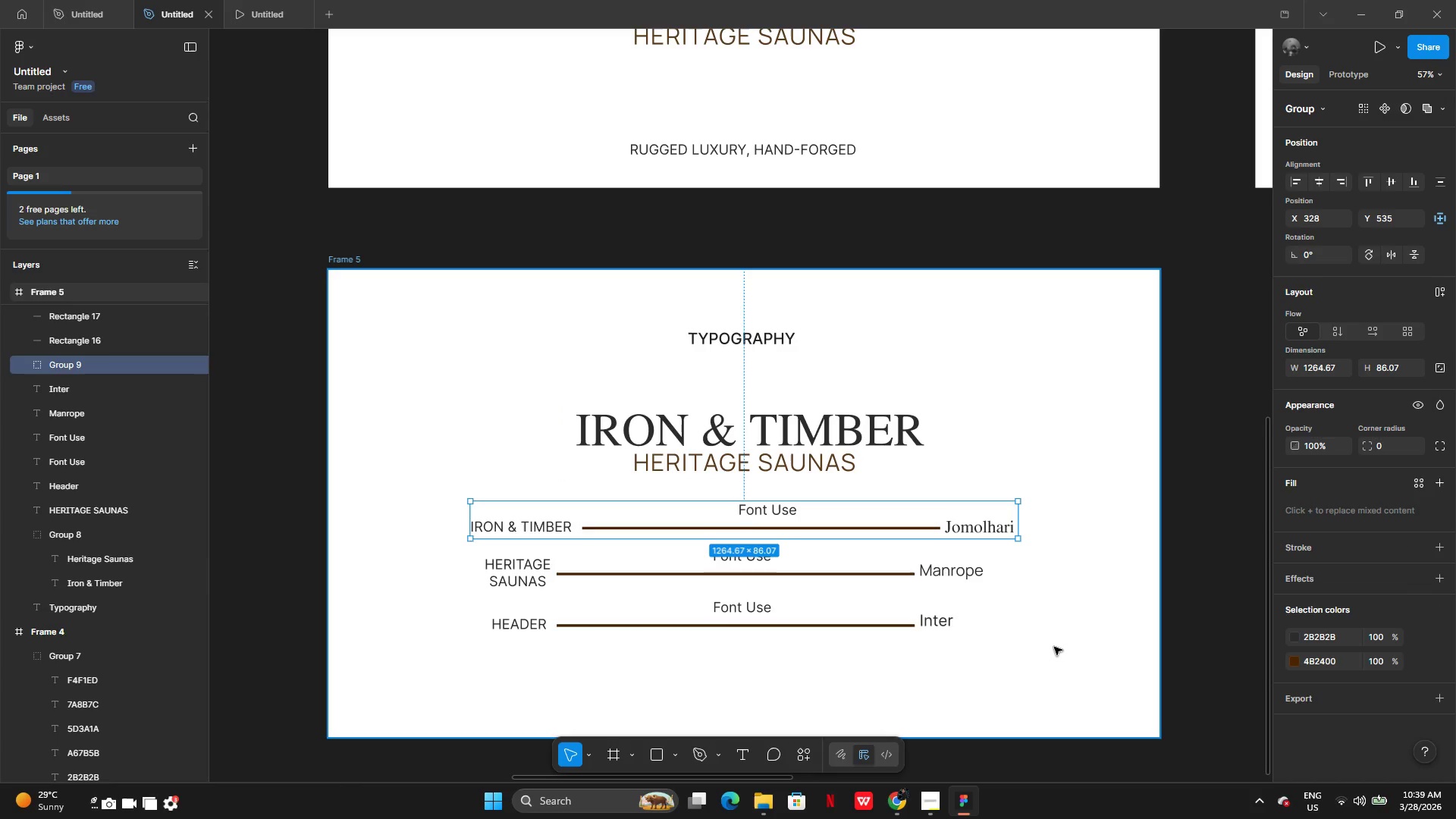 
key(Control+Z)
 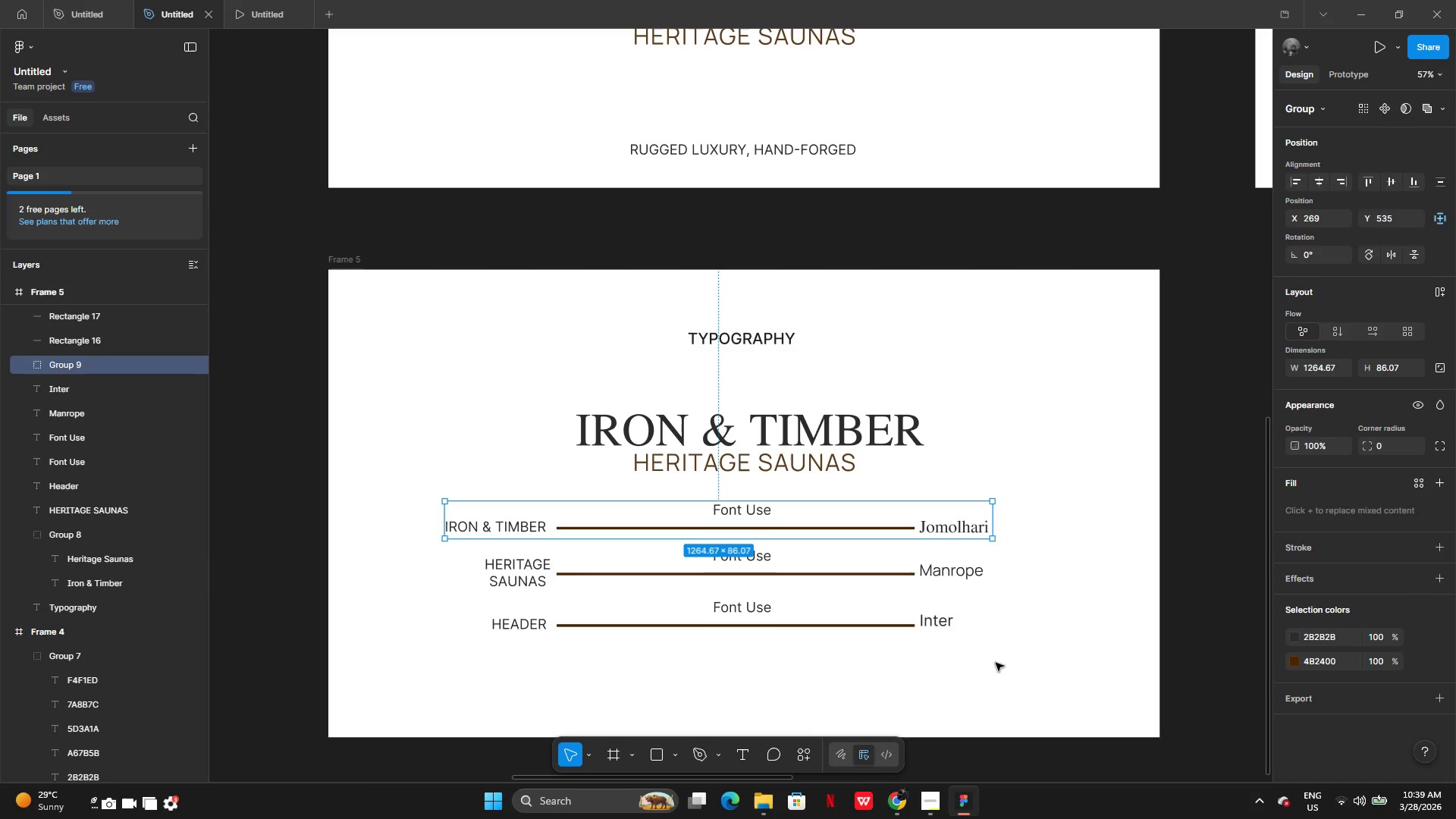 
left_click([992, 664])
 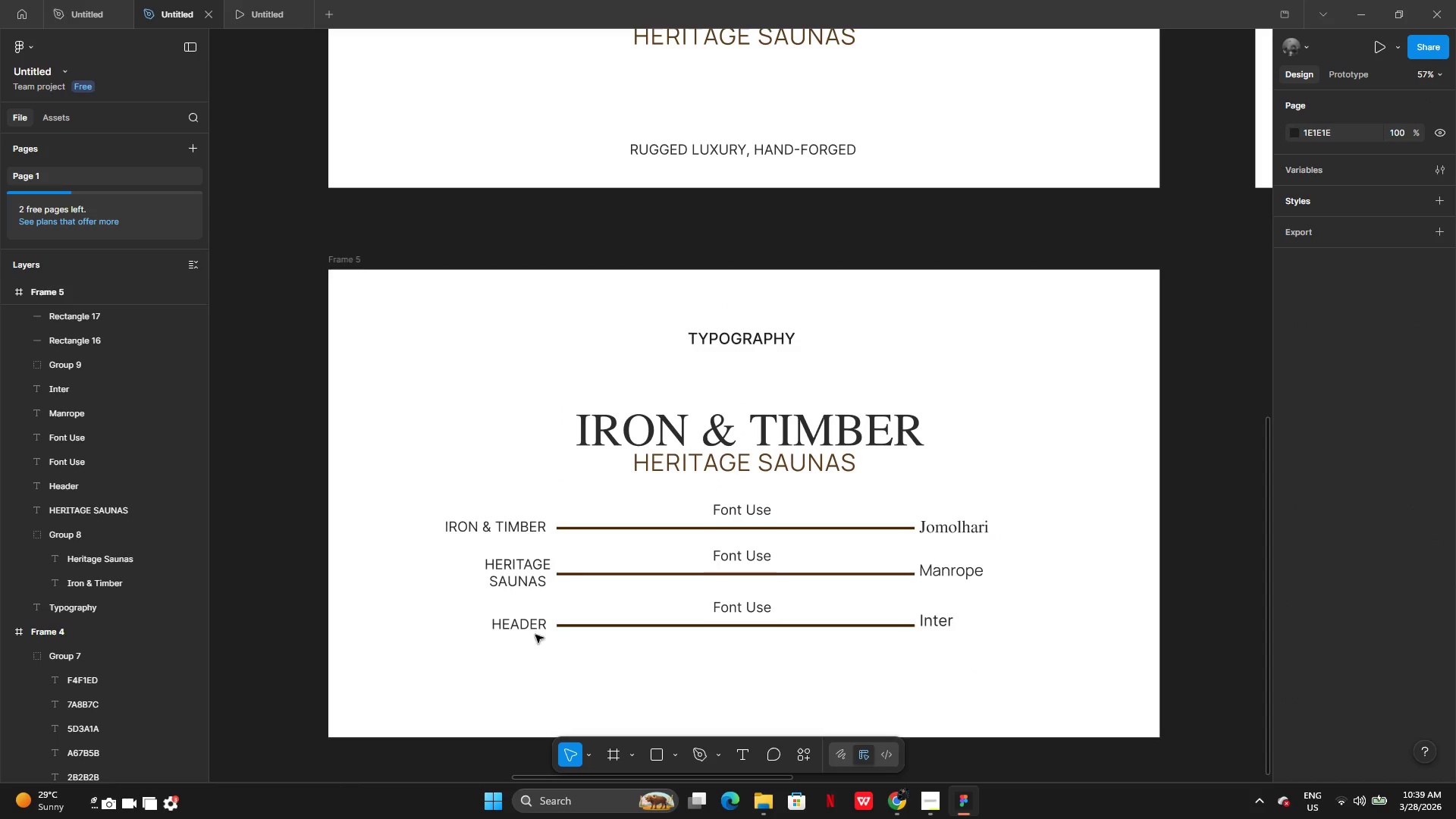 
left_click_drag(start_coordinate=[474, 610], to_coordinate=[961, 663])
 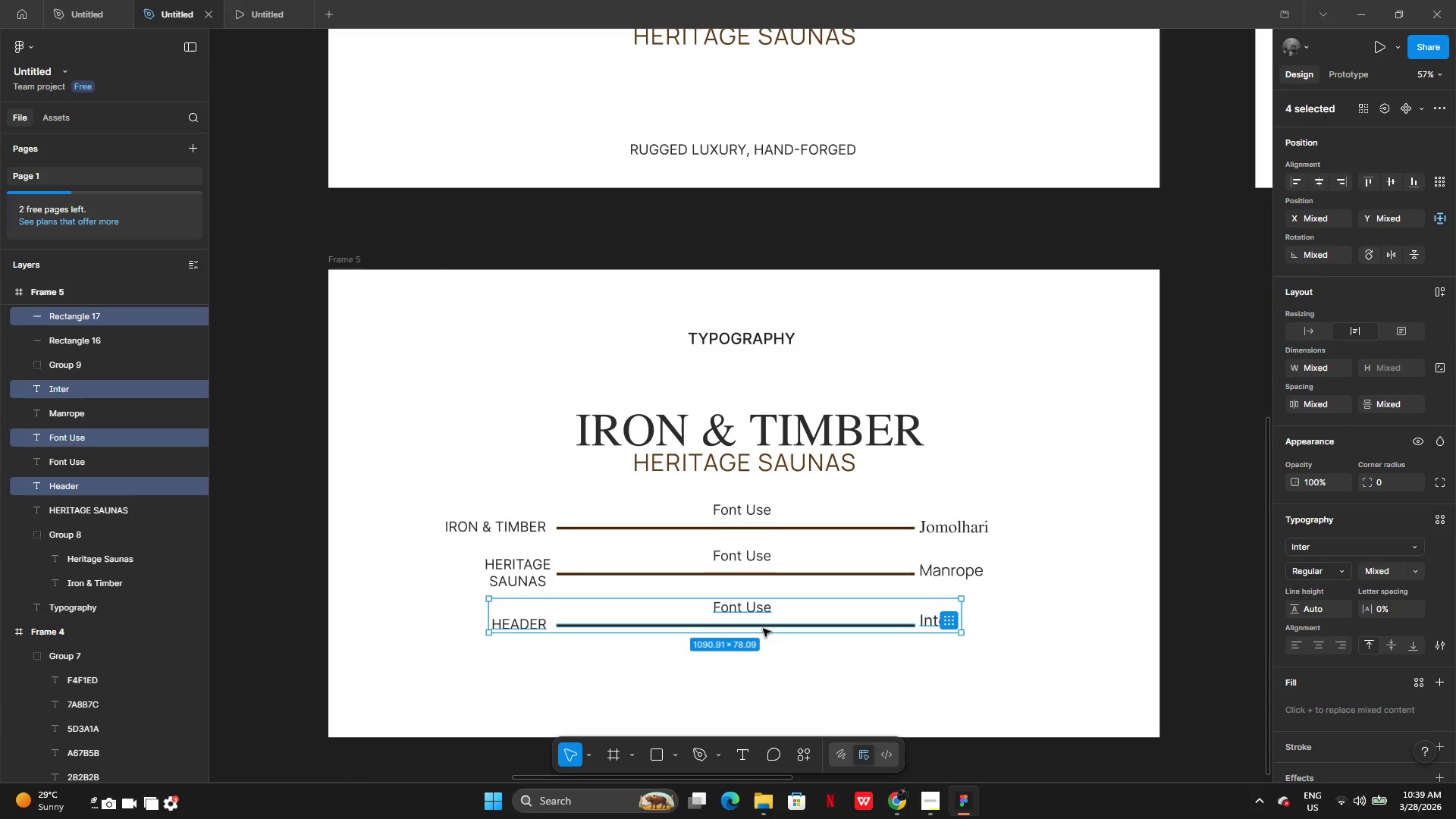 
hold_key(key=AltLeft, duration=0.39)
left_click_drag(start_coordinate=[761, 627], to_coordinate=[761, 664])
 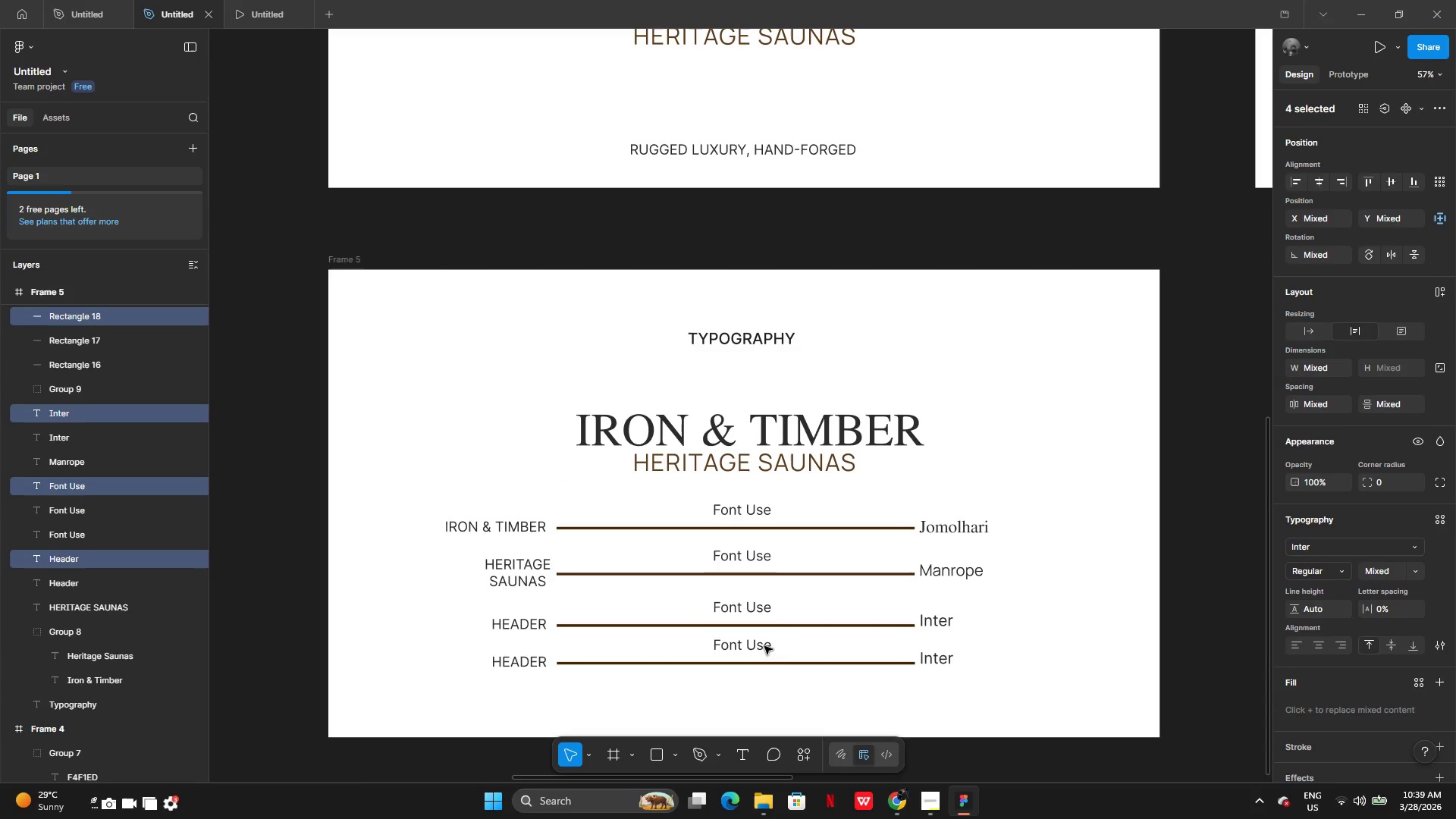 
left_click_drag(start_coordinate=[764, 646], to_coordinate=[765, 664])
 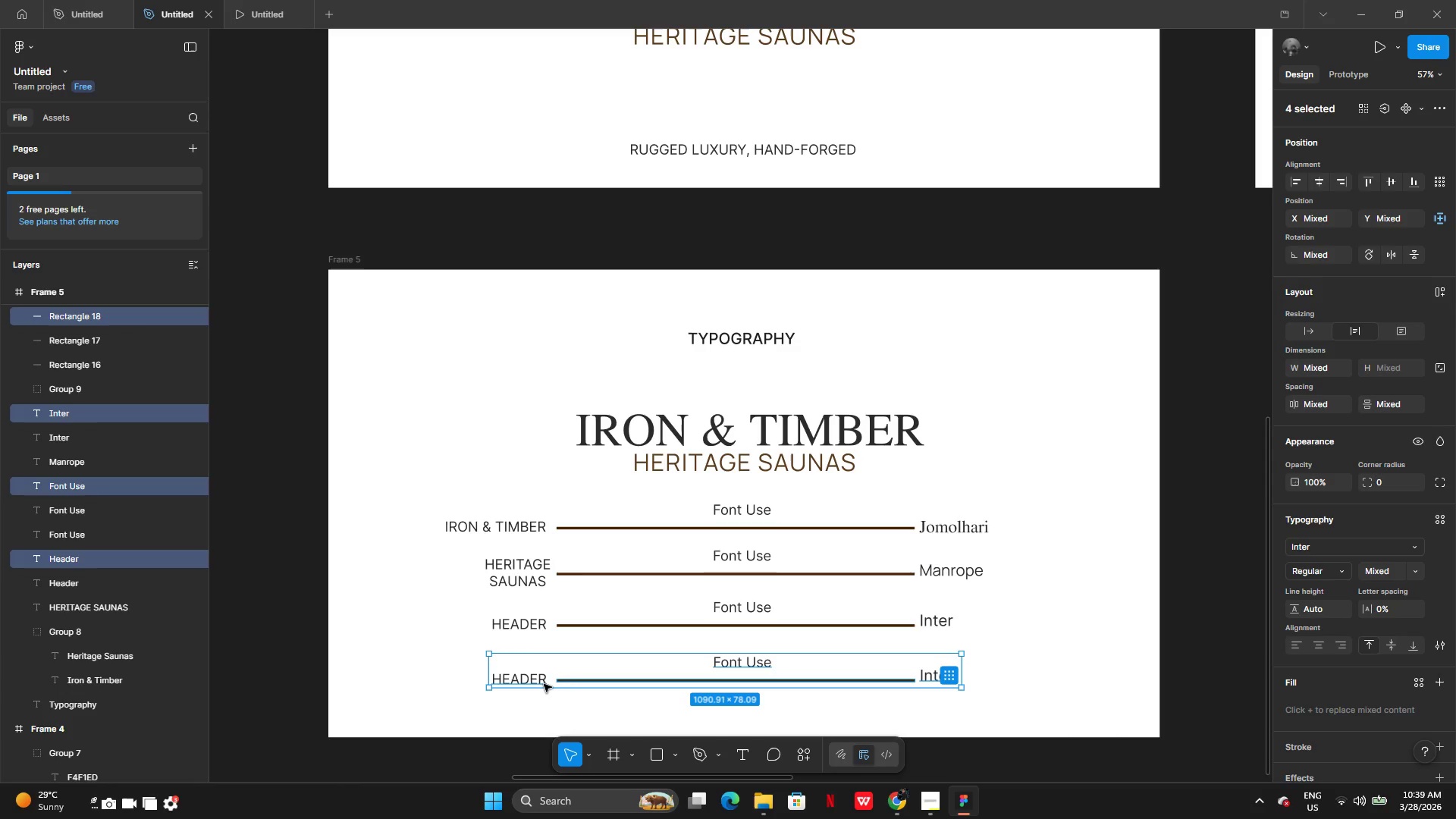 
double_click([544, 684])
 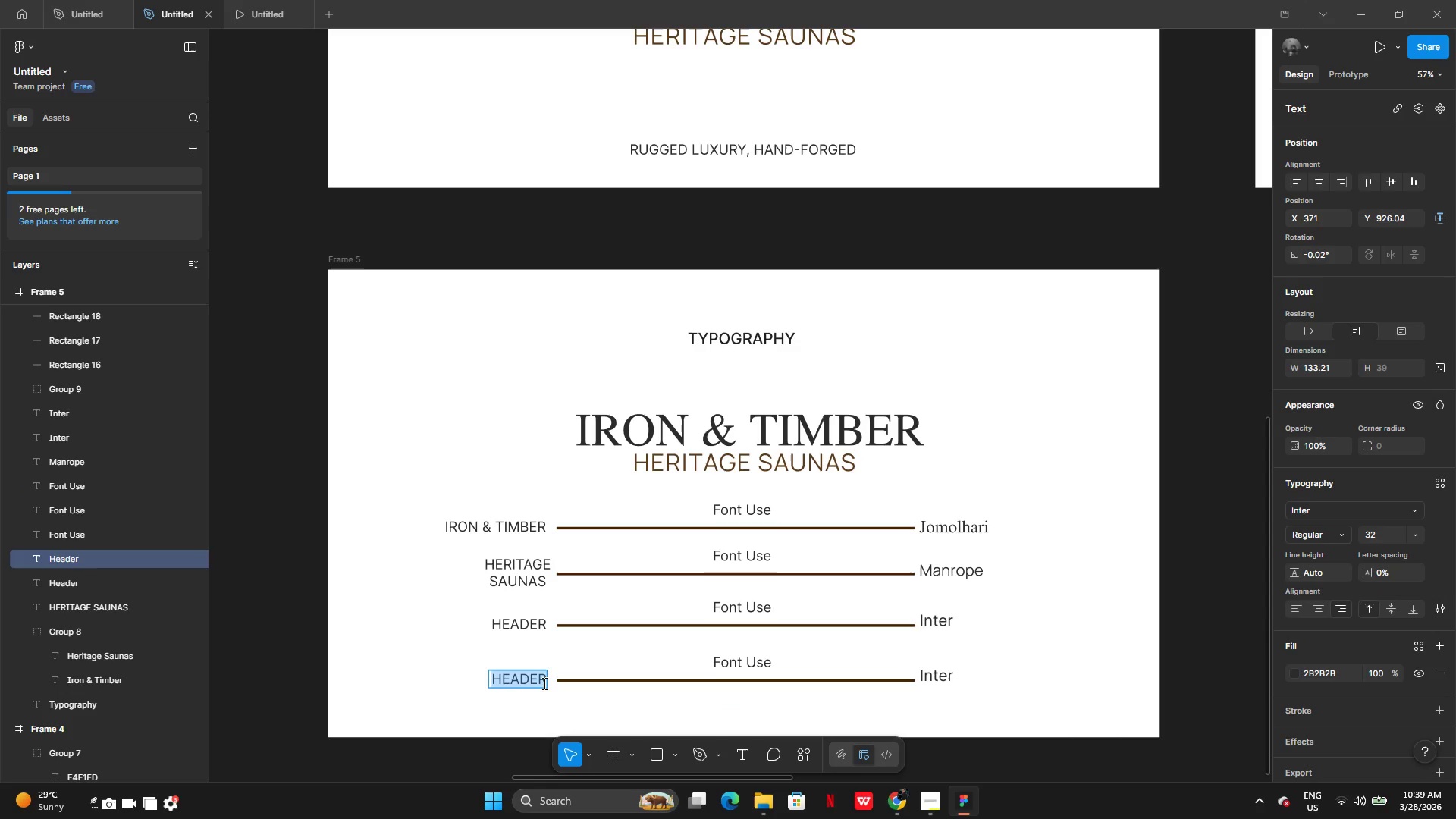 
left_click_drag(start_coordinate=[543, 683], to_coordinate=[548, 690])
 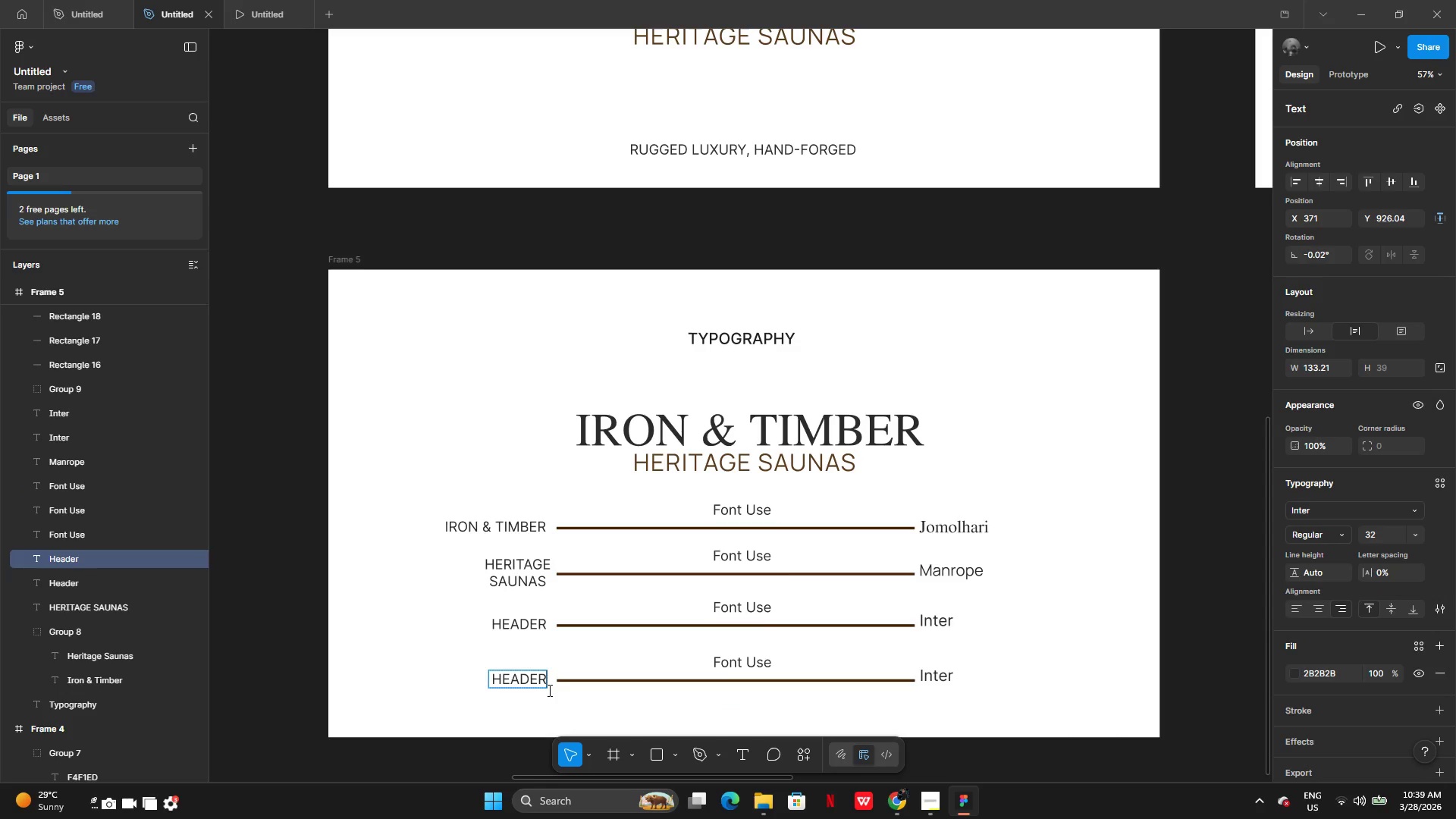 
type(B)
key(Backspace)
key(Backspace)
key(Backspace)
key(Backspace)
key(Backspace)
key(Backspace)
type(BODY)
key(Backspace)
key(Backspace)
key(Backspace)
key(Backspace)
type(BO)
key(Backspace)
key(Backspace)
key(Backspace)
key(Backspace)
type(BODY )
key(Backspace)
type(TEXT)
 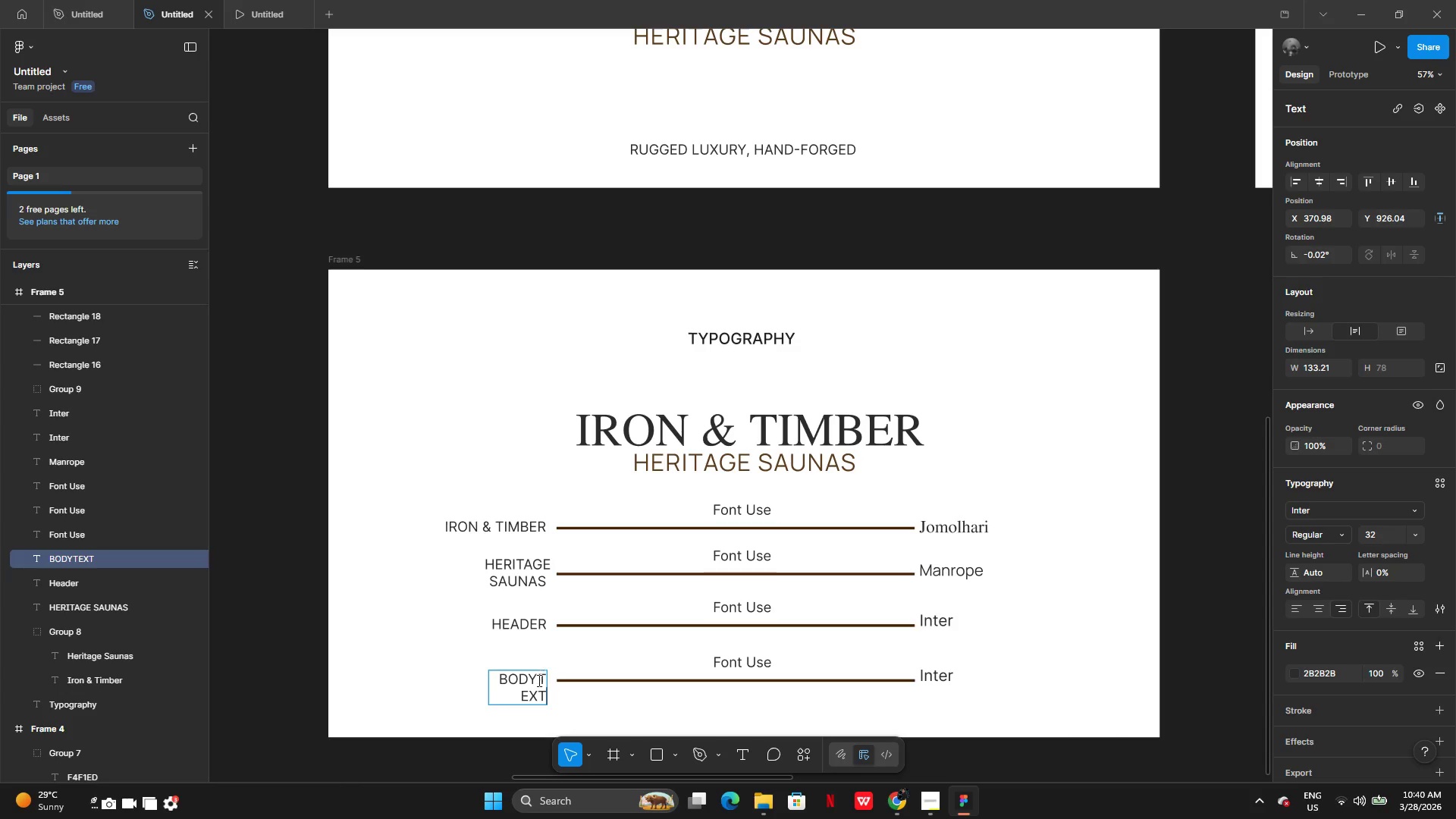 
left_click([561, 689])
 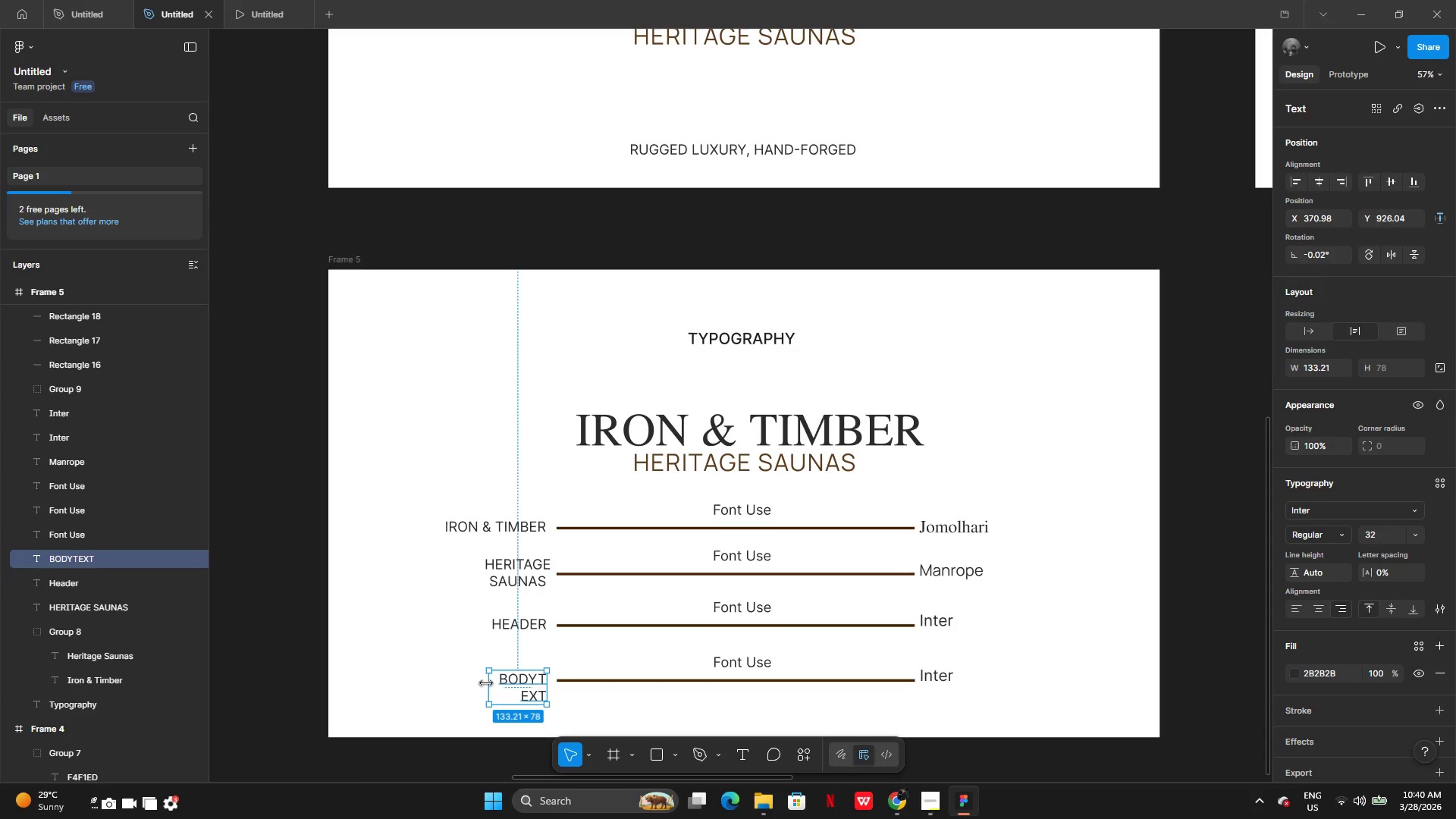 
left_click_drag(start_coordinate=[486, 682], to_coordinate=[463, 678])
 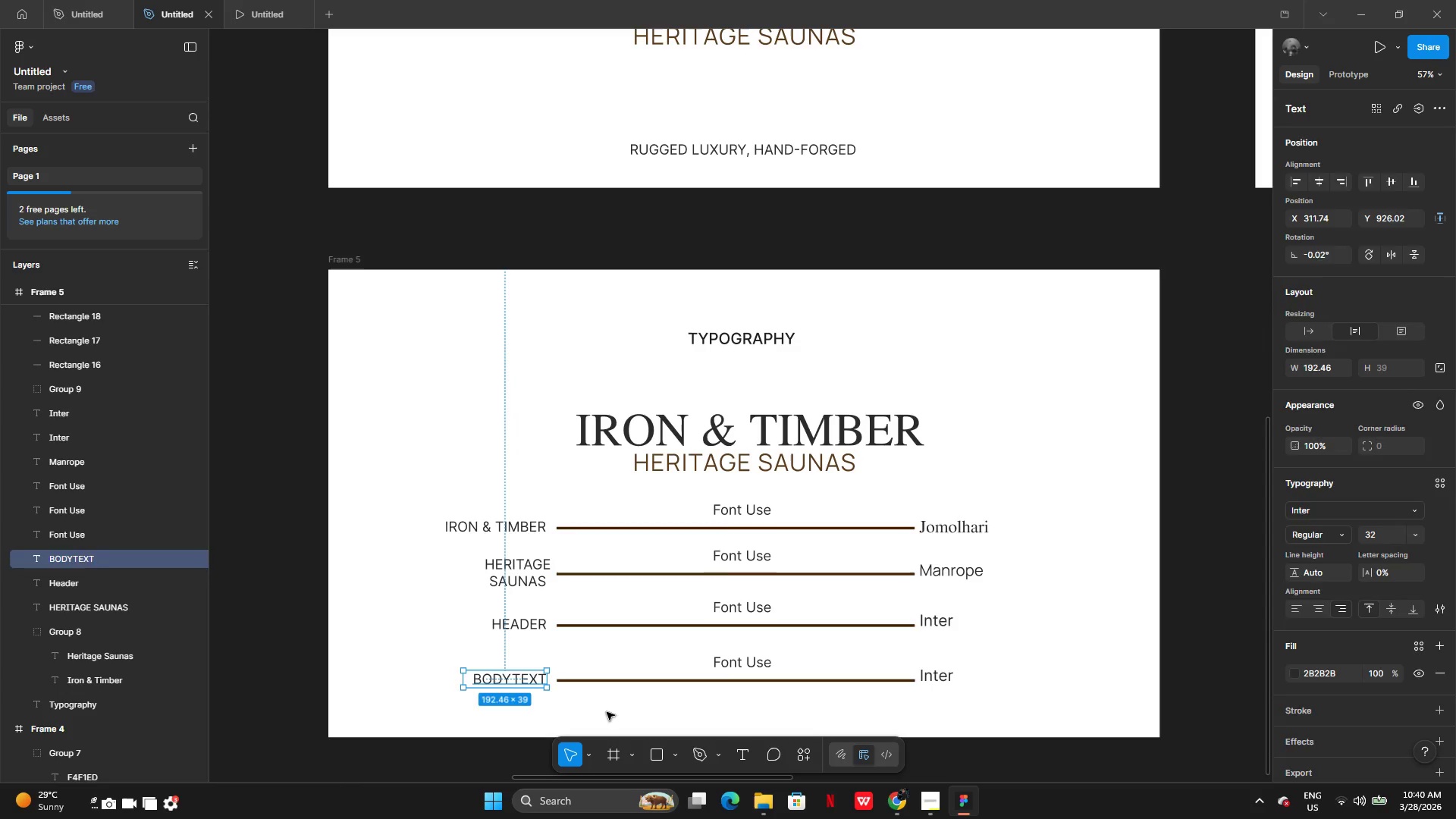 
left_click([607, 712])
 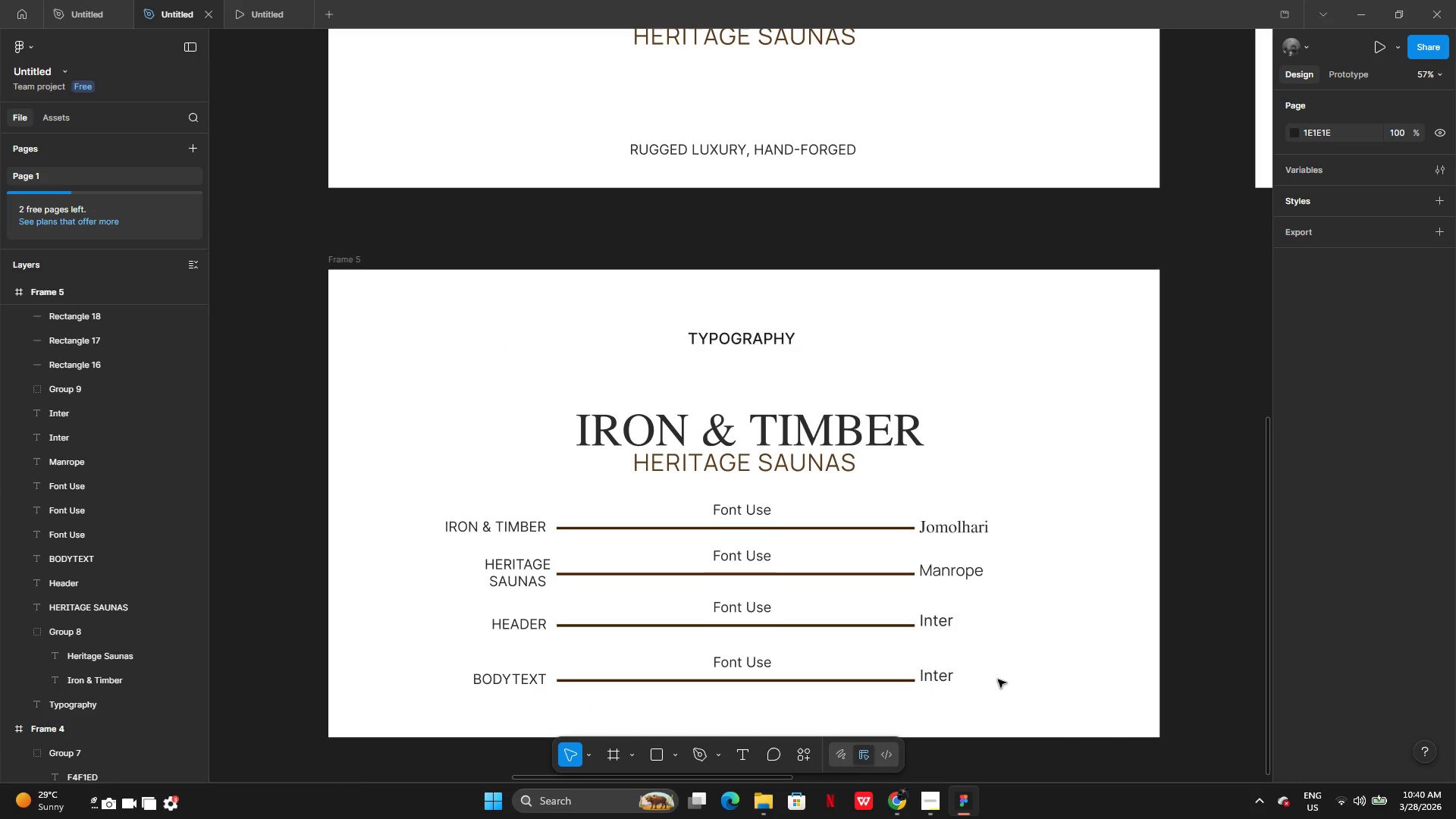 
left_click_drag(start_coordinate=[445, 661], to_coordinate=[932, 719])
 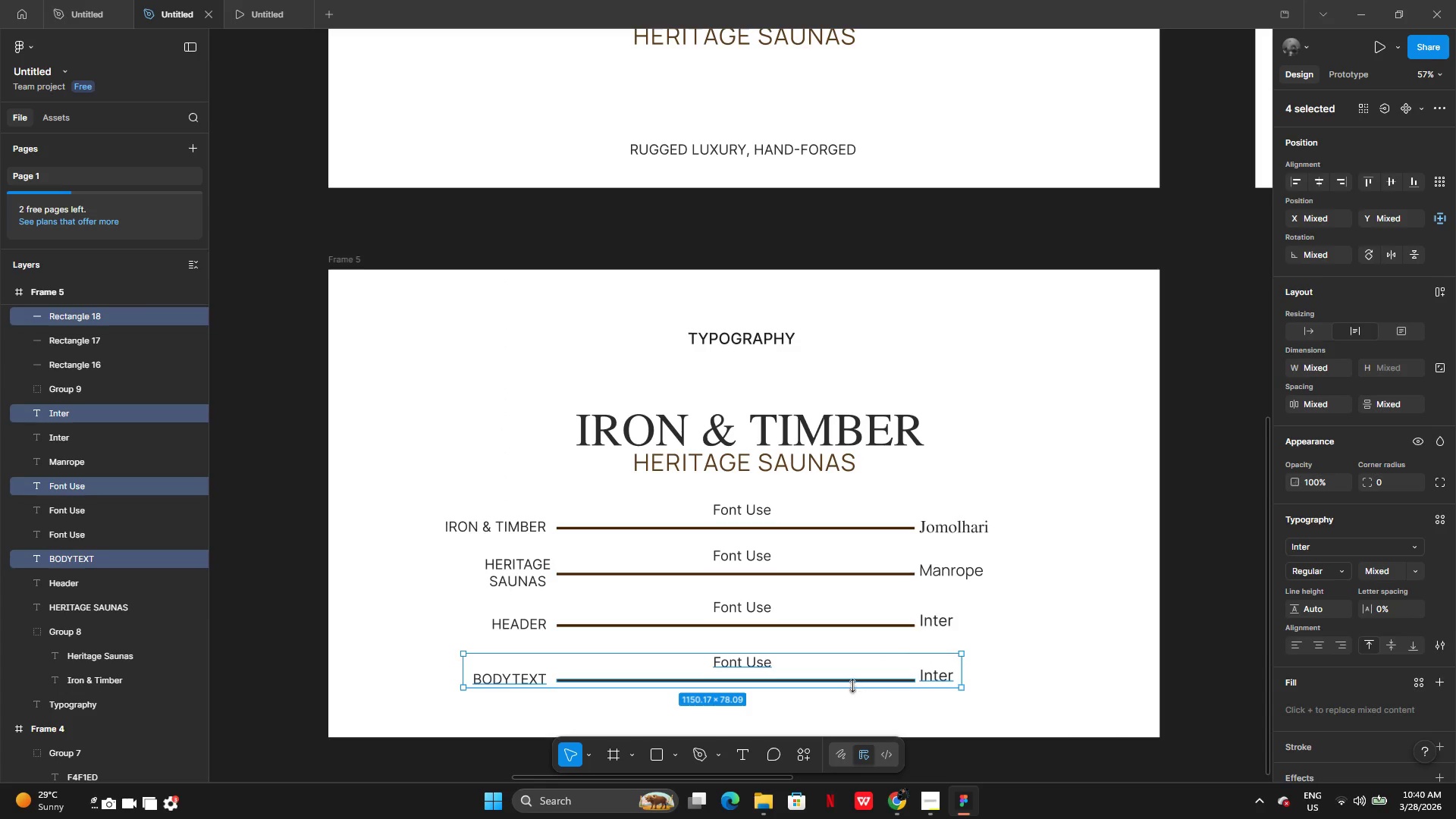 
left_click_drag(start_coordinate=[852, 683], to_coordinate=[852, 676])
 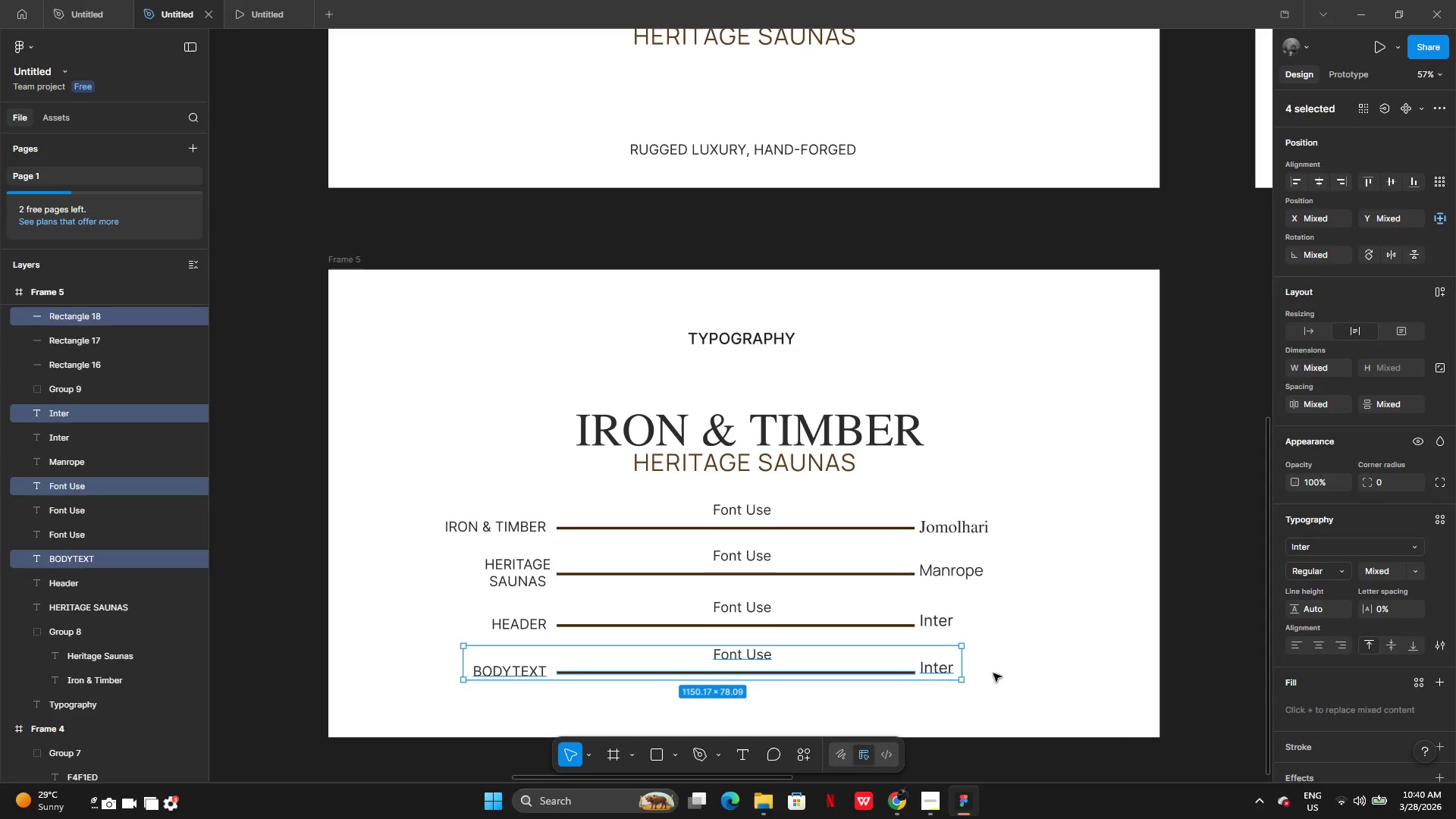 
left_click([993, 673])
 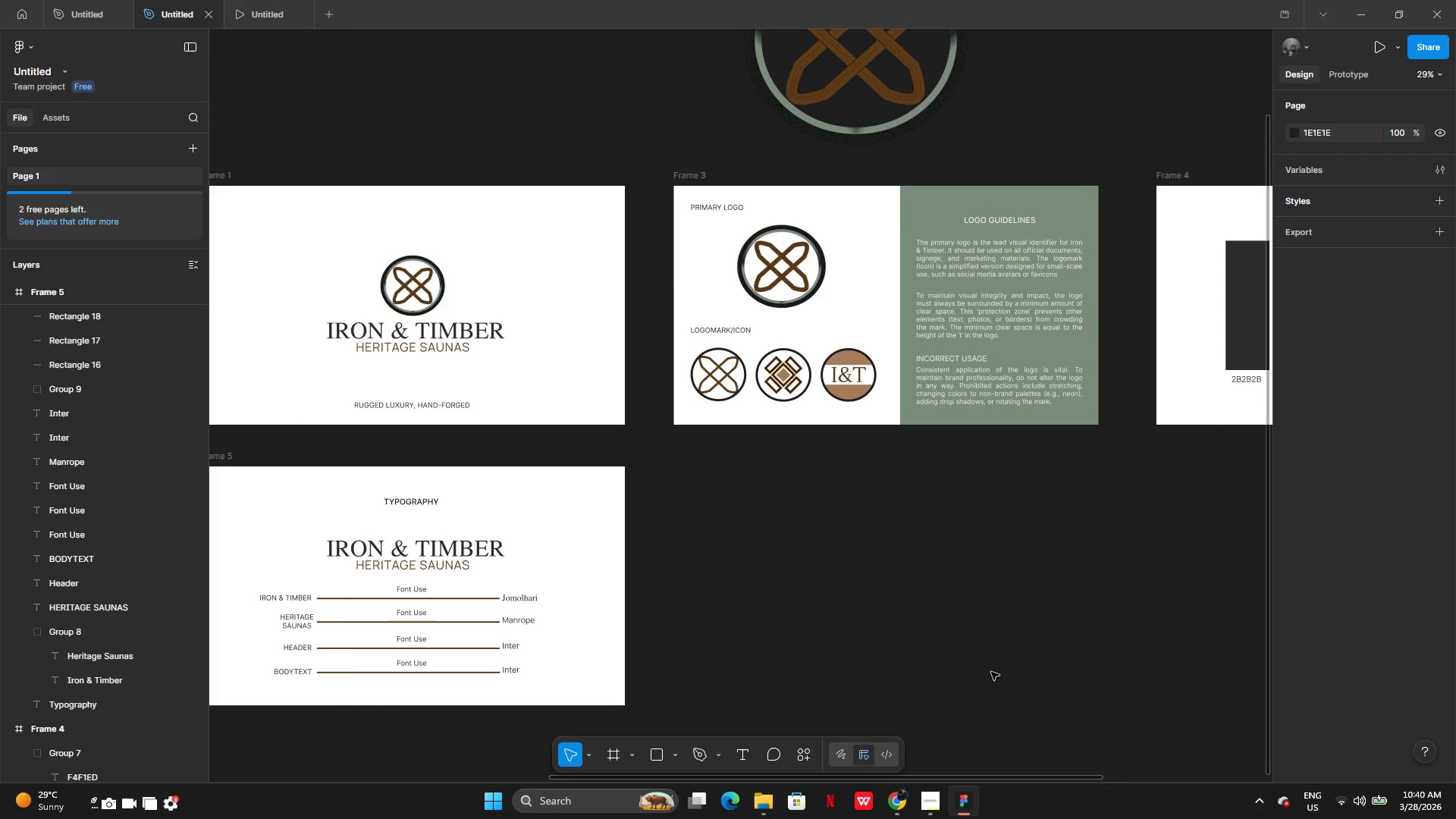 
wait(9.52)
 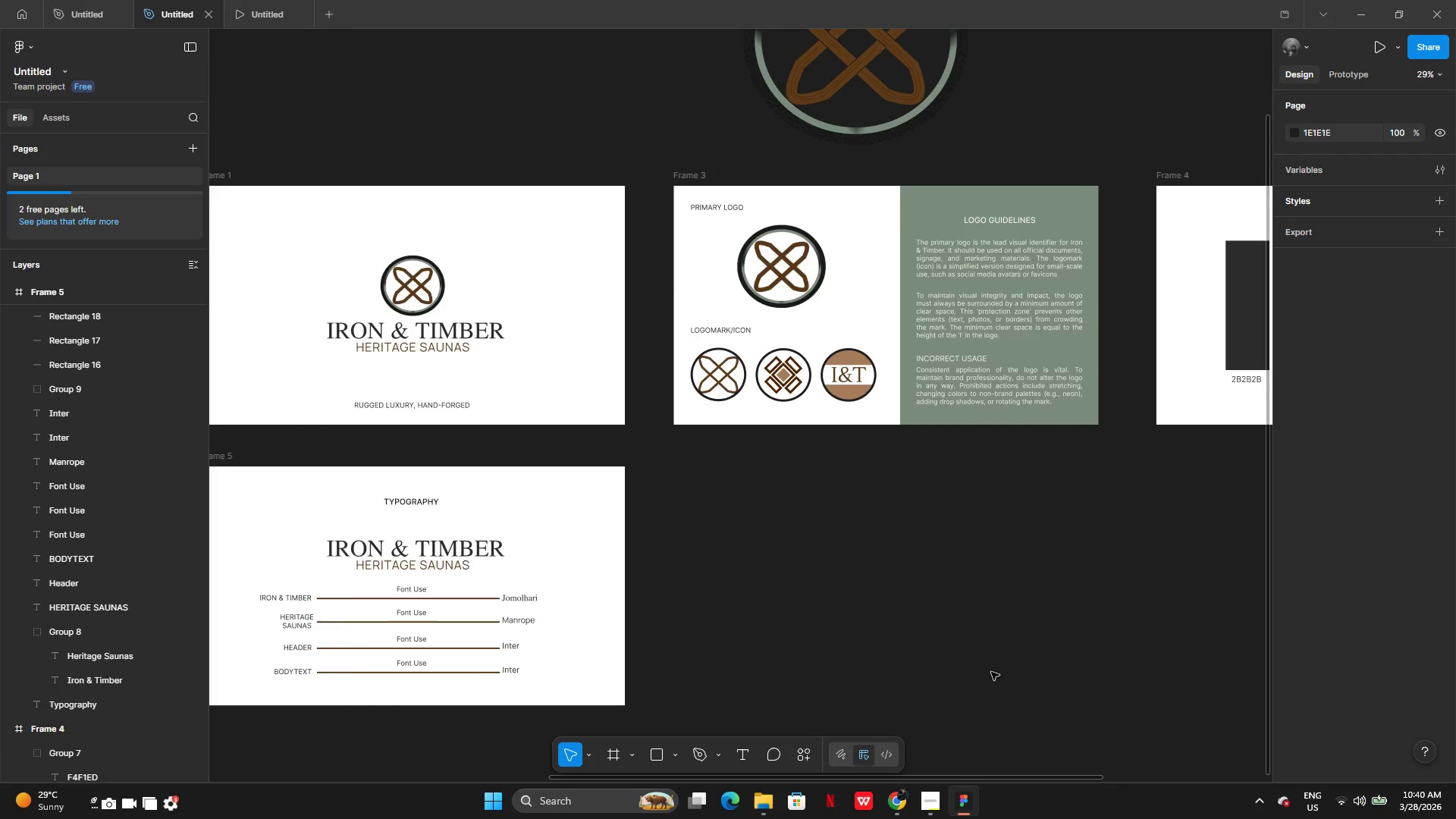 
left_click([650, 755])
 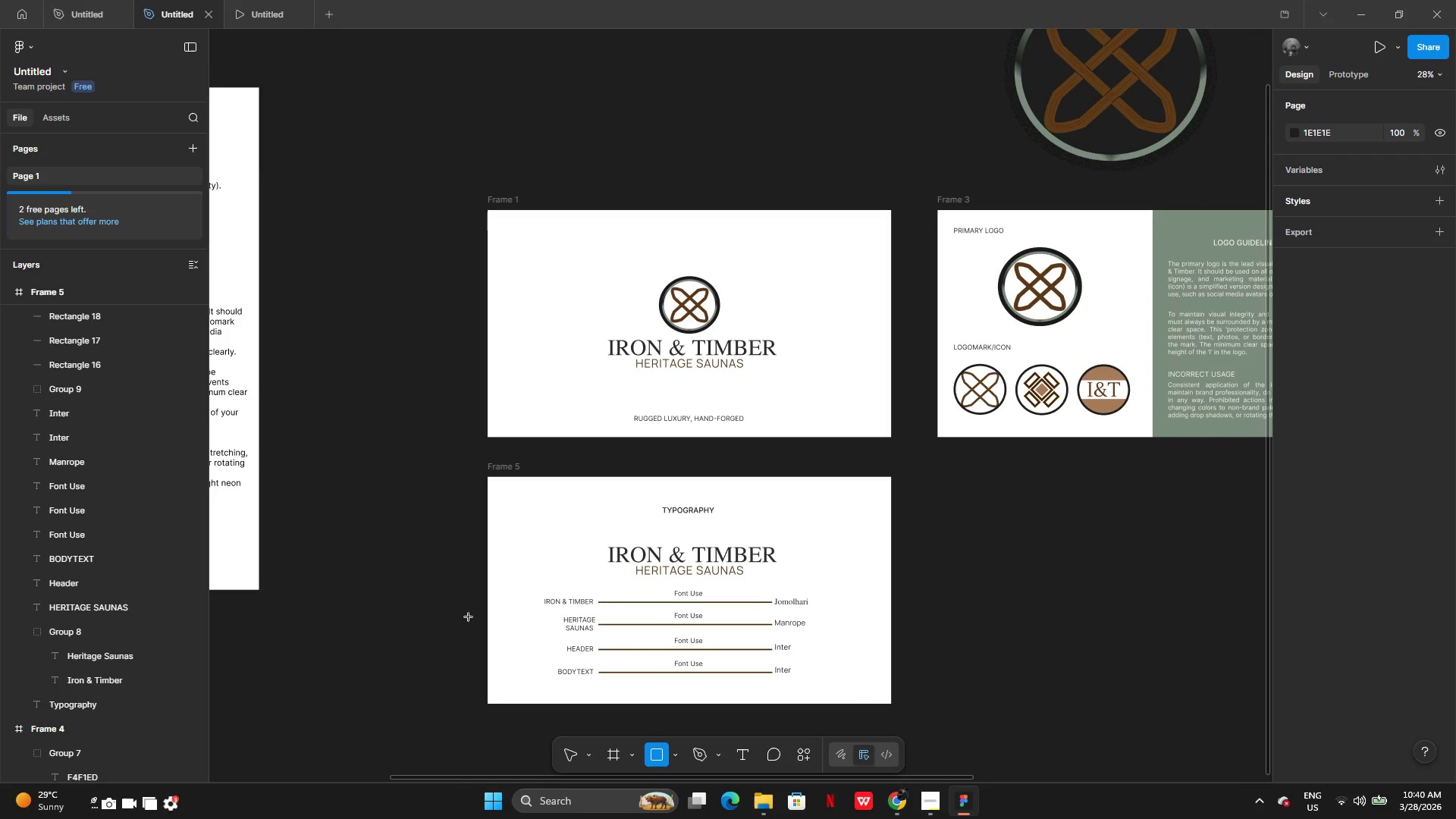 
left_click_drag(start_coordinate=[470, 477], to_coordinate=[517, 736])
 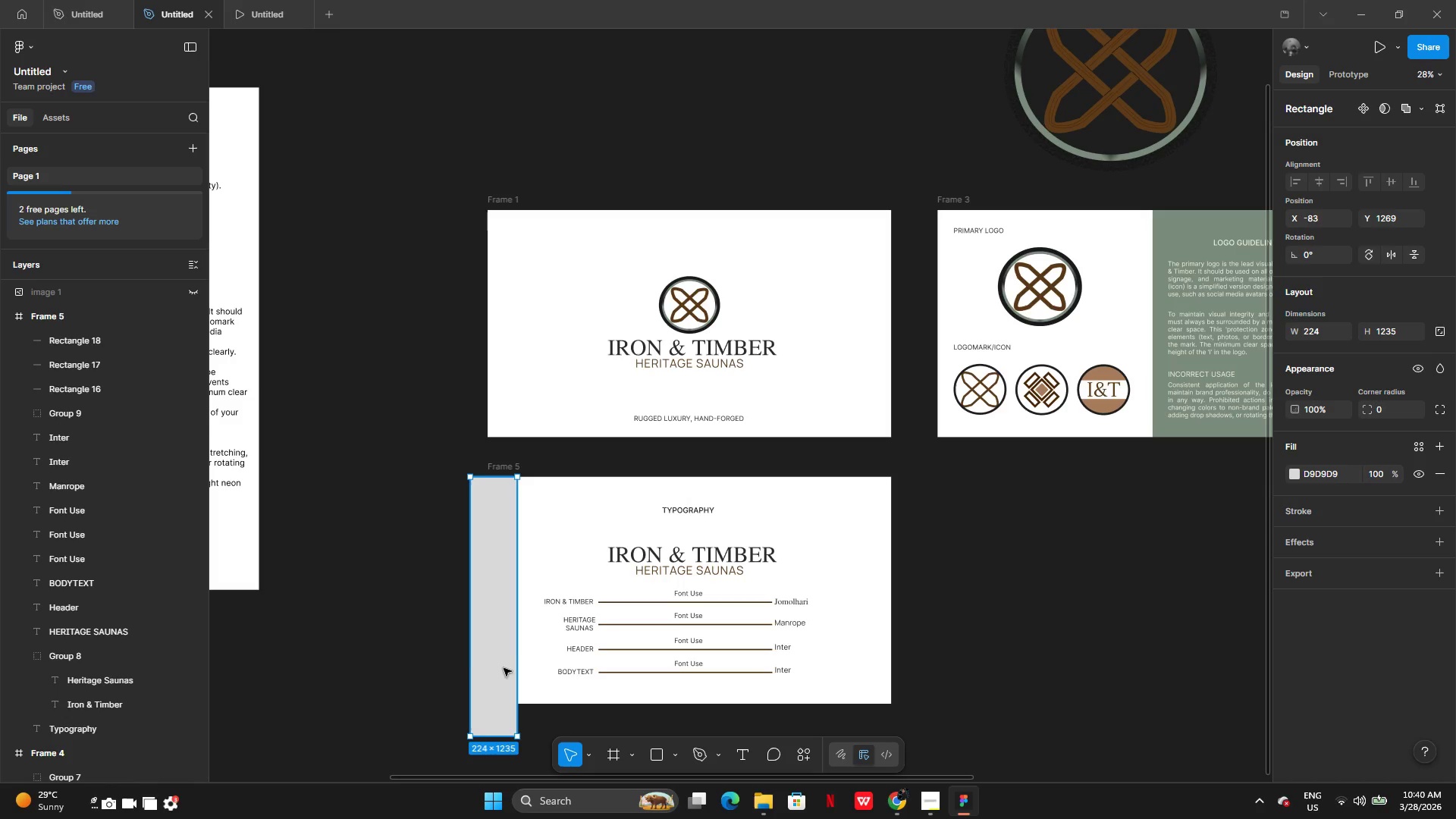 
left_click_drag(start_coordinate=[504, 668], to_coordinate=[446, 657])
 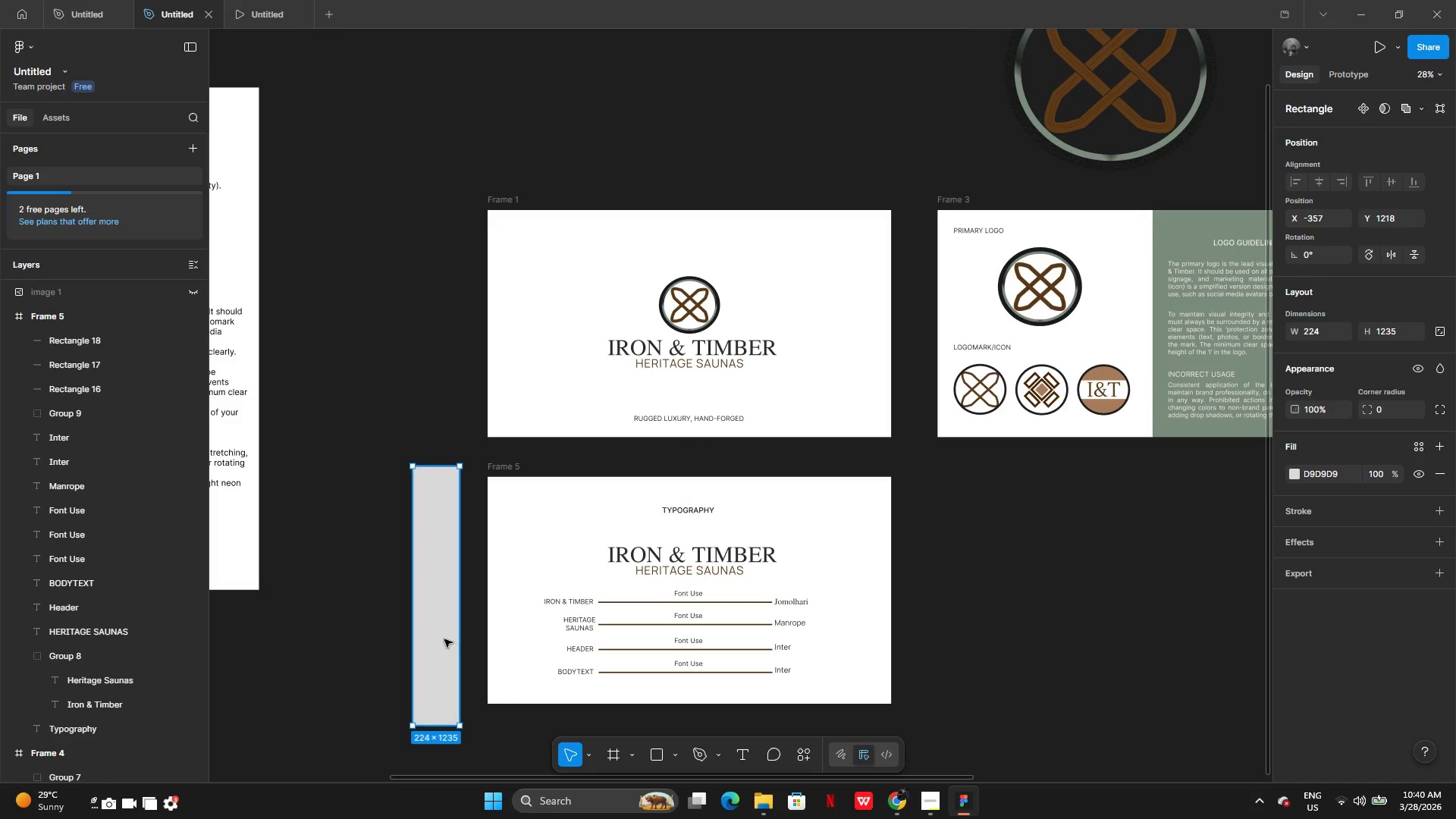 
left_click_drag(start_coordinate=[435, 639], to_coordinate=[507, 632])
 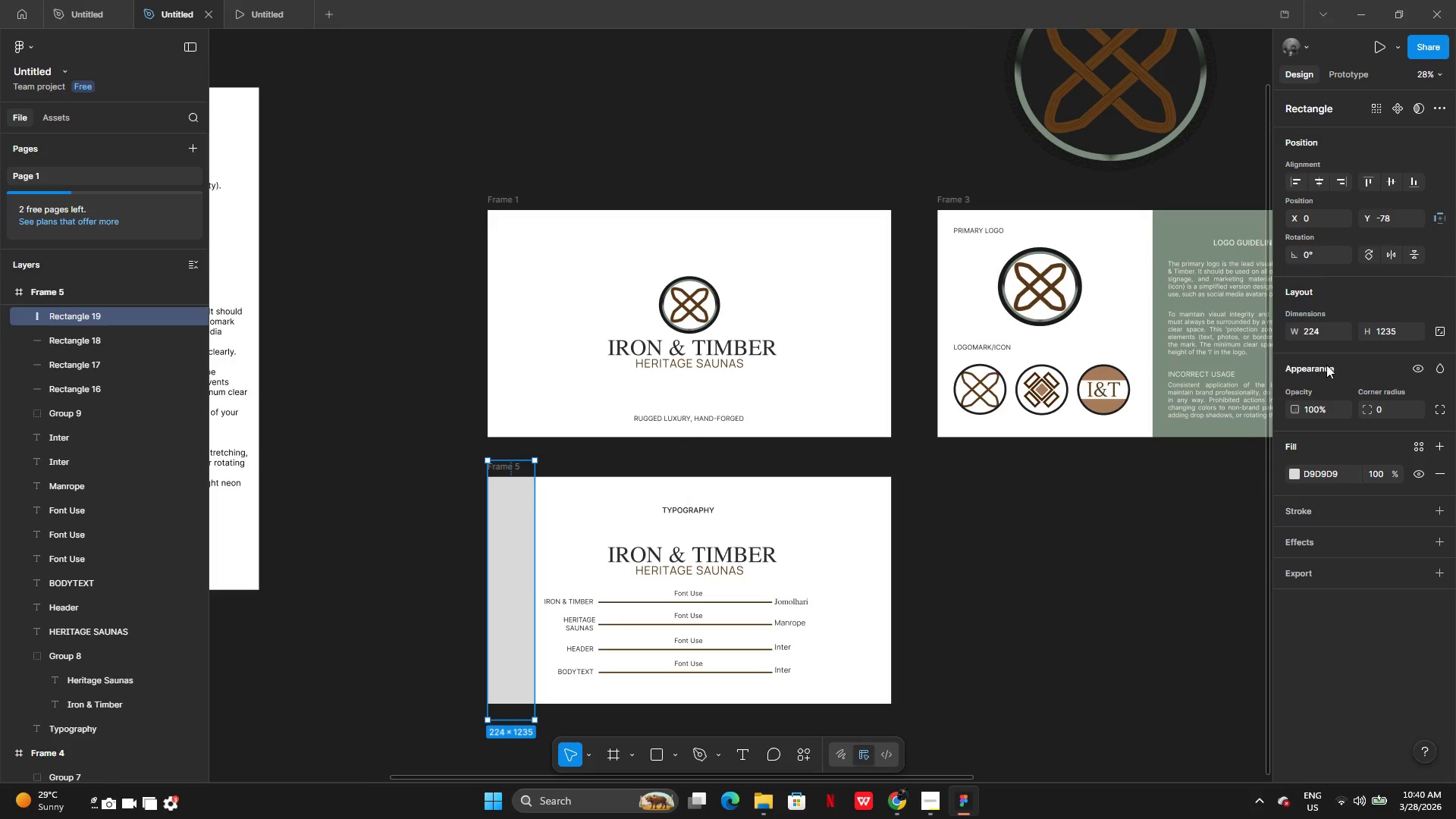 
left_click([1296, 475])
 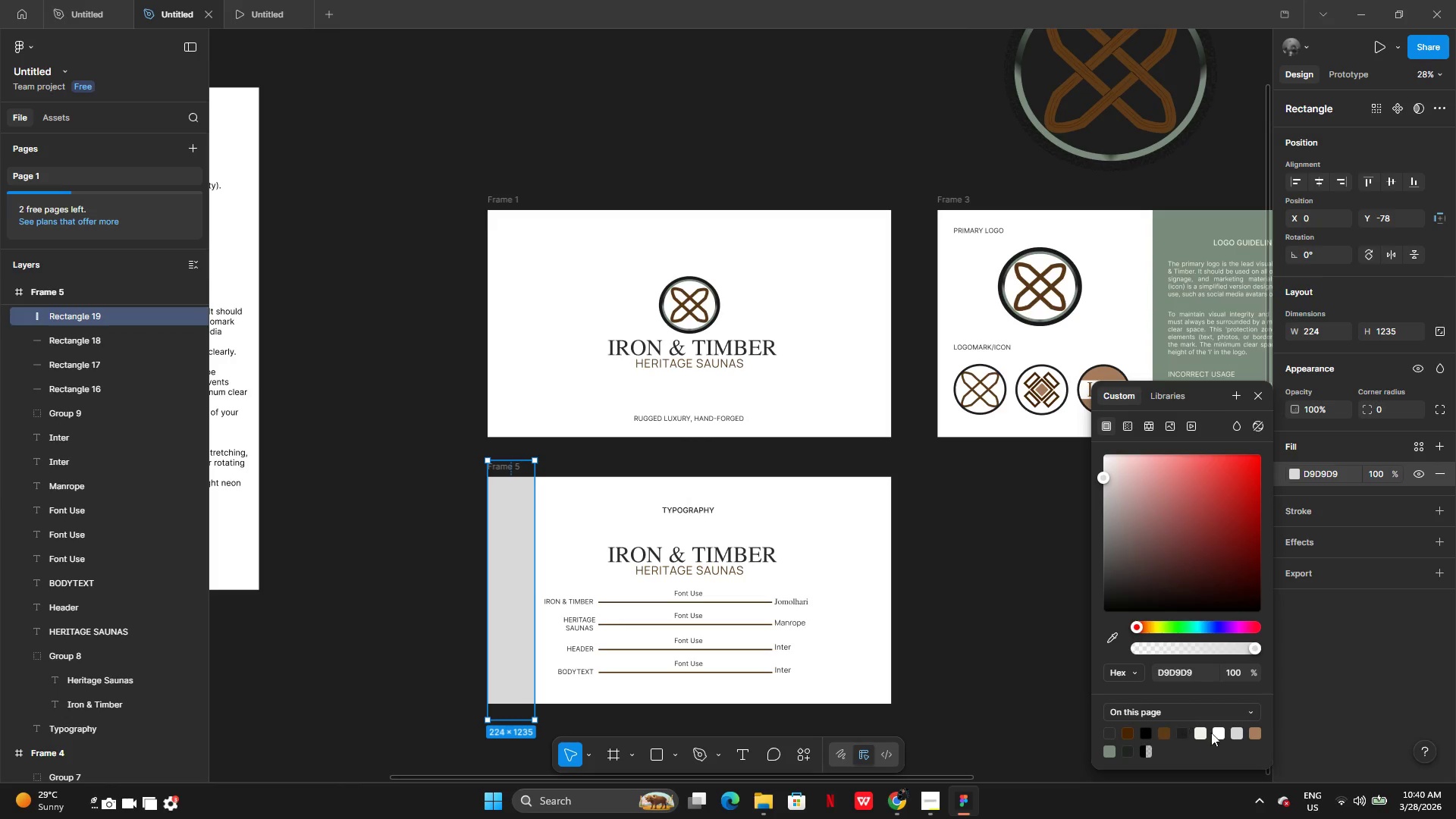 
left_click([1255, 731])
 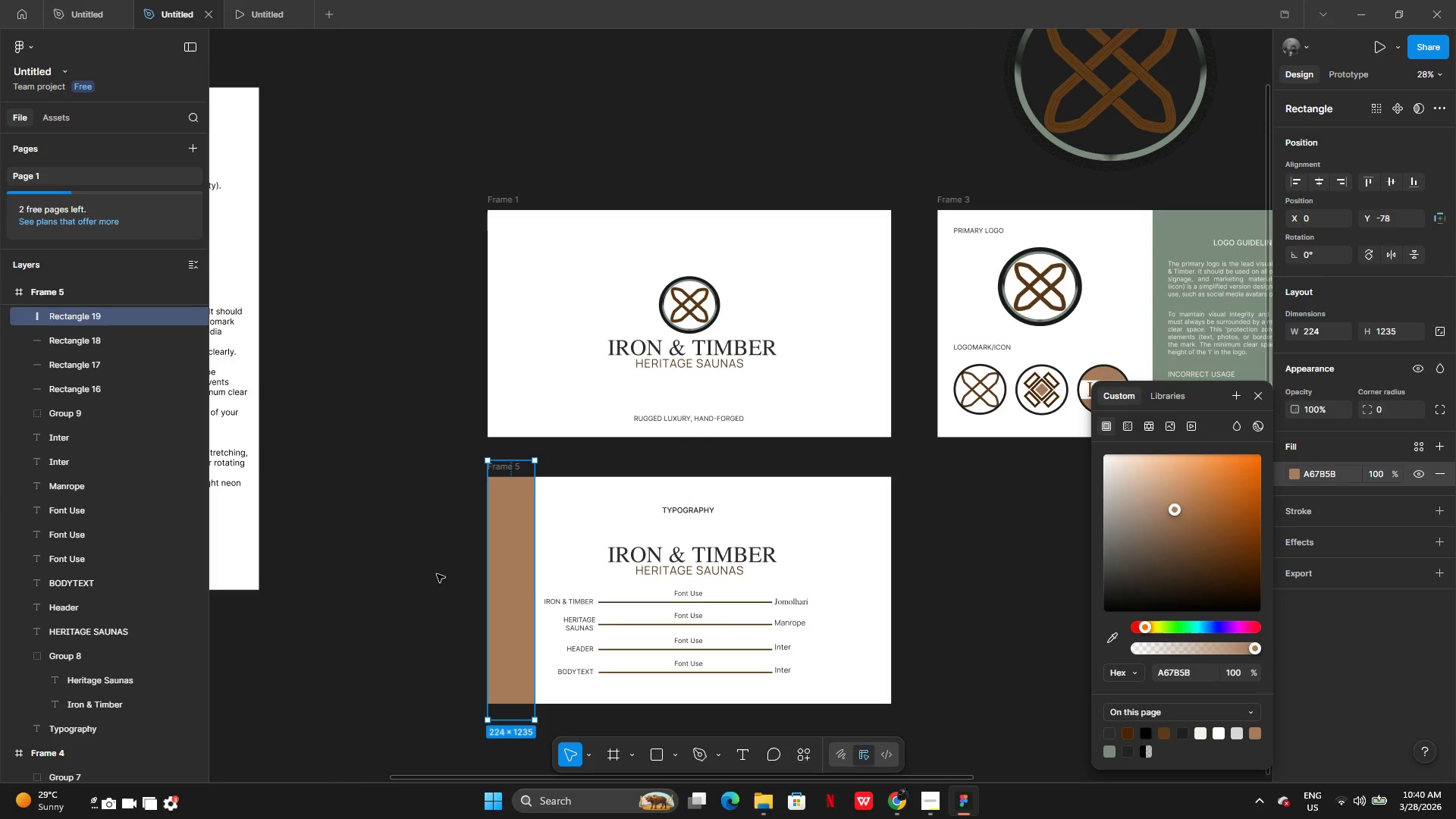 
double_click([424, 573])
 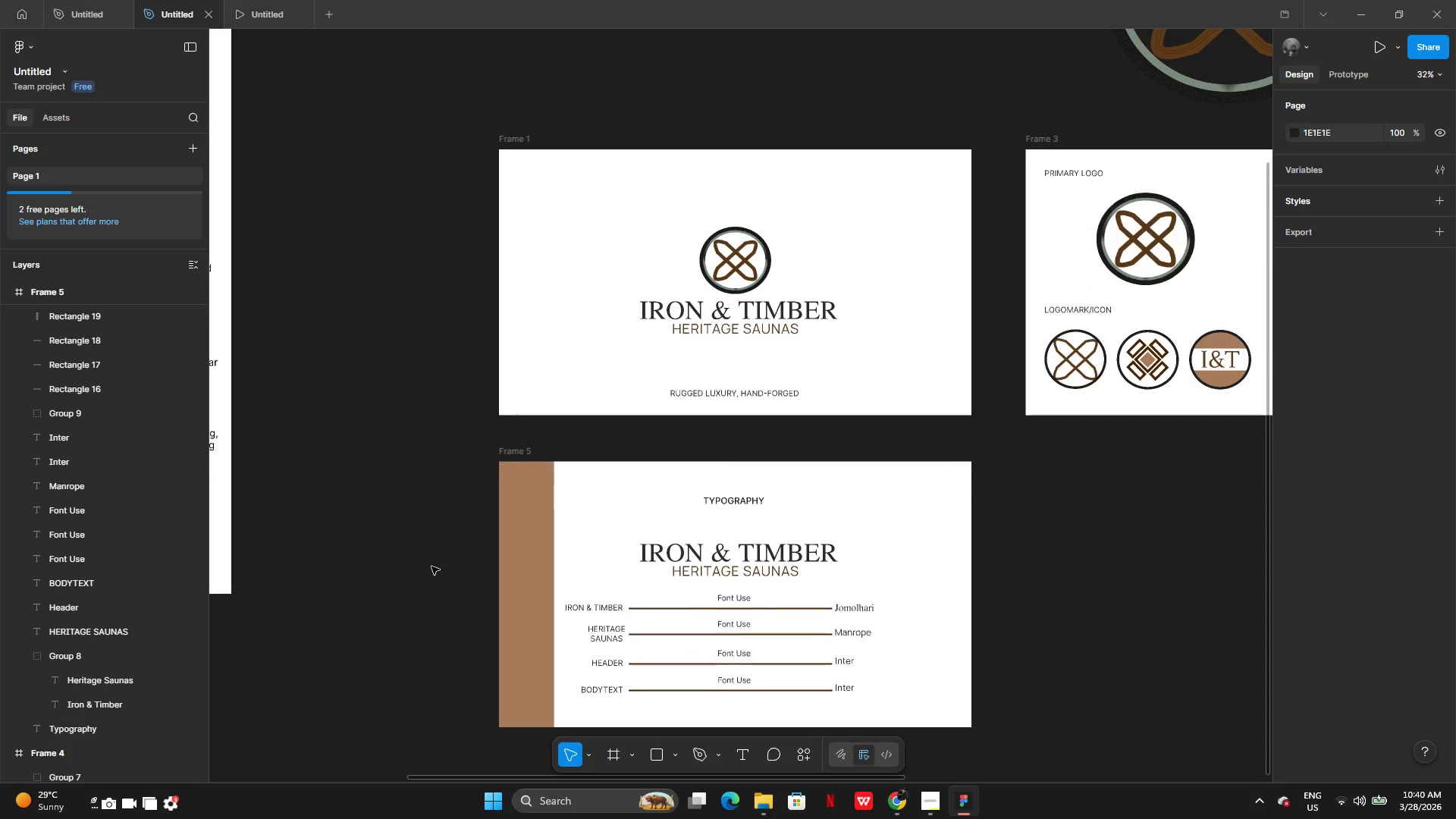 
left_click([501, 553])
 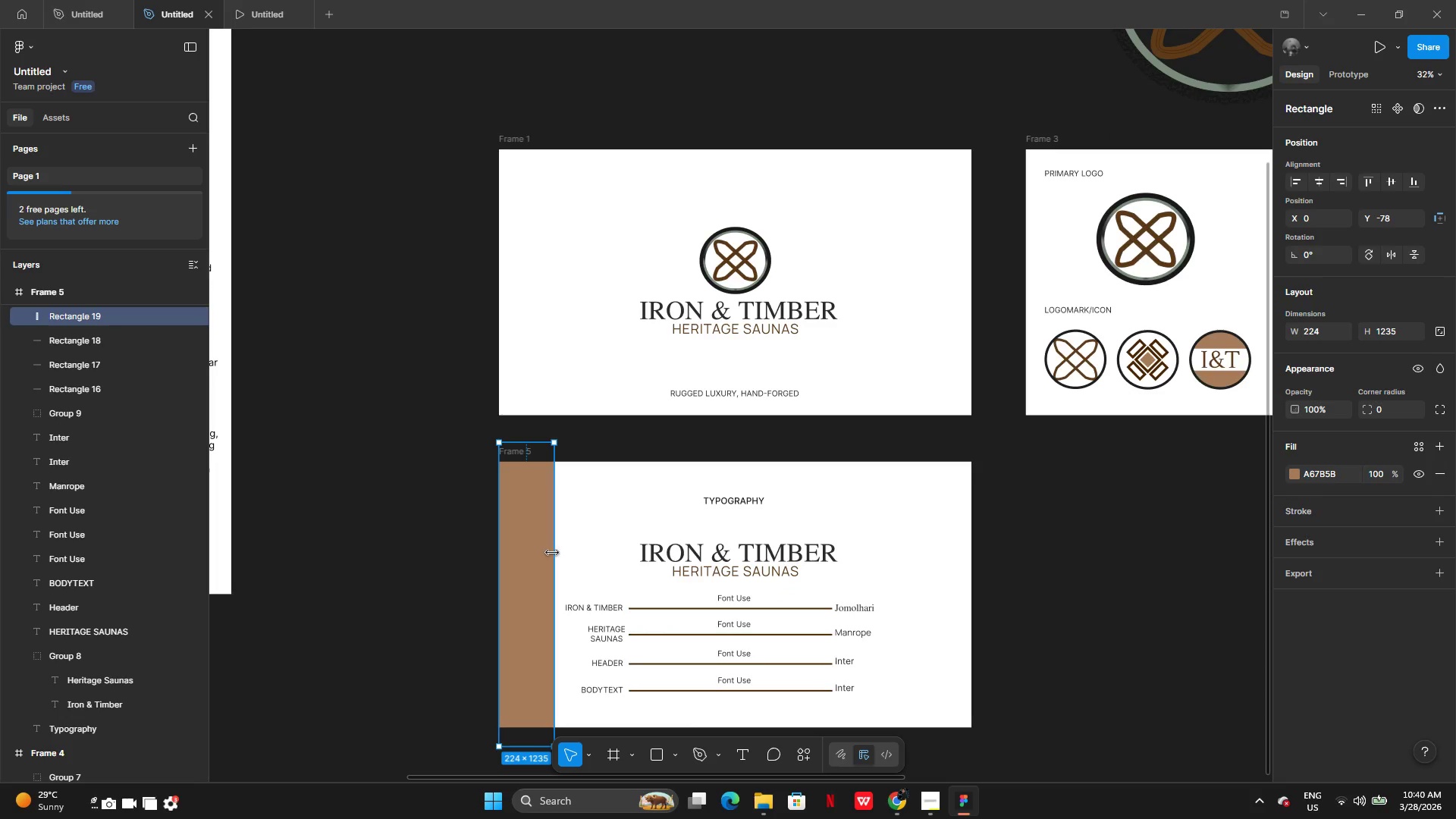 
left_click_drag(start_coordinate=[552, 553], to_coordinate=[538, 551])
 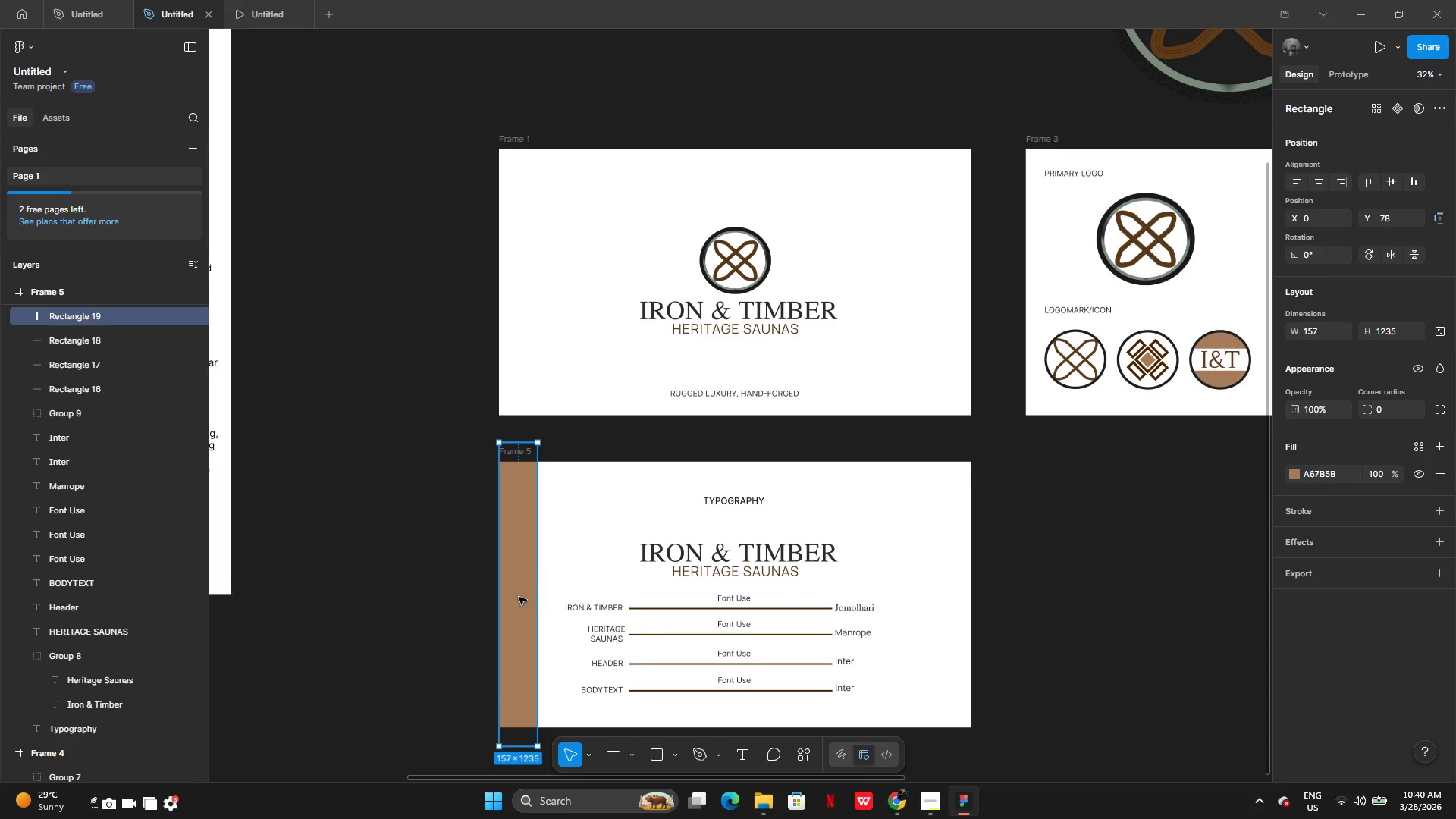 
left_click([516, 599])
 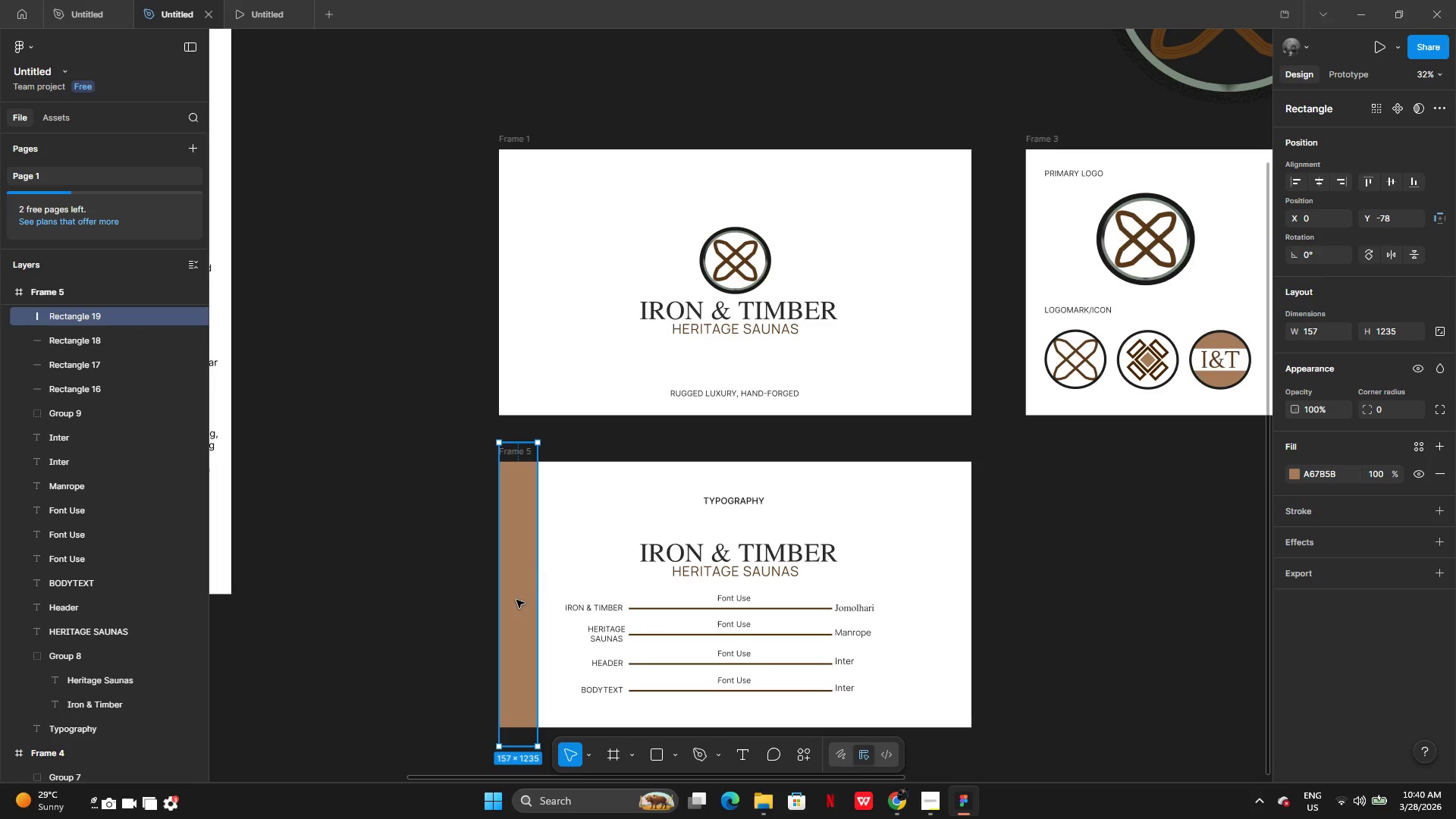 
key(Alt+AltLeft)
 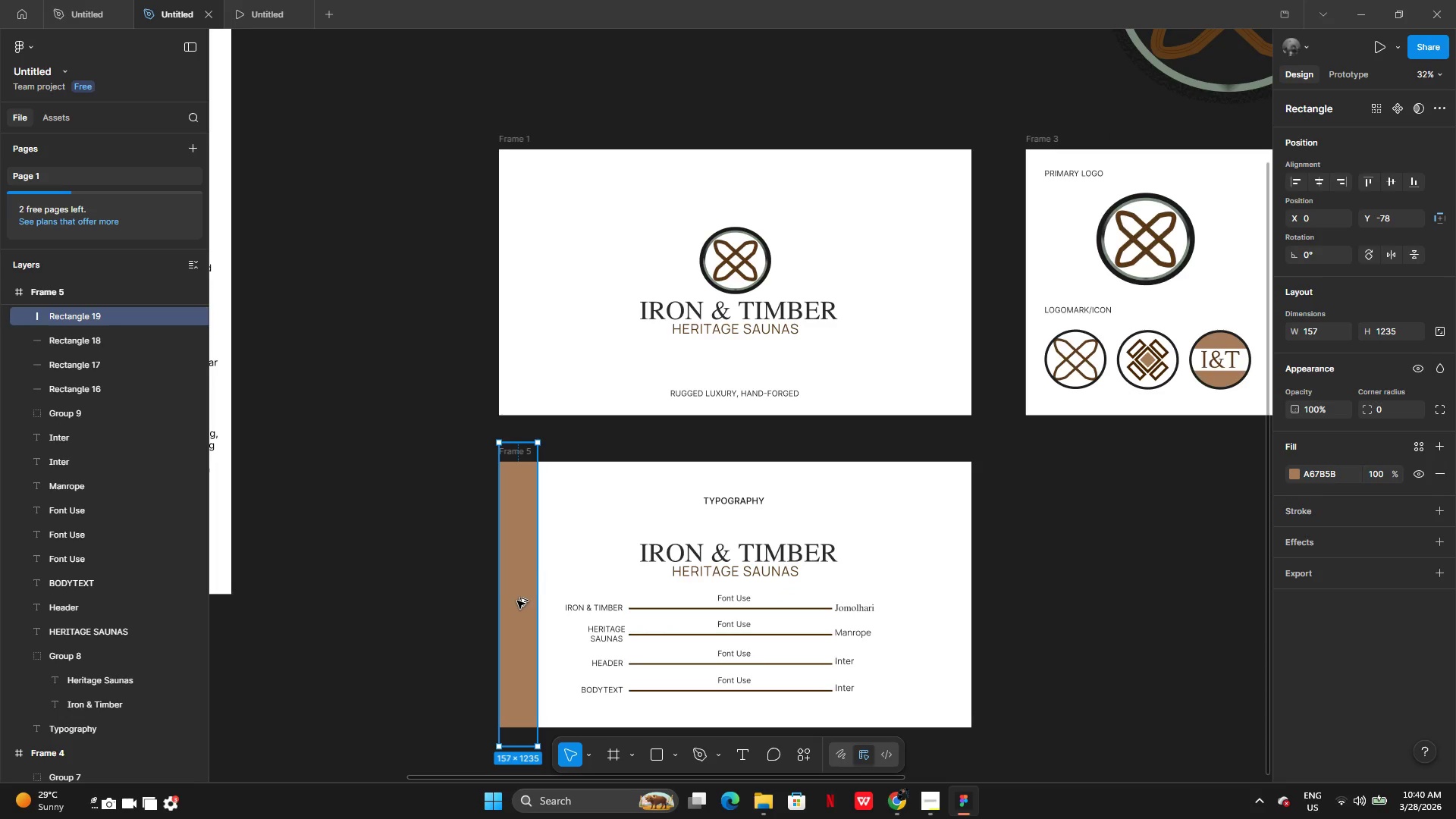 
left_click_drag(start_coordinate=[516, 600], to_coordinate=[532, 592])
 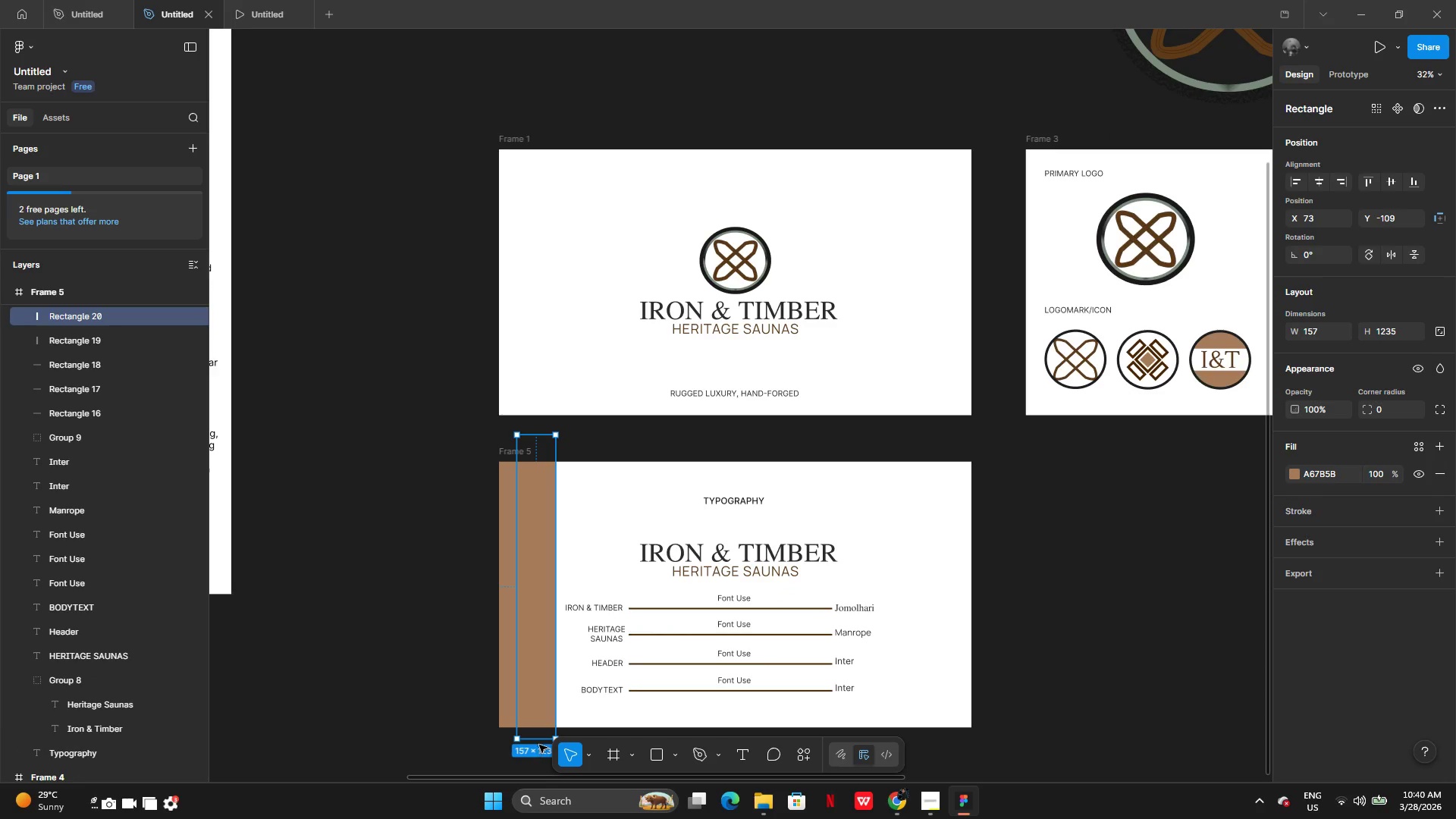 
left_click_drag(start_coordinate=[539, 741], to_coordinate=[567, 557])
 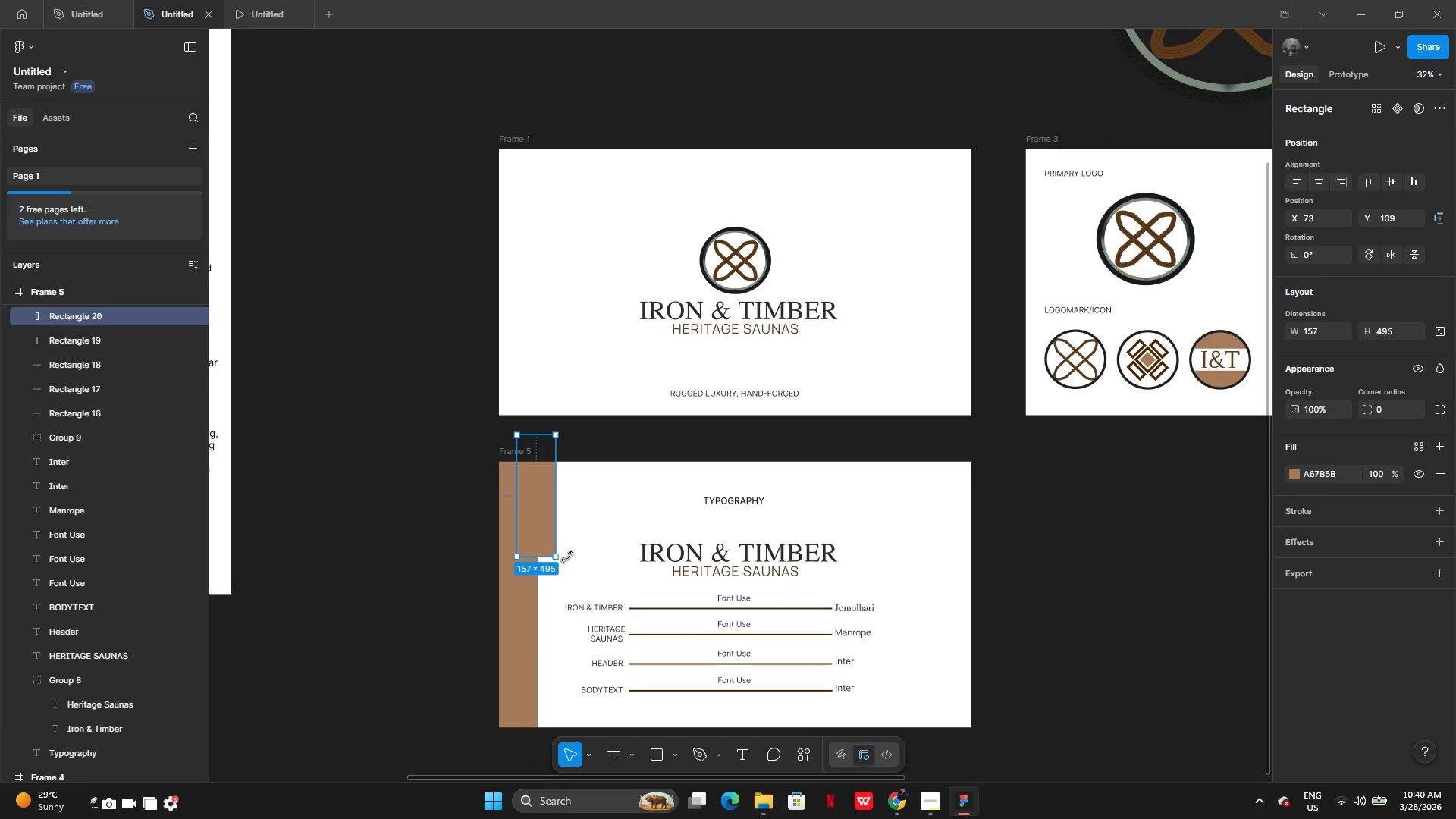 
left_click_drag(start_coordinate=[567, 557], to_coordinate=[519, 563])
 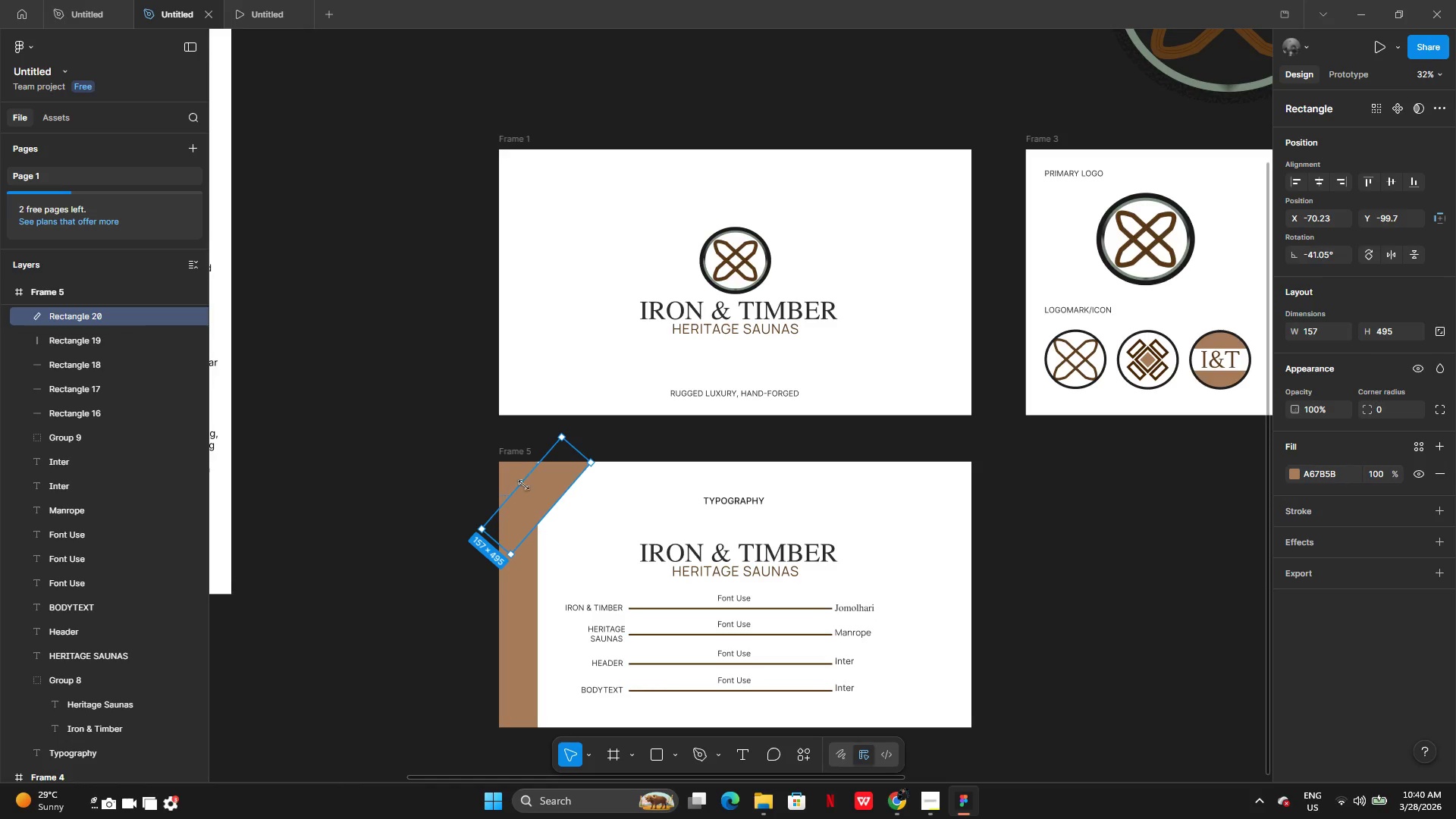 
left_click_drag(start_coordinate=[526, 485], to_coordinate=[517, 481])
 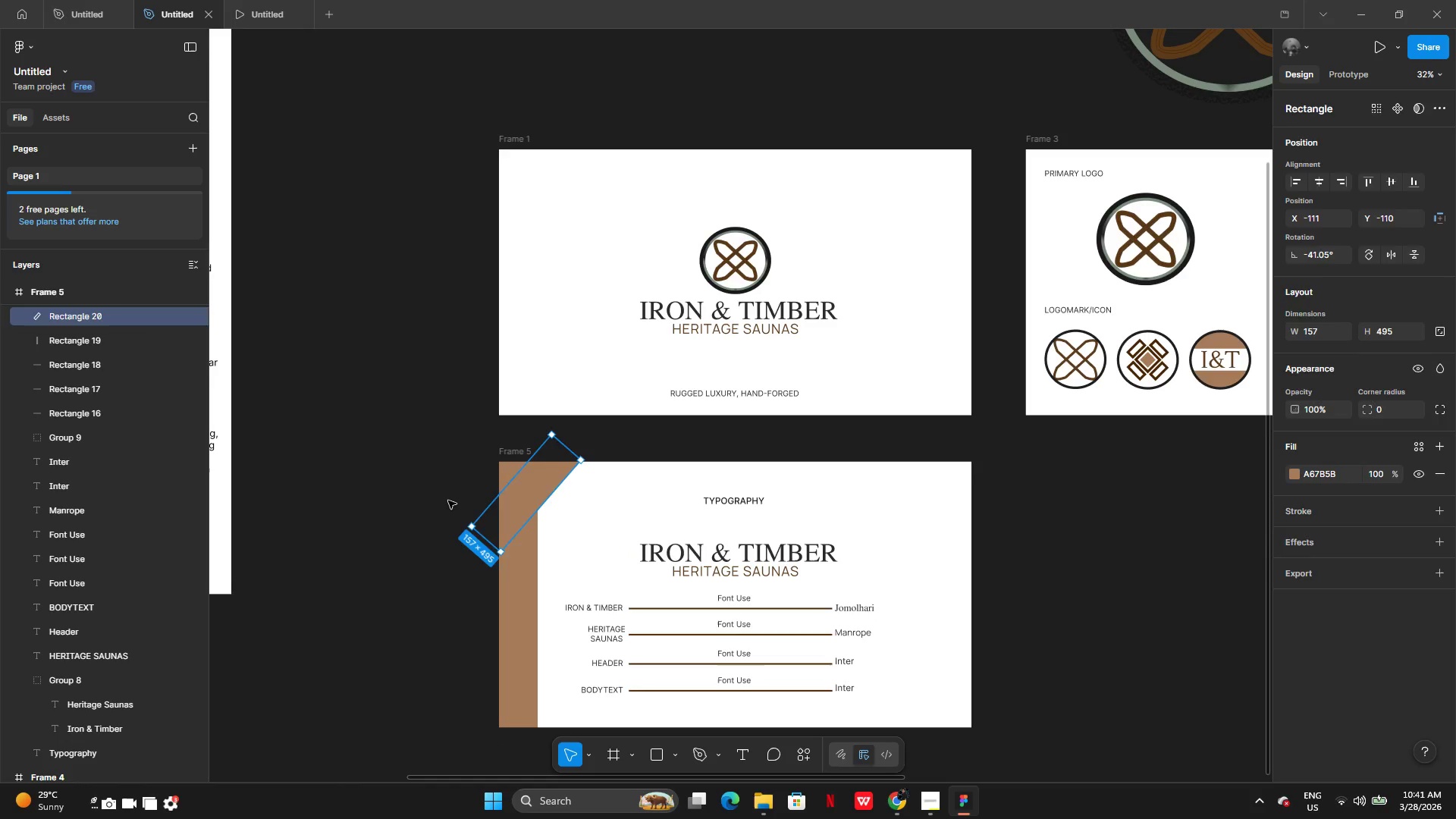 
left_click([448, 500])
 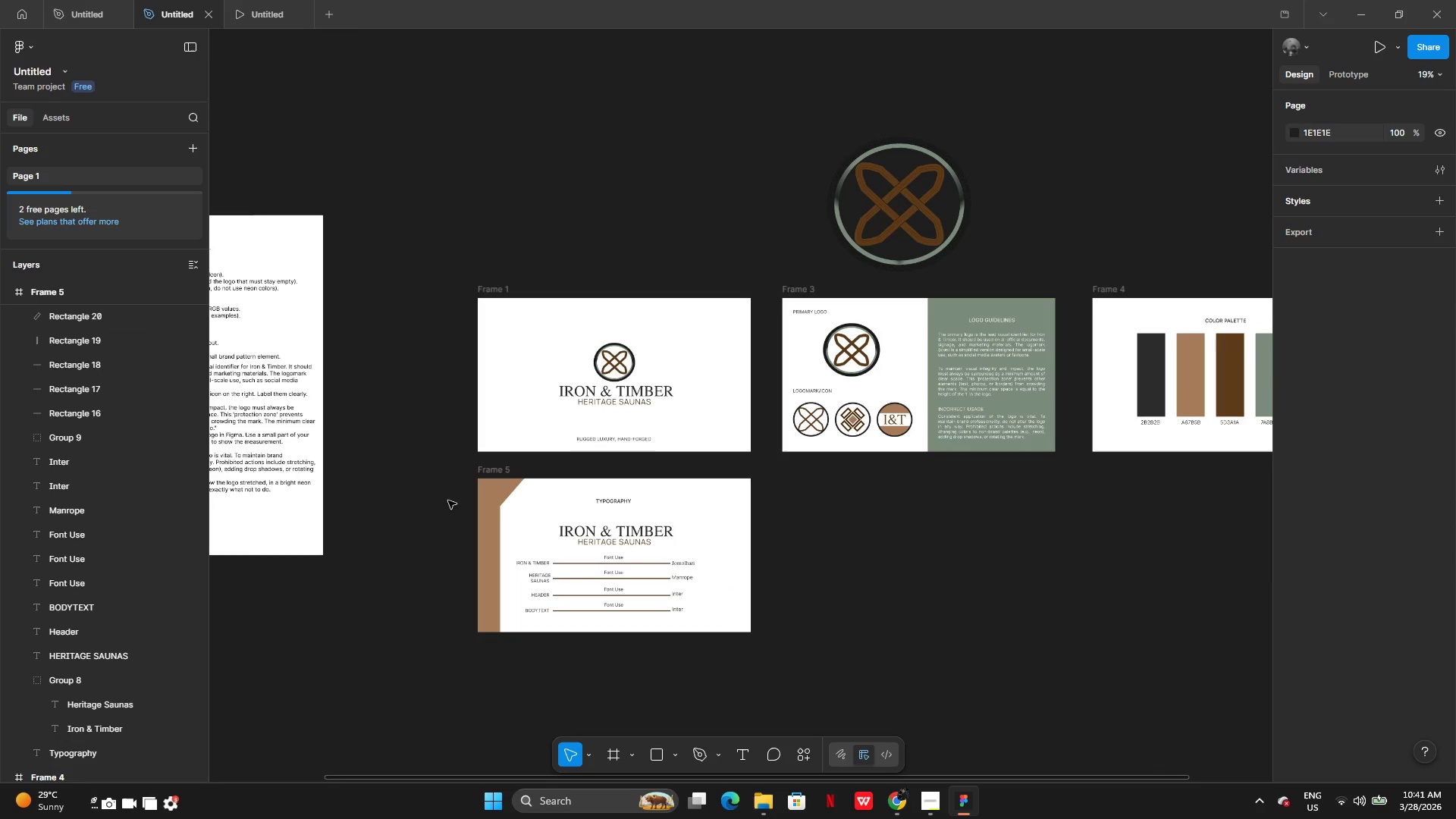 
left_click([425, 538])
 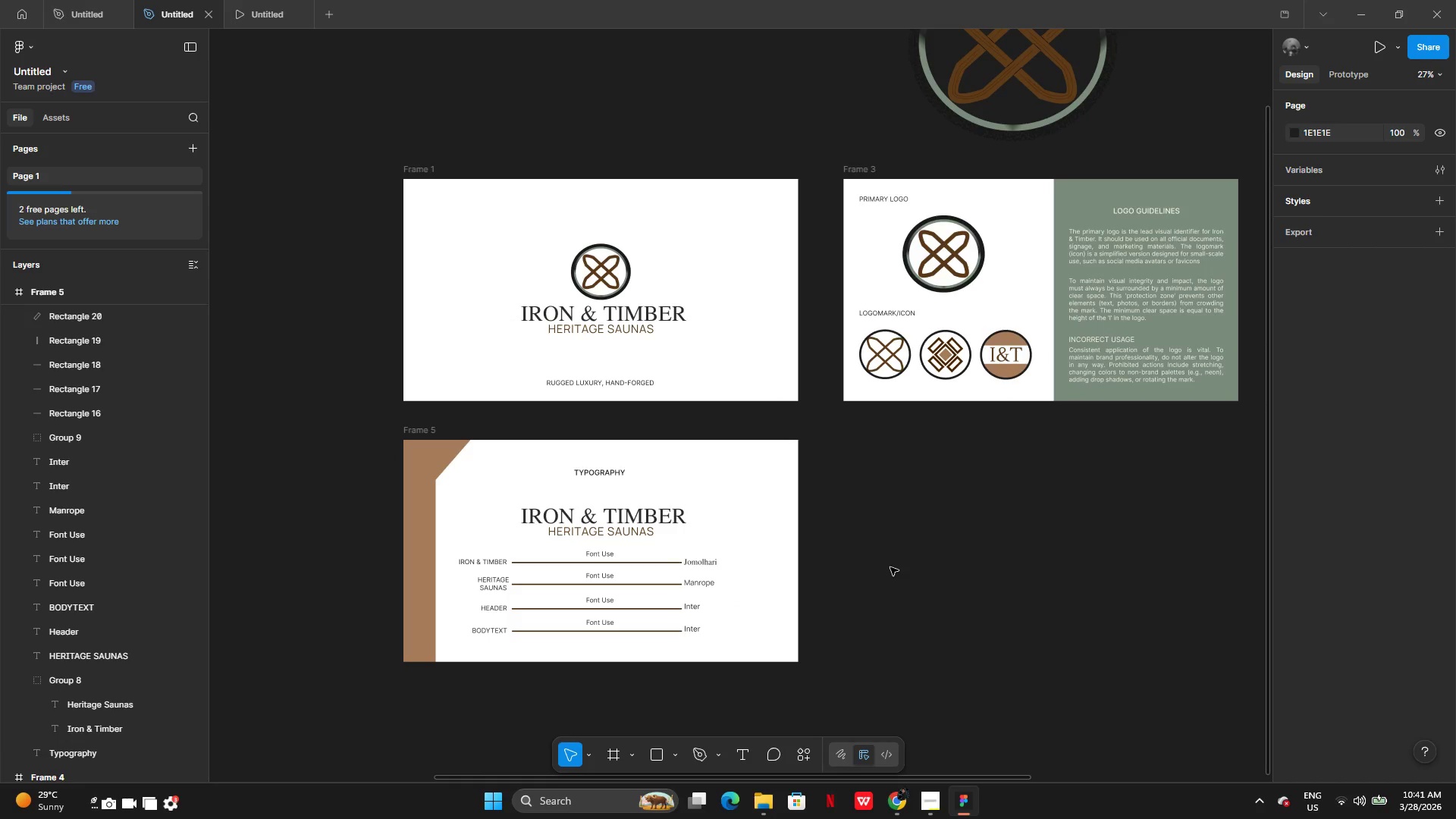 
wait(9.62)
 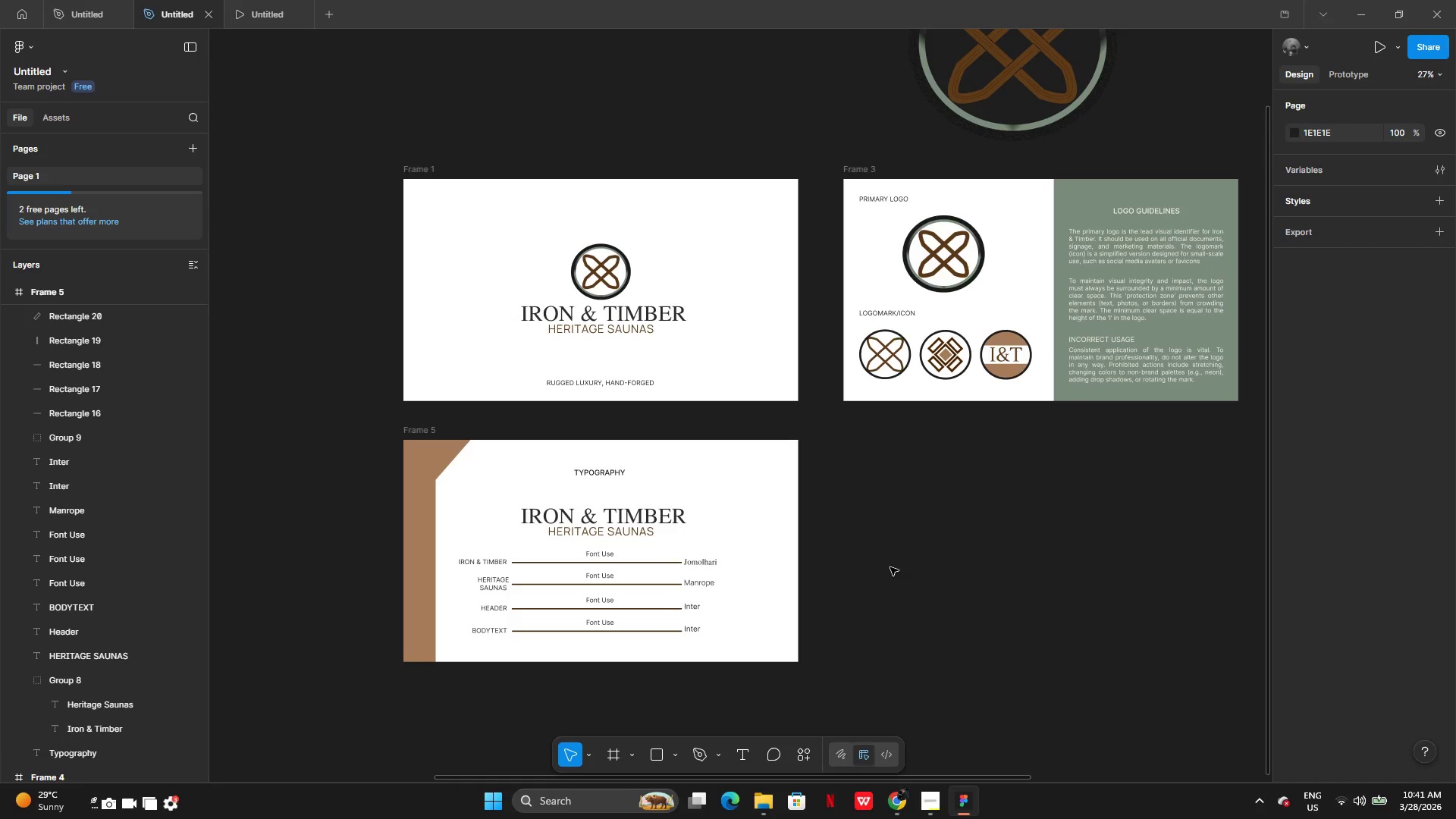 
left_click([485, 493])
 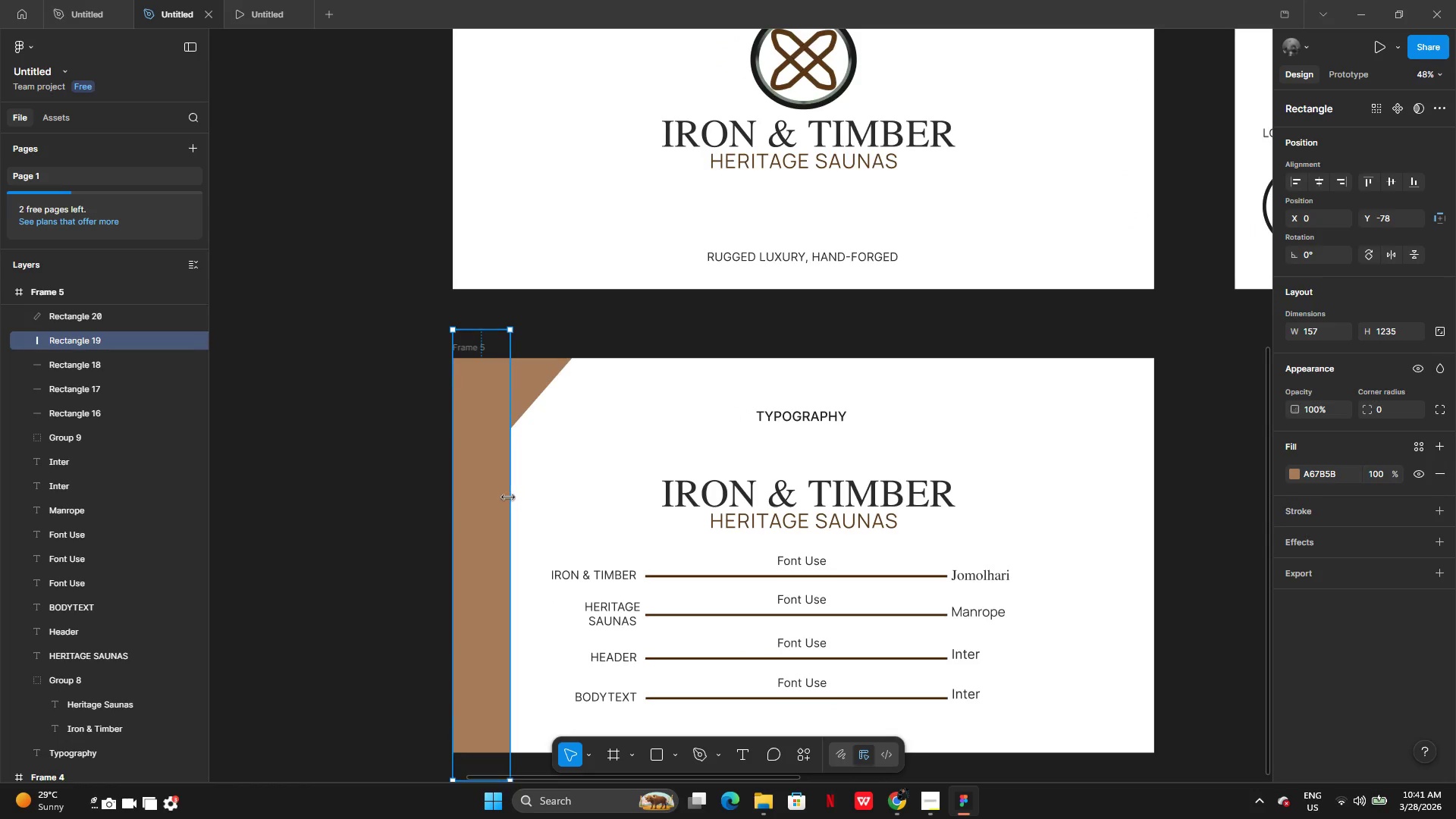 
left_click_drag(start_coordinate=[509, 497], to_coordinate=[487, 495])
 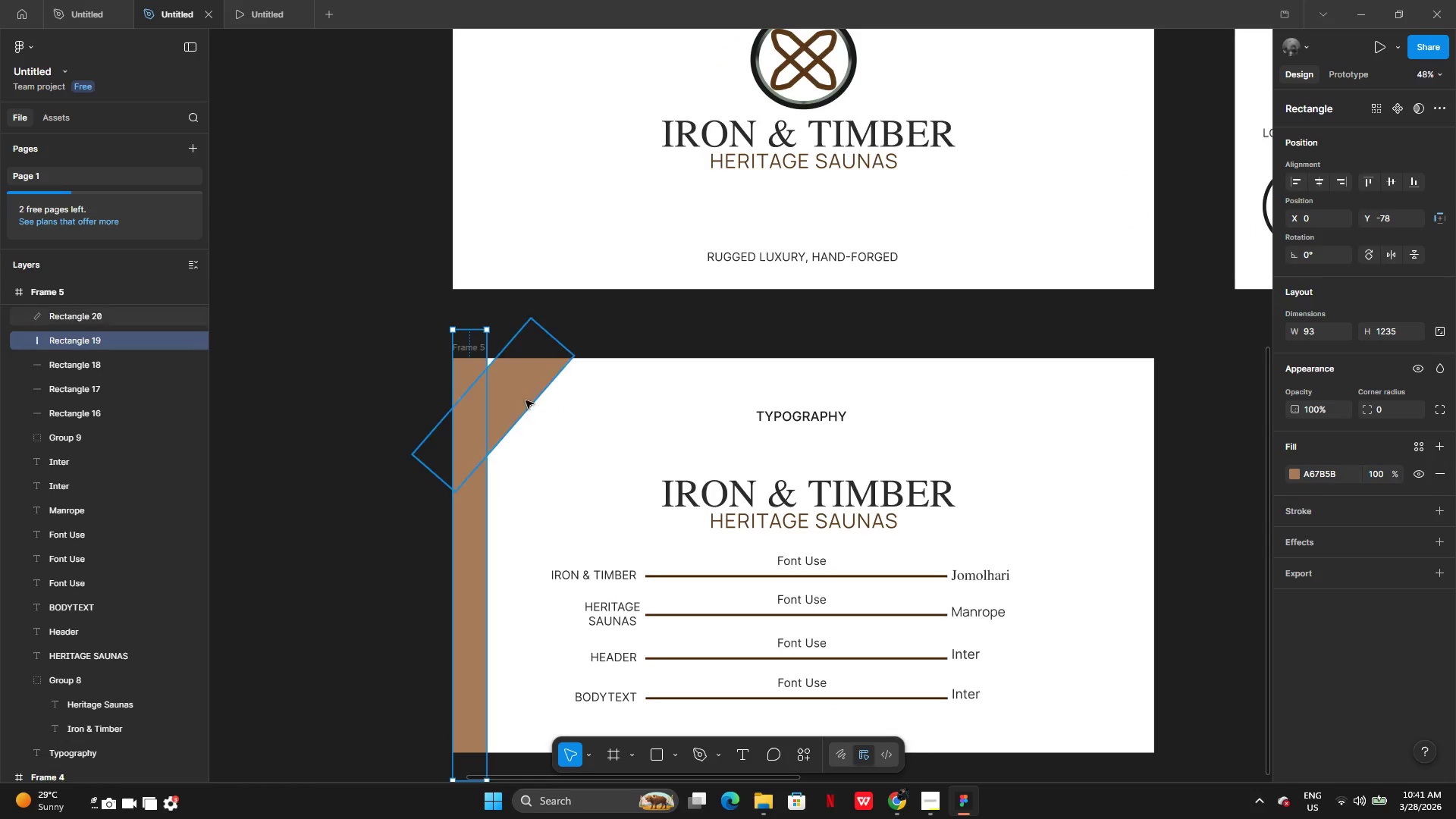 
left_click([522, 400])
 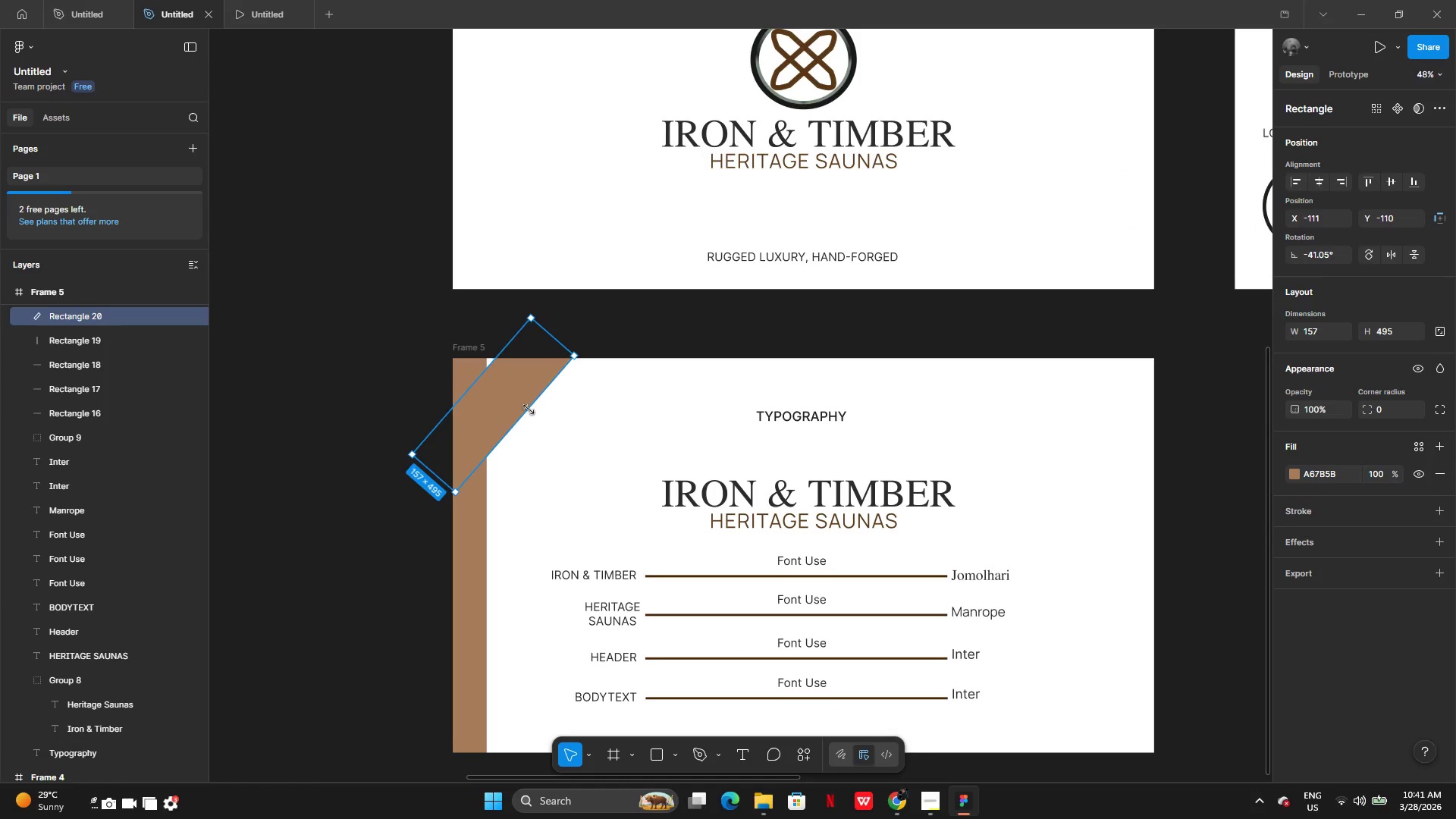 
left_click_drag(start_coordinate=[528, 410], to_coordinate=[507, 397])
 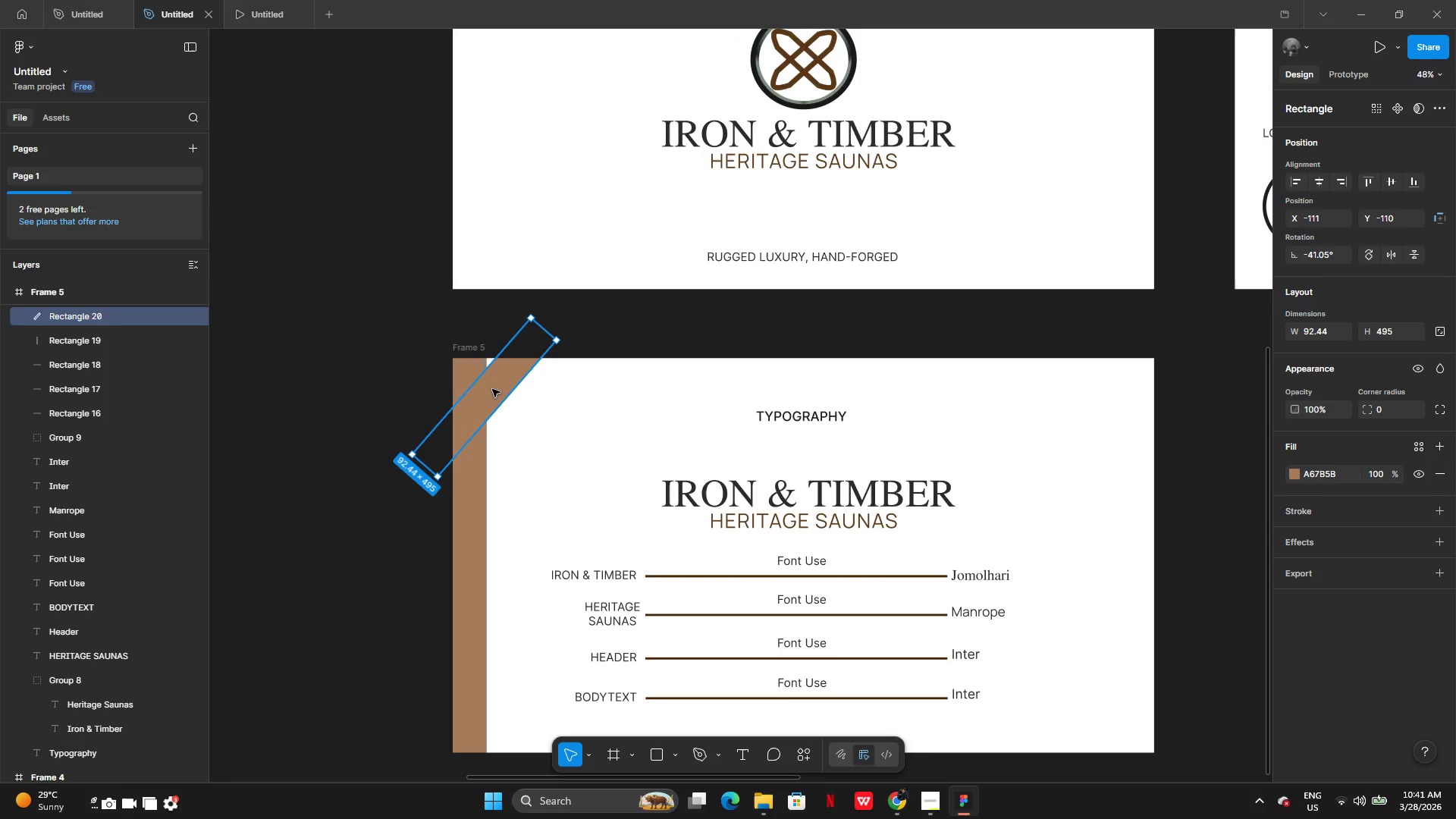 
left_click_drag(start_coordinate=[492, 389], to_coordinate=[507, 386])
 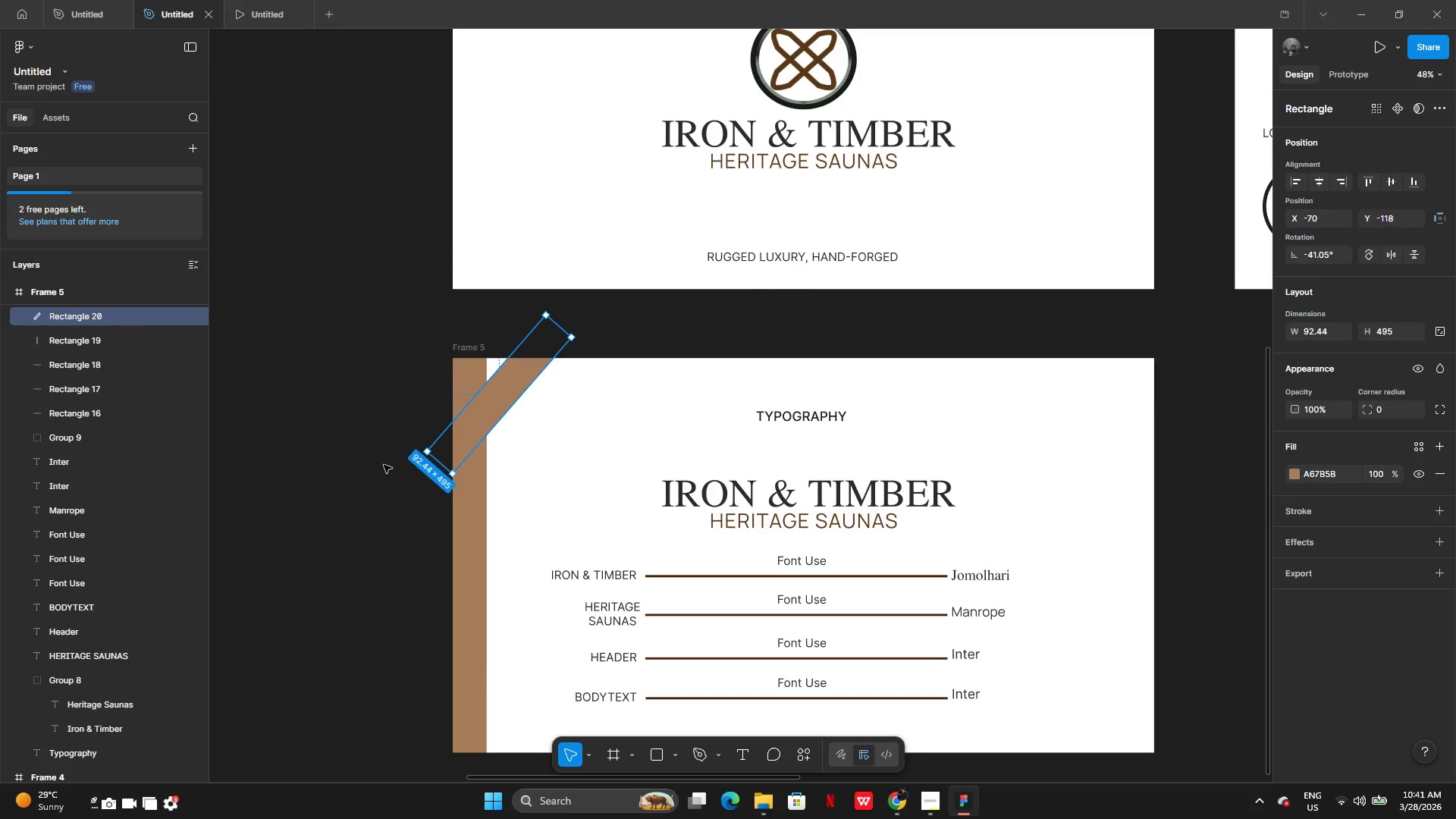 
left_click([384, 465])
 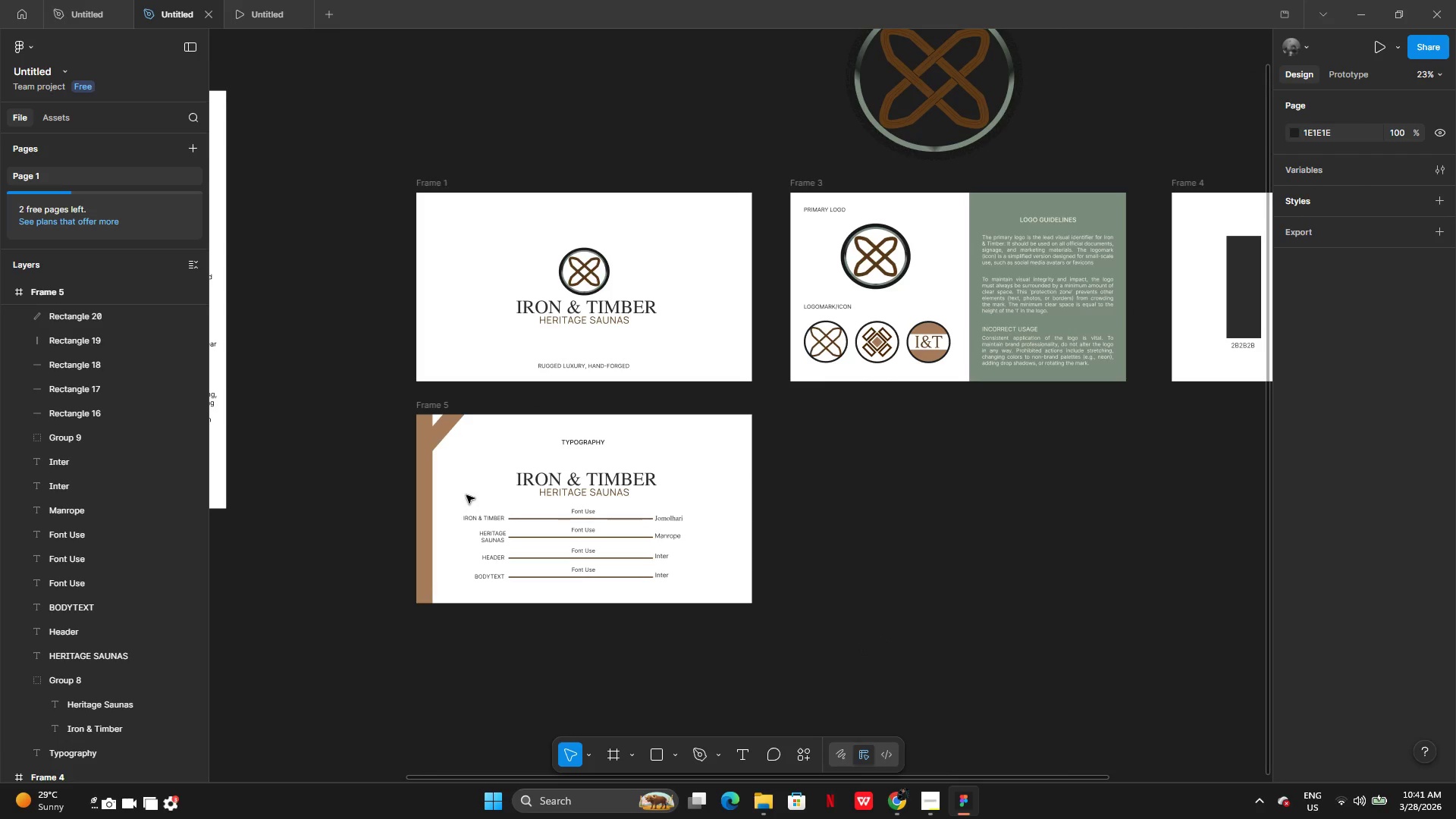 
left_click_drag(start_coordinate=[447, 438], to_coordinate=[745, 588])
 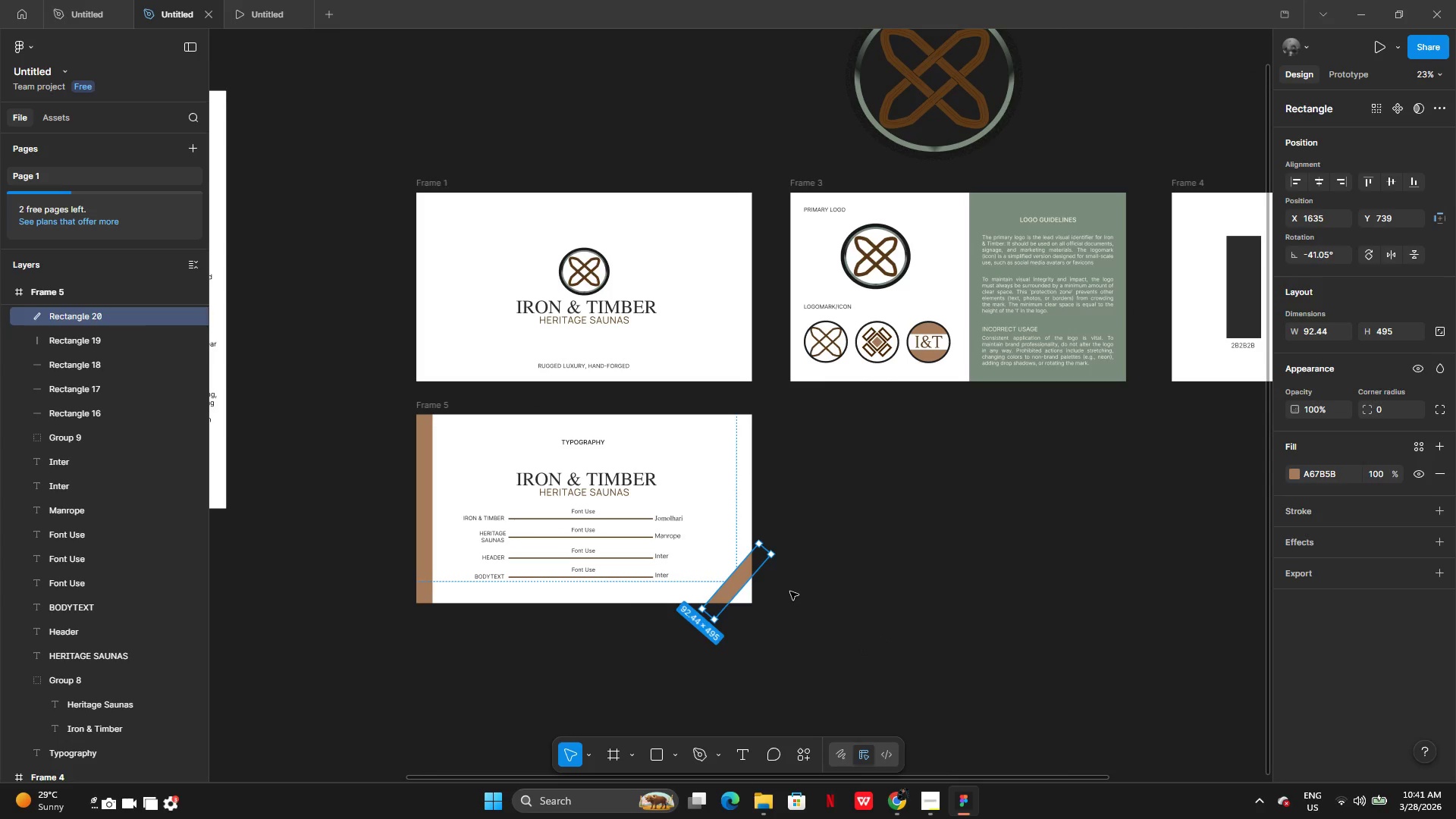 
left_click([790, 592])
 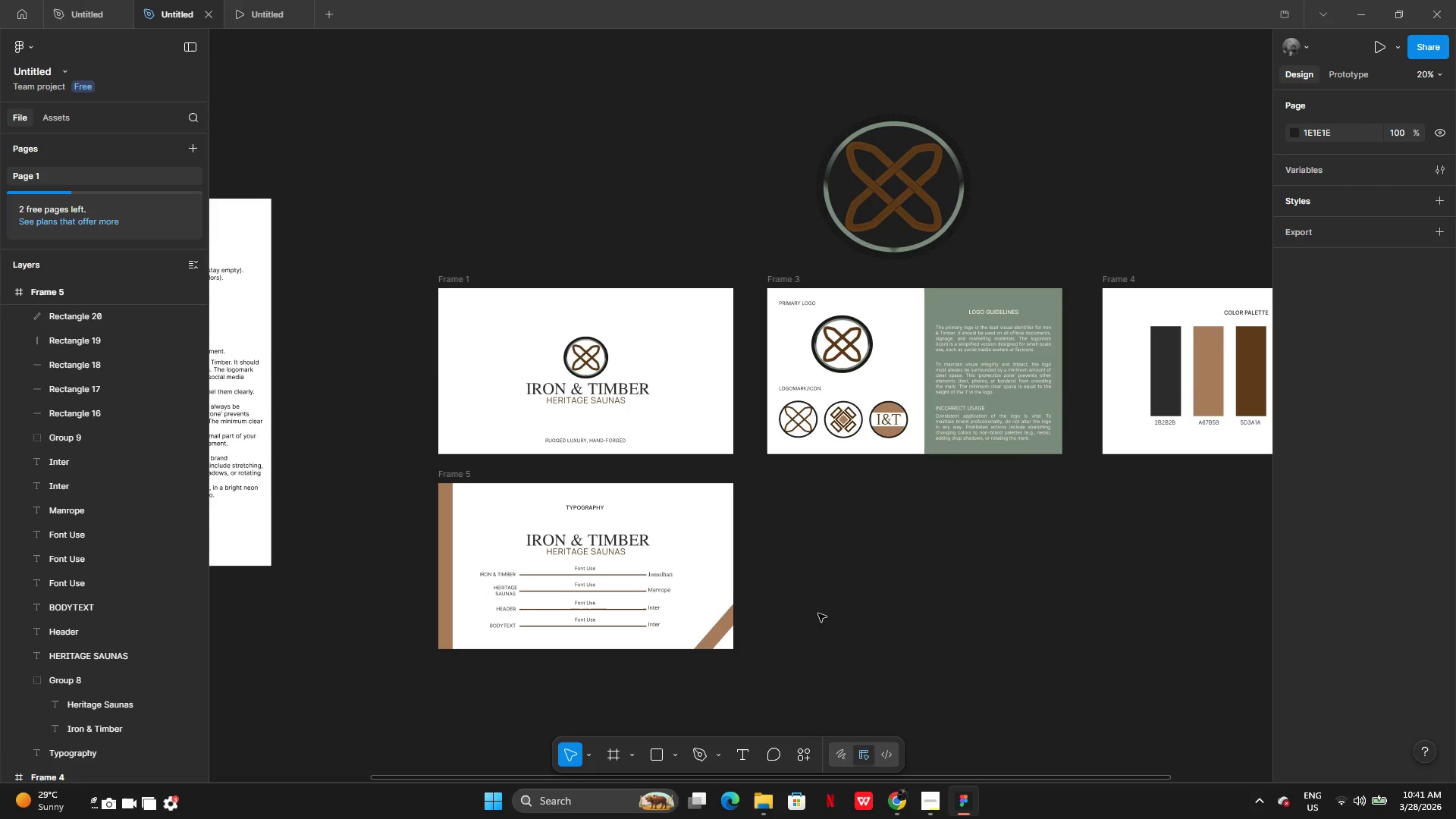 
wait(6.55)
 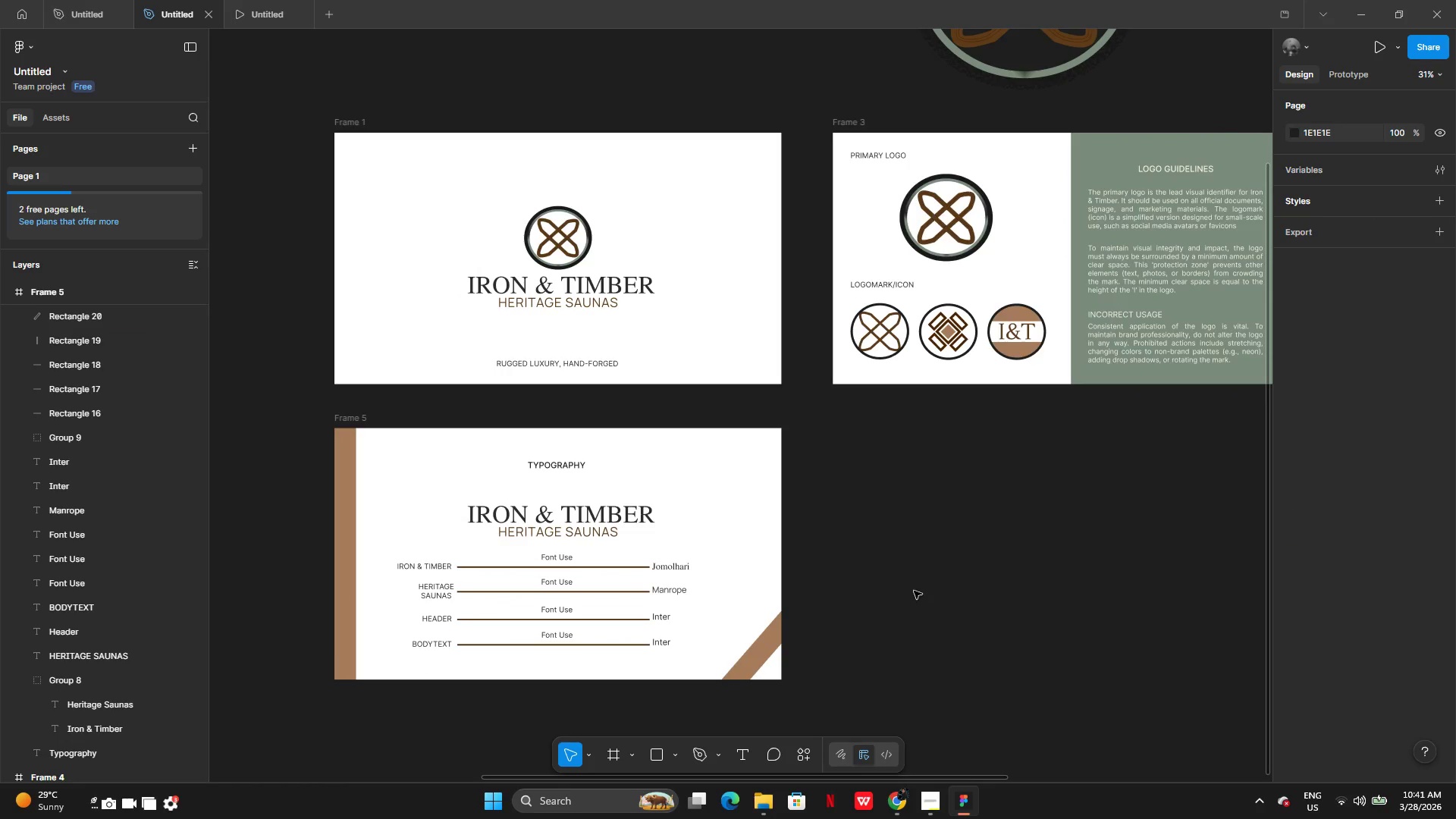 
left_click([712, 625])
 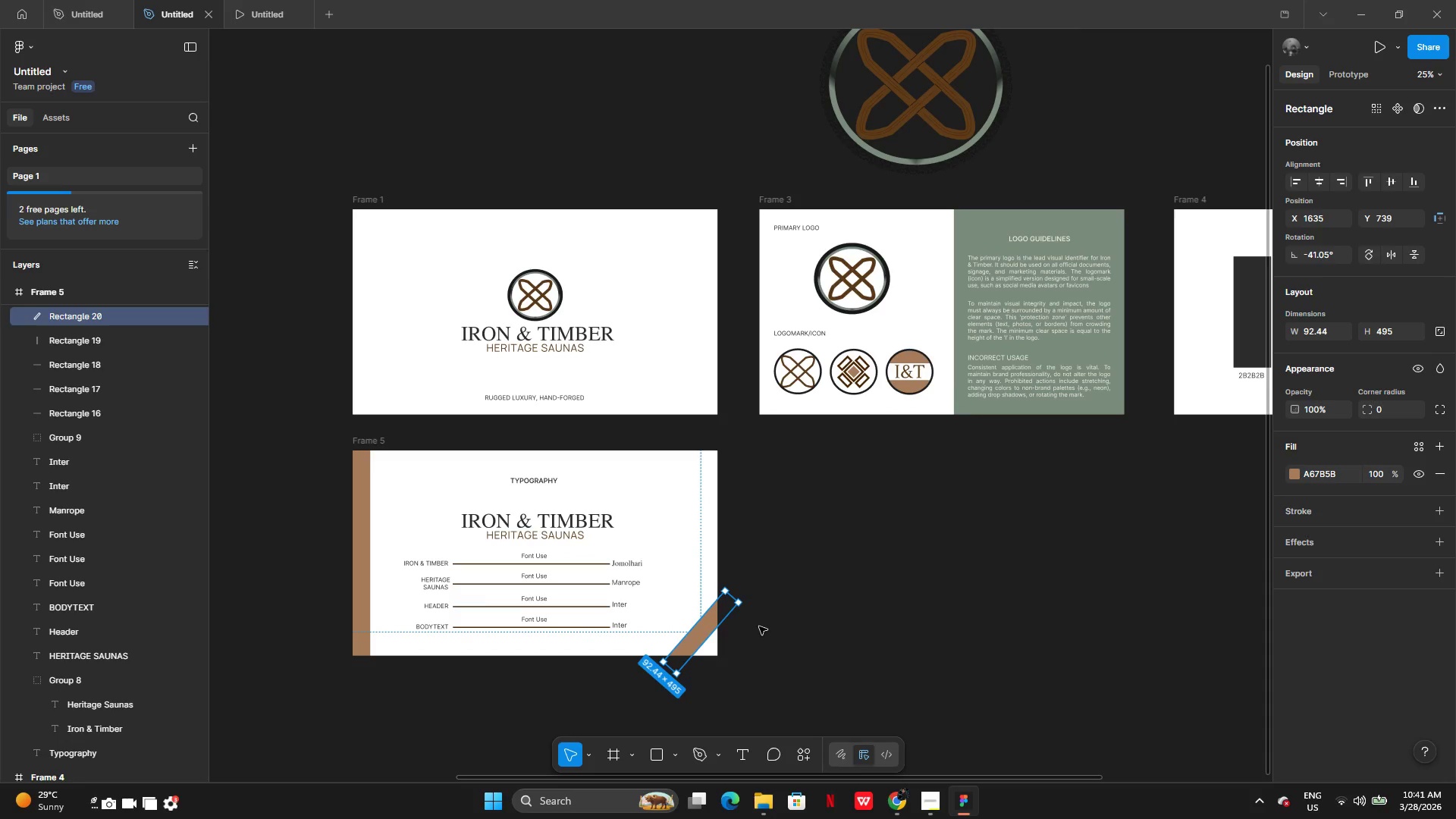 
key(Backspace)
 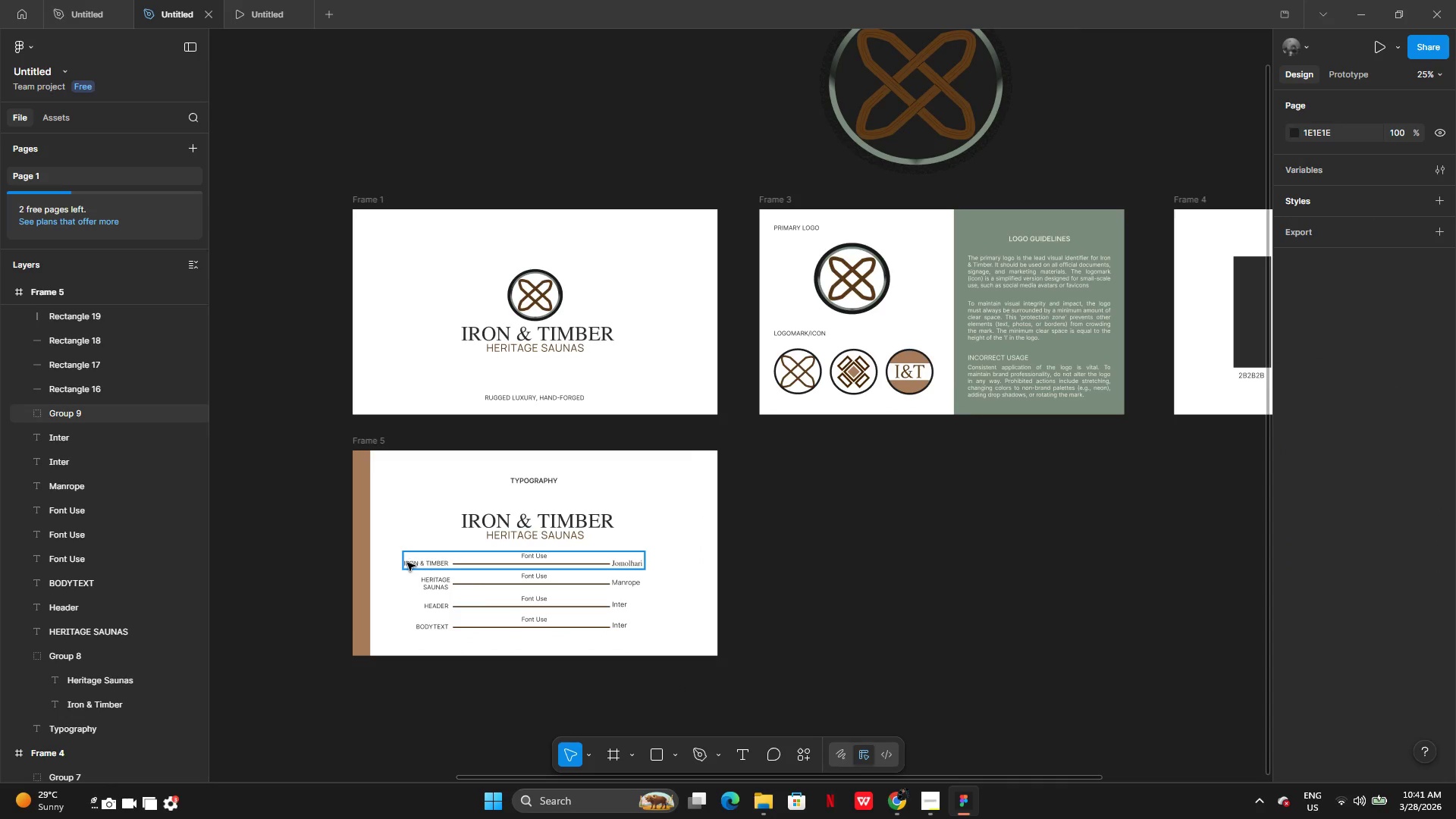 
left_click([371, 558])
 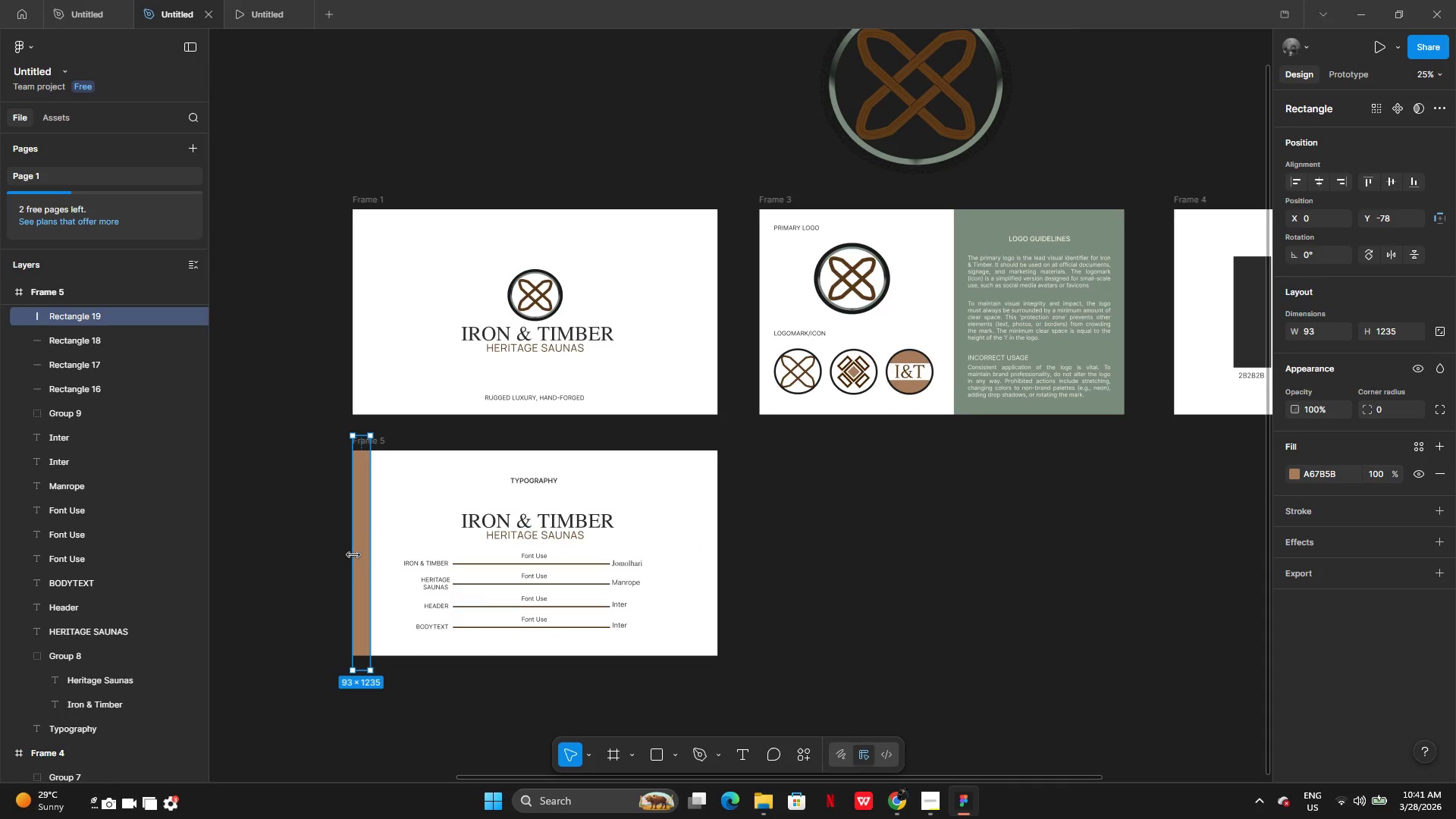 
hold_key(key=AltLeft, duration=0.31)
left_click_drag(start_coordinate=[359, 554], to_coordinate=[388, 561])
 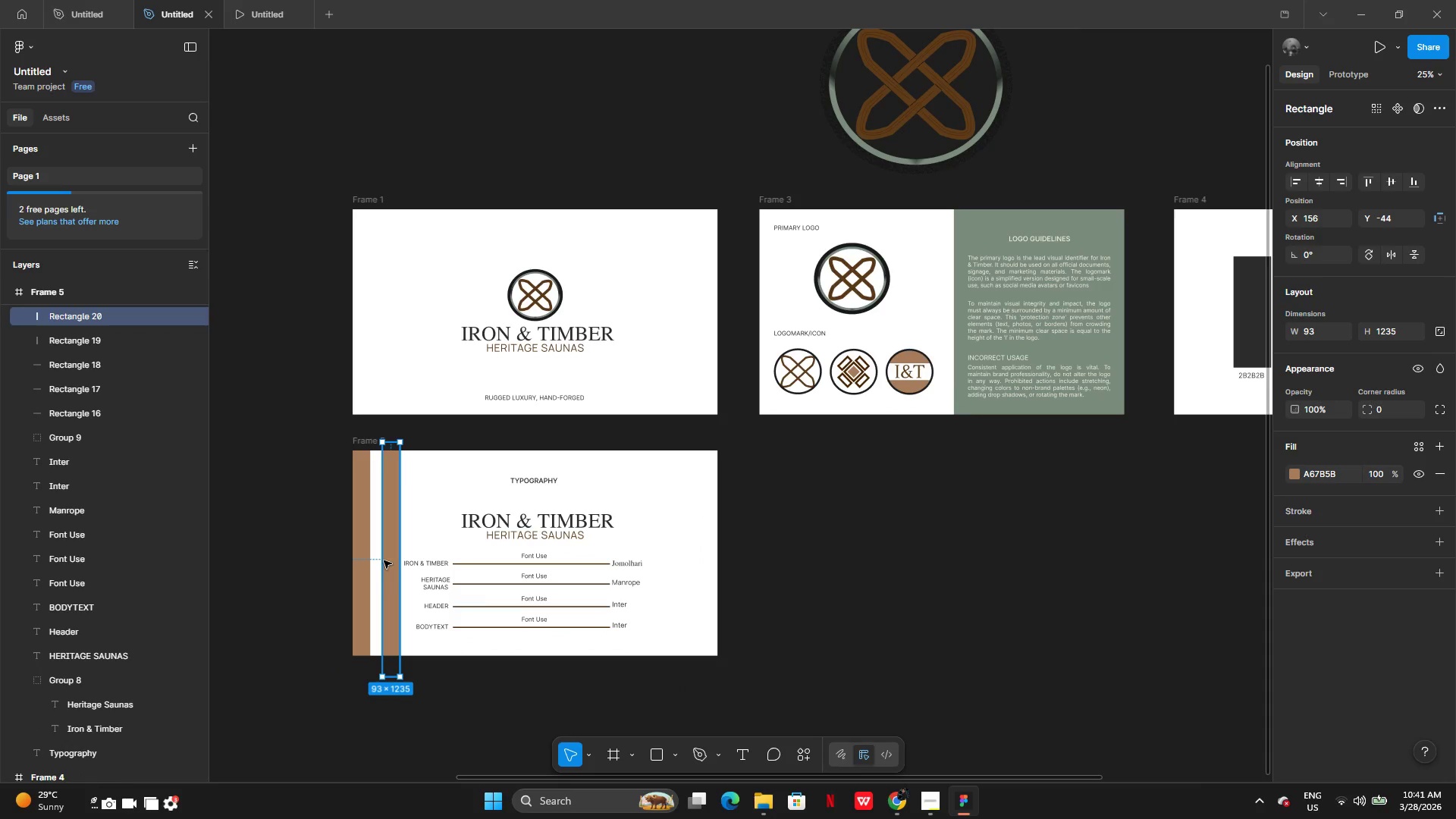 
left_click_drag(start_coordinate=[384, 560], to_coordinate=[702, 563])
 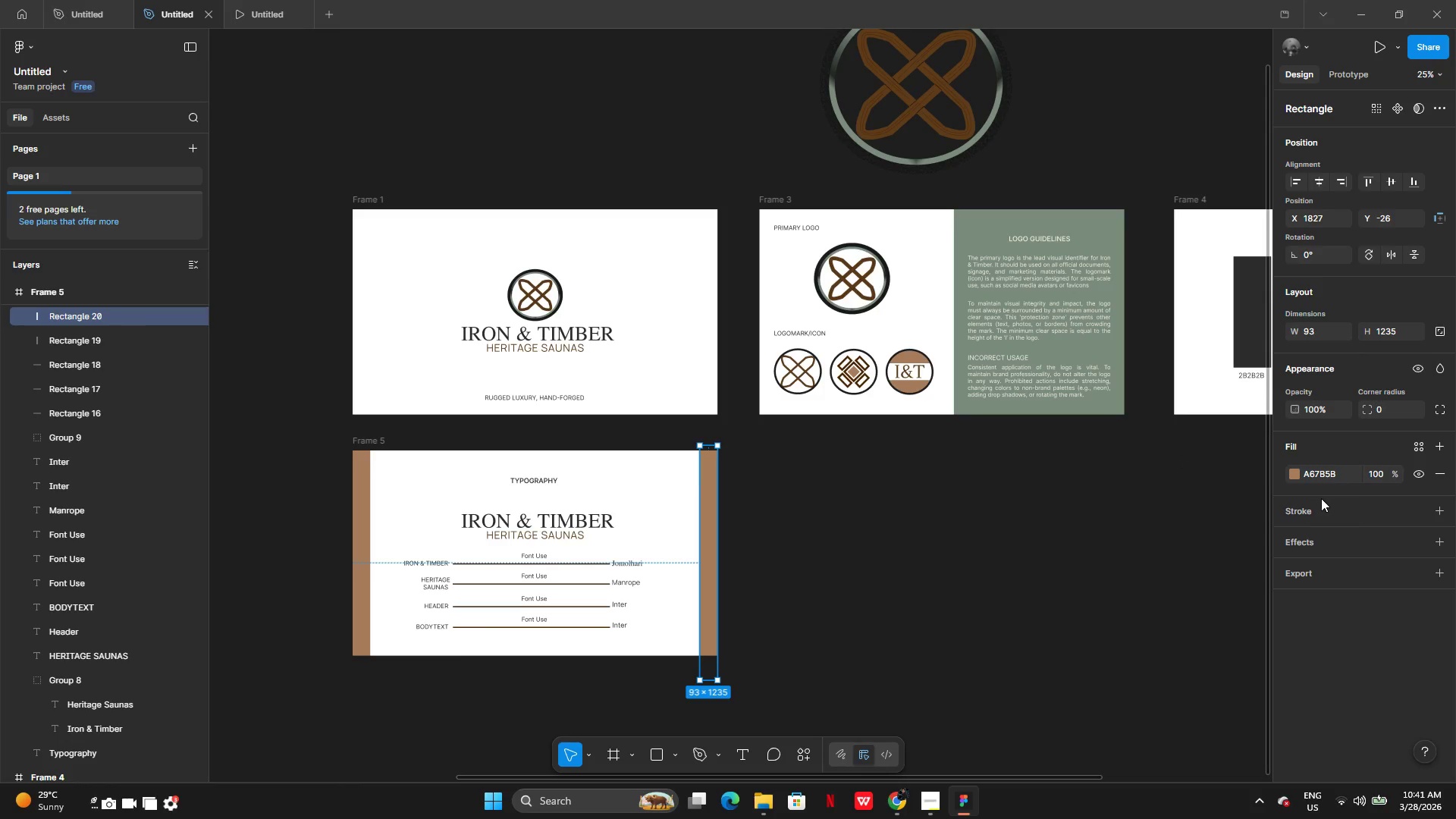 
left_click([1301, 475])
 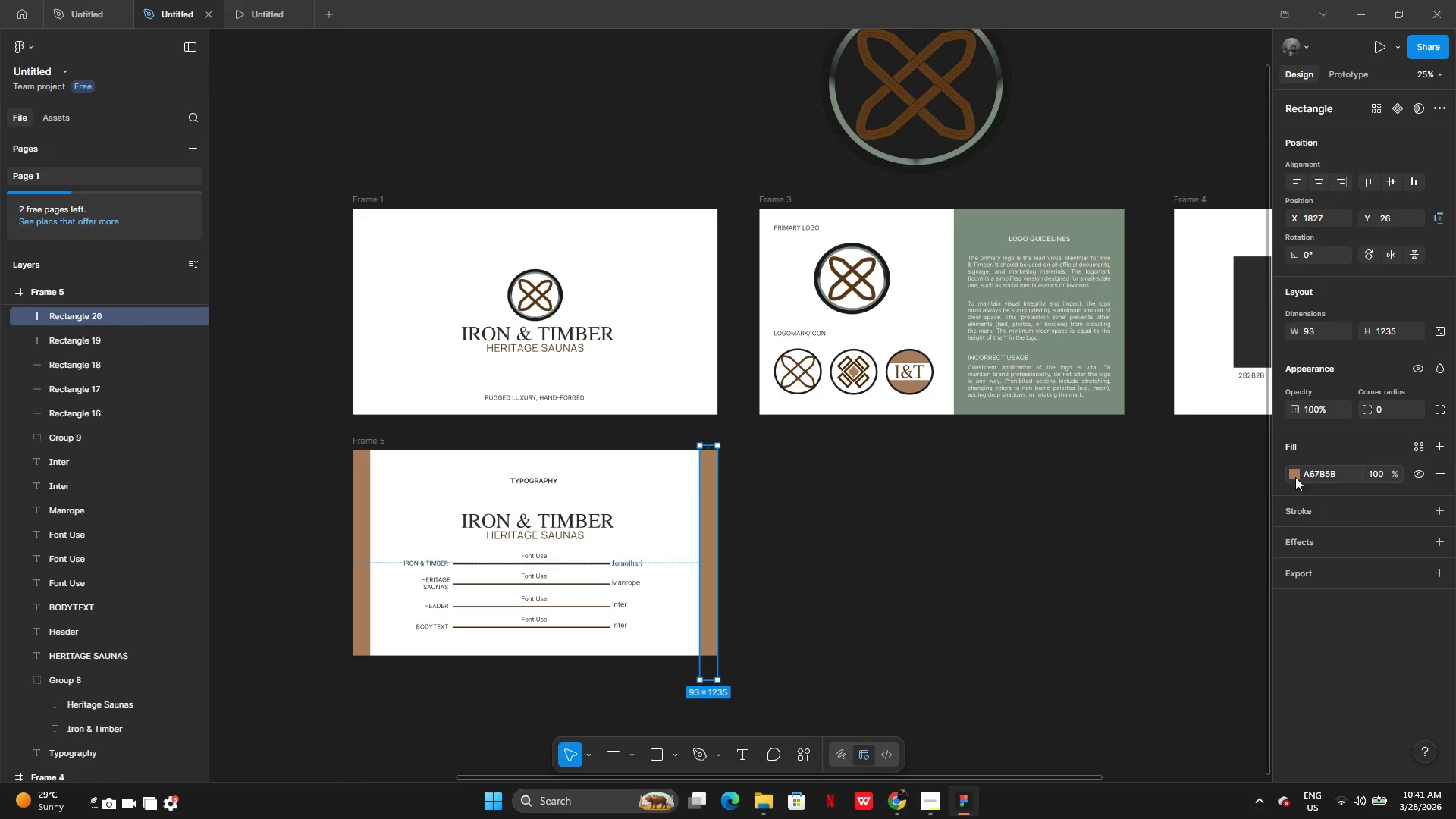 
left_click([1295, 477])
 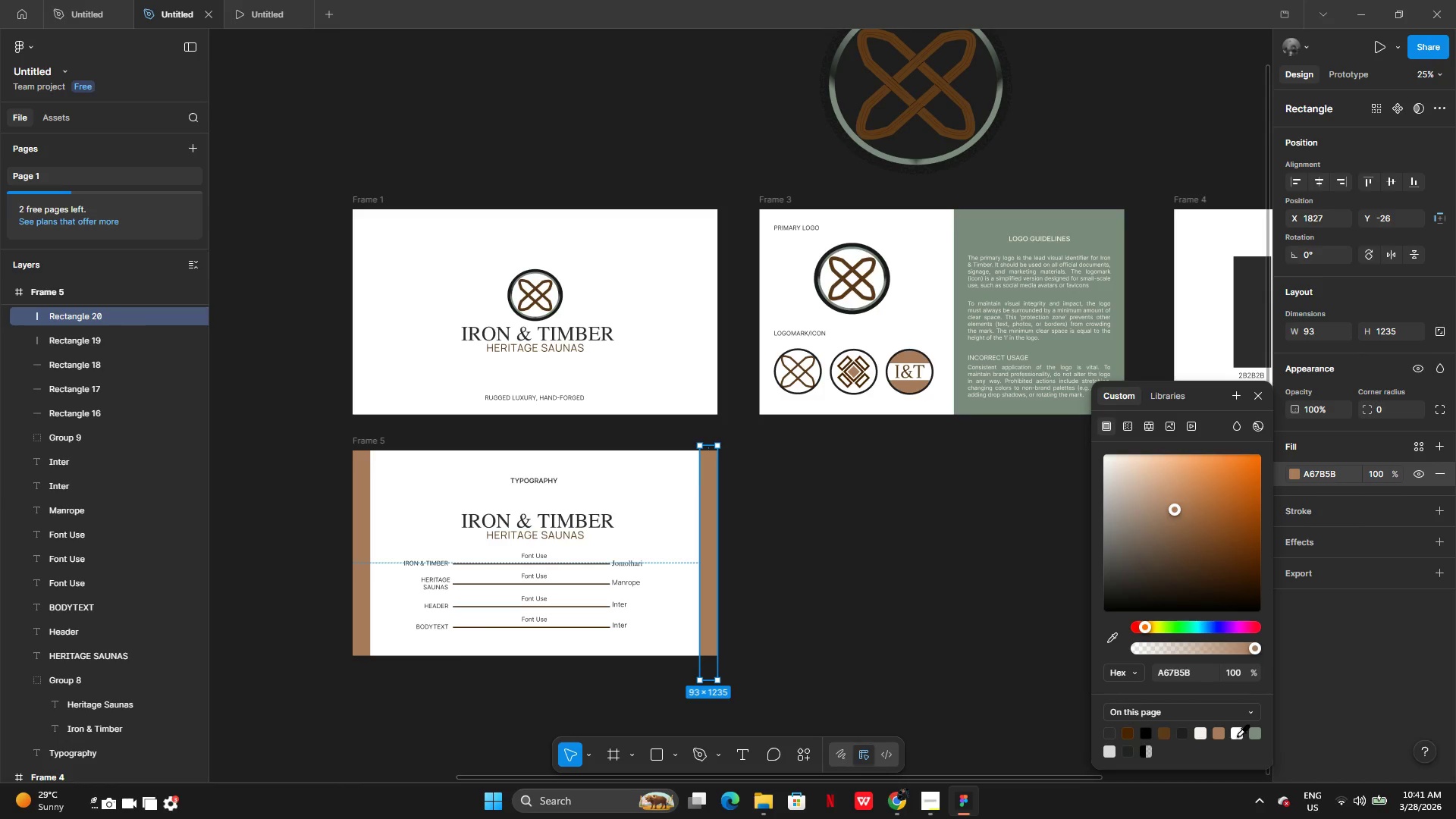 
left_click([1251, 732])
 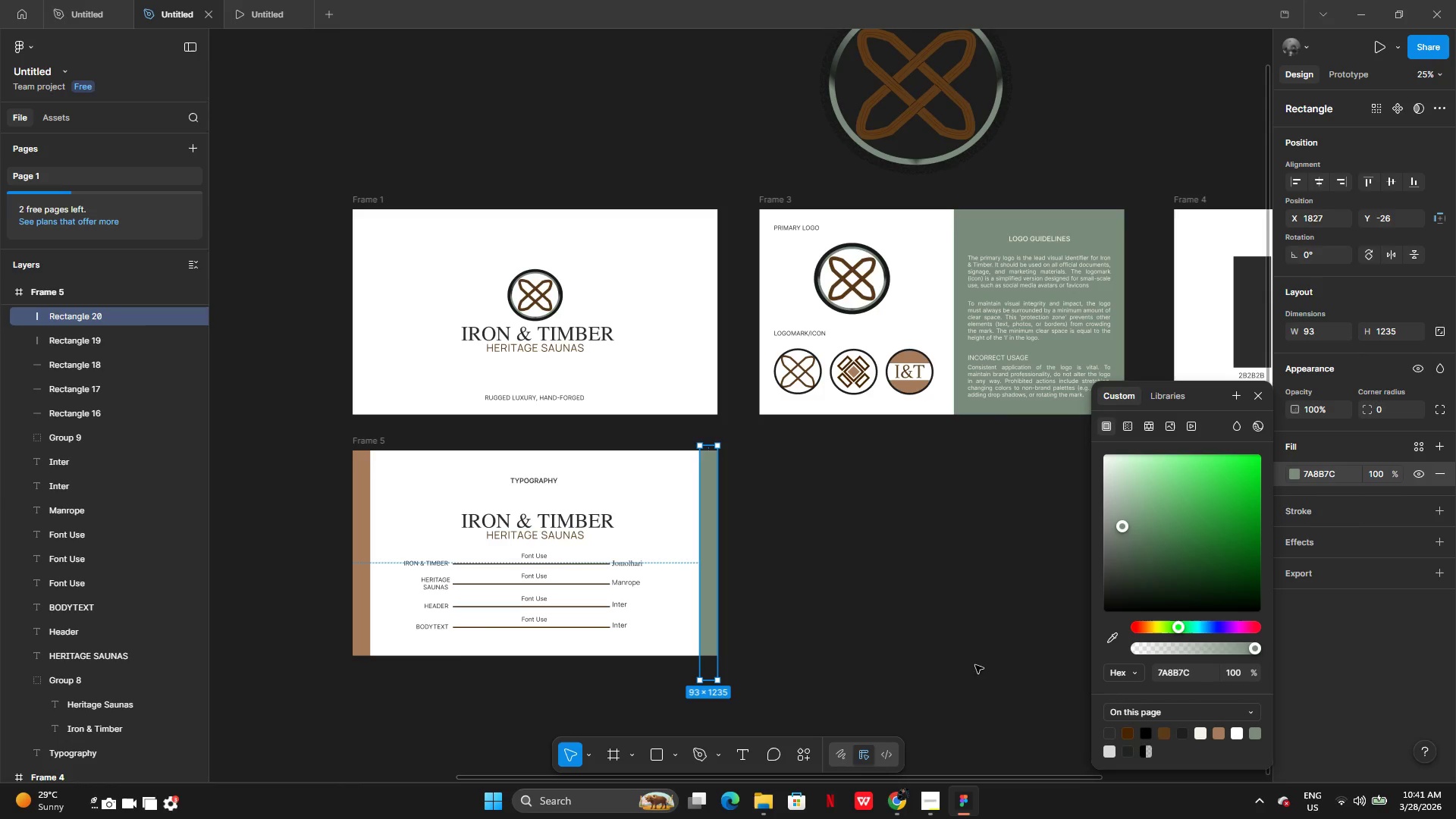 
left_click([971, 663])
 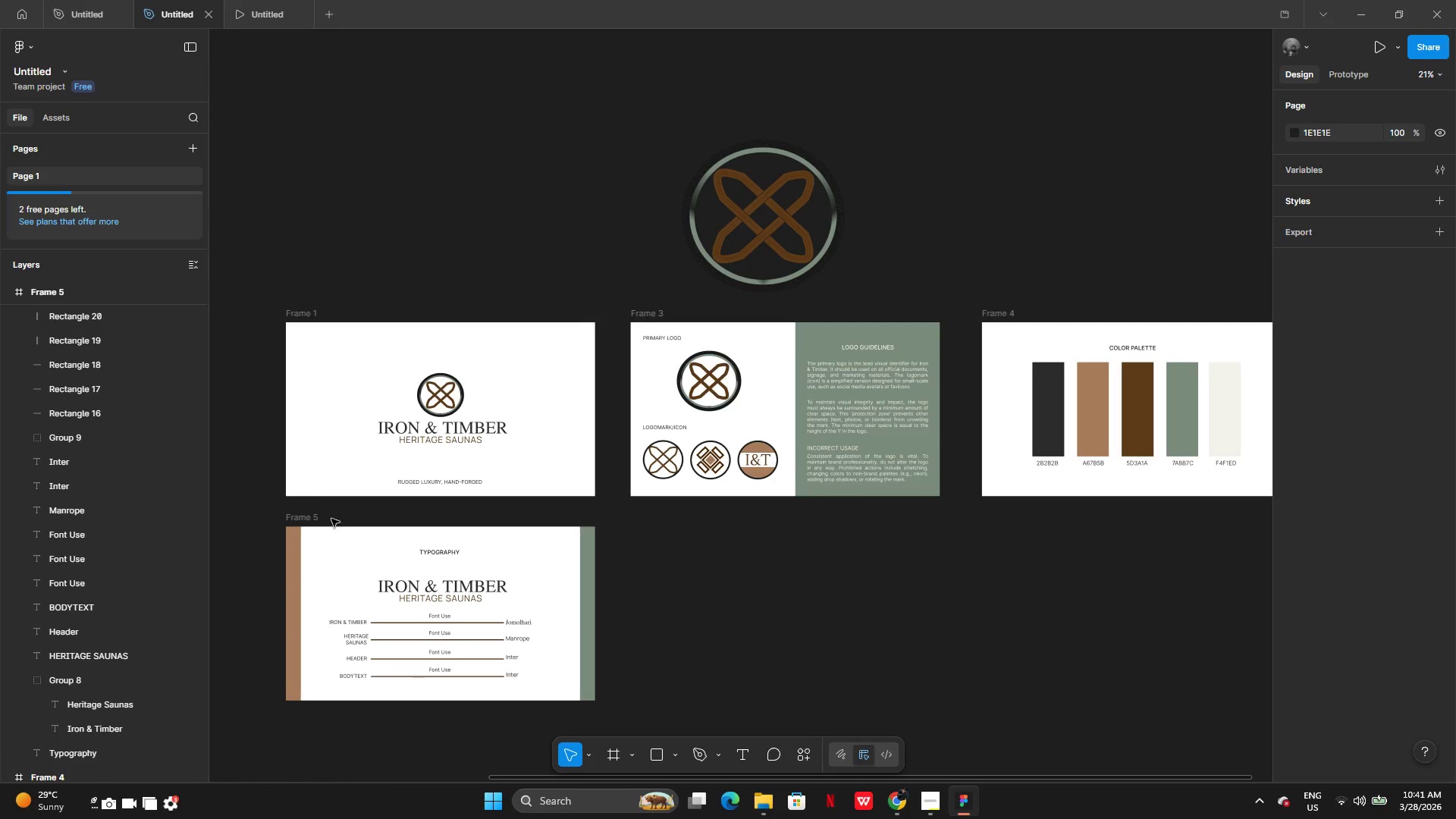 
wait(6.5)
 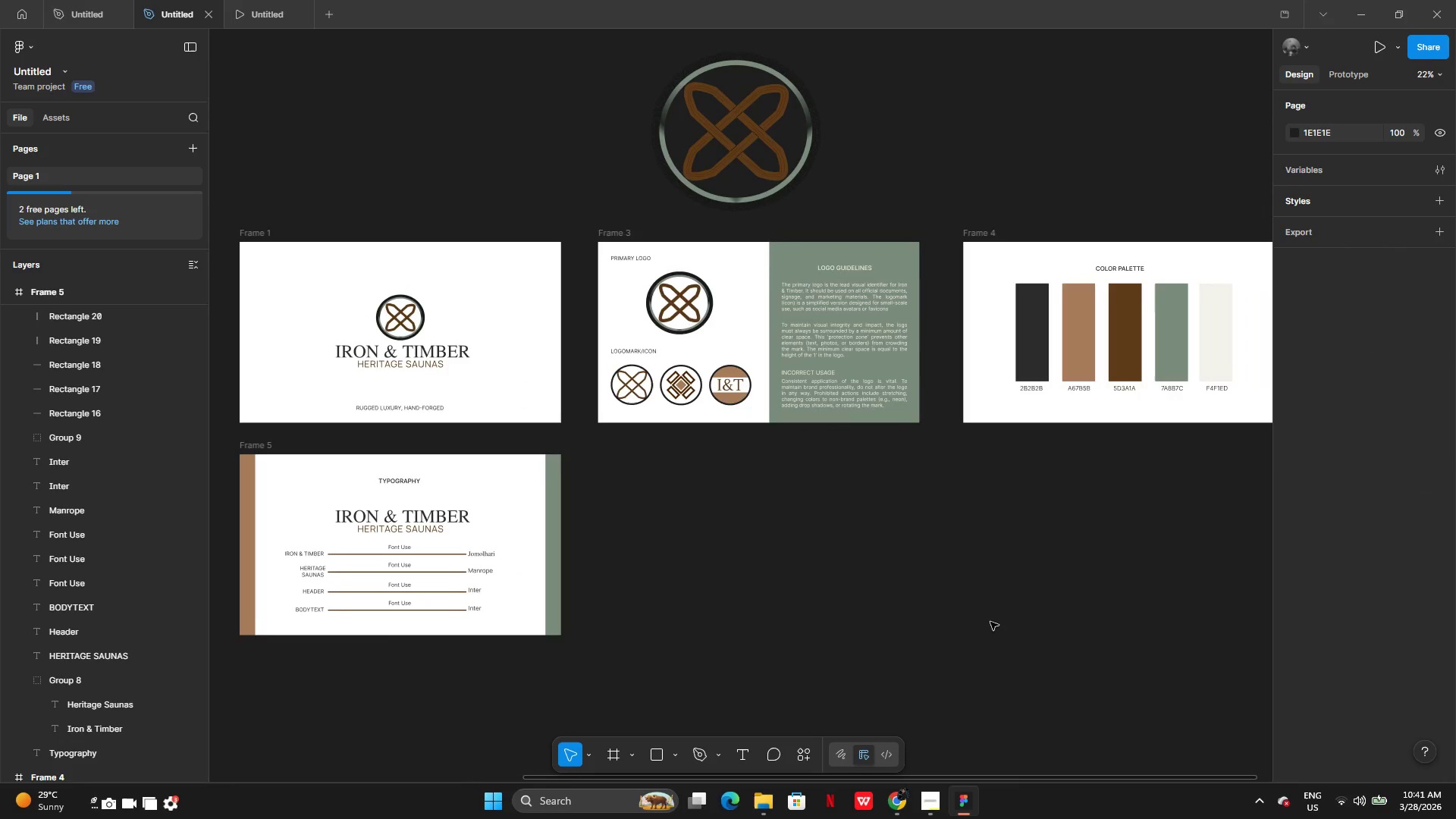 
hold_key(key=AltLeft, duration=0.53)
left_click_drag(start_coordinate=[303, 516], to_coordinate=[389, 535])
 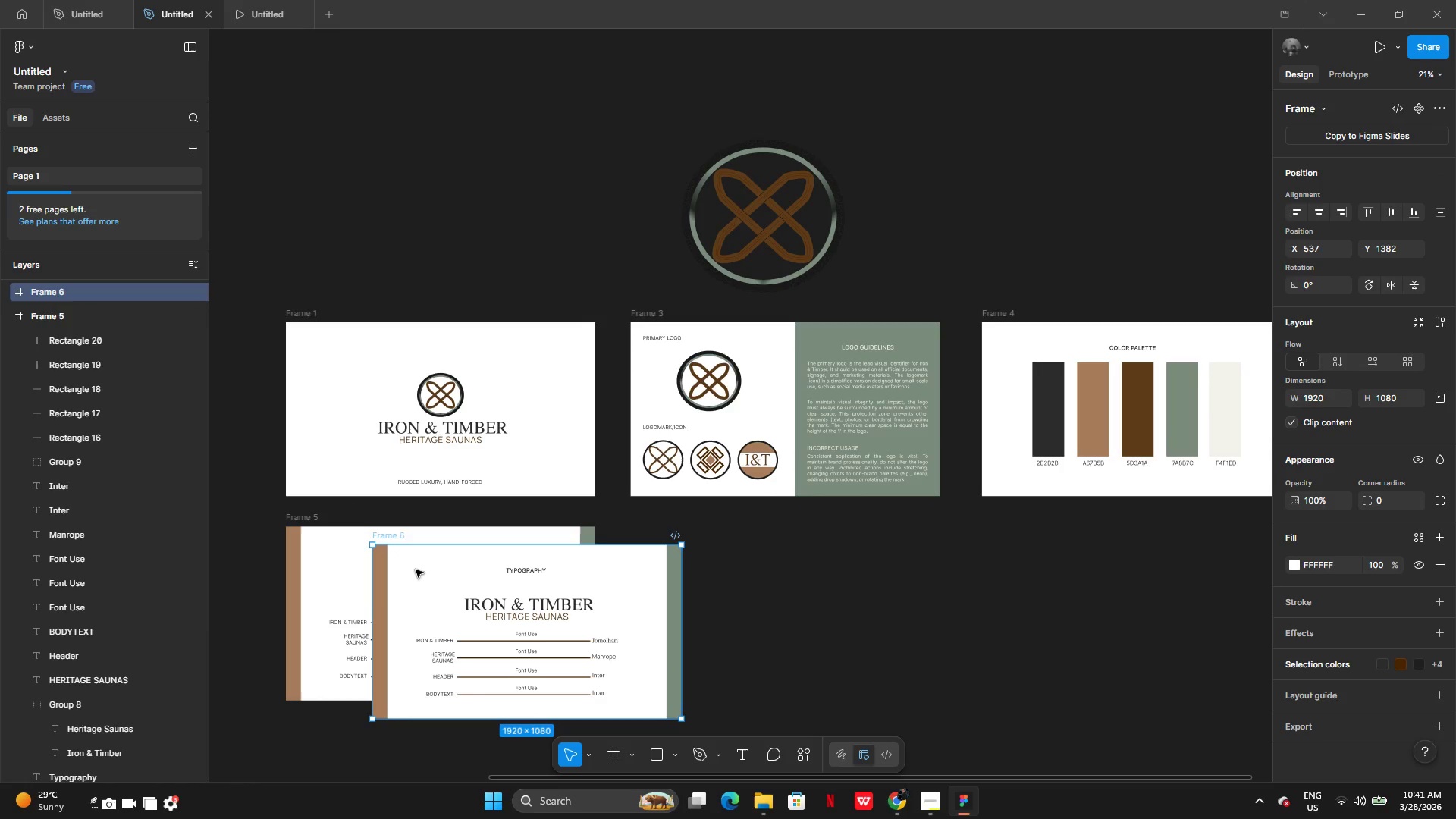 
left_click_drag(start_coordinate=[416, 570], to_coordinate=[673, 548])
 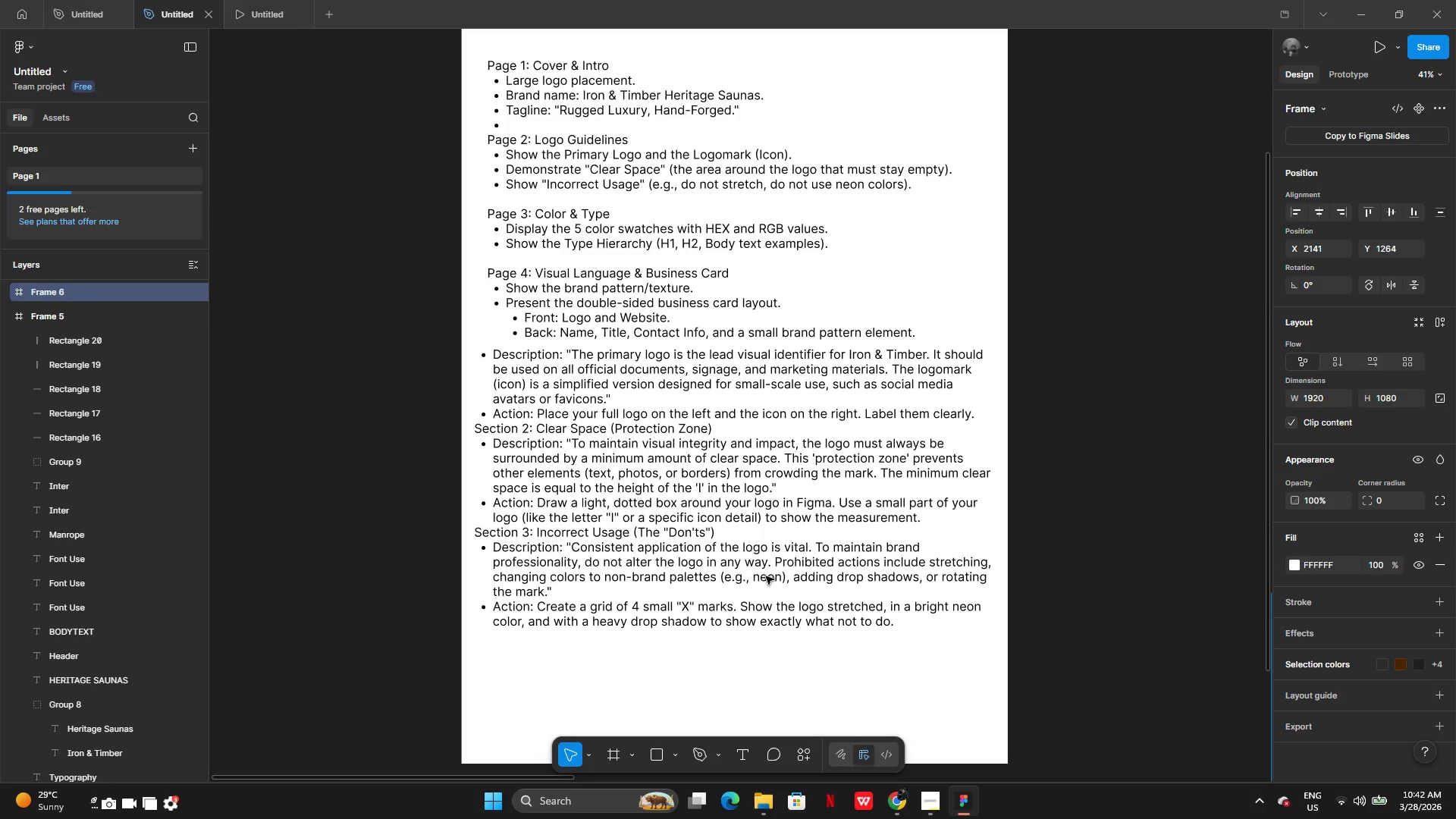 
wait(27.05)
 